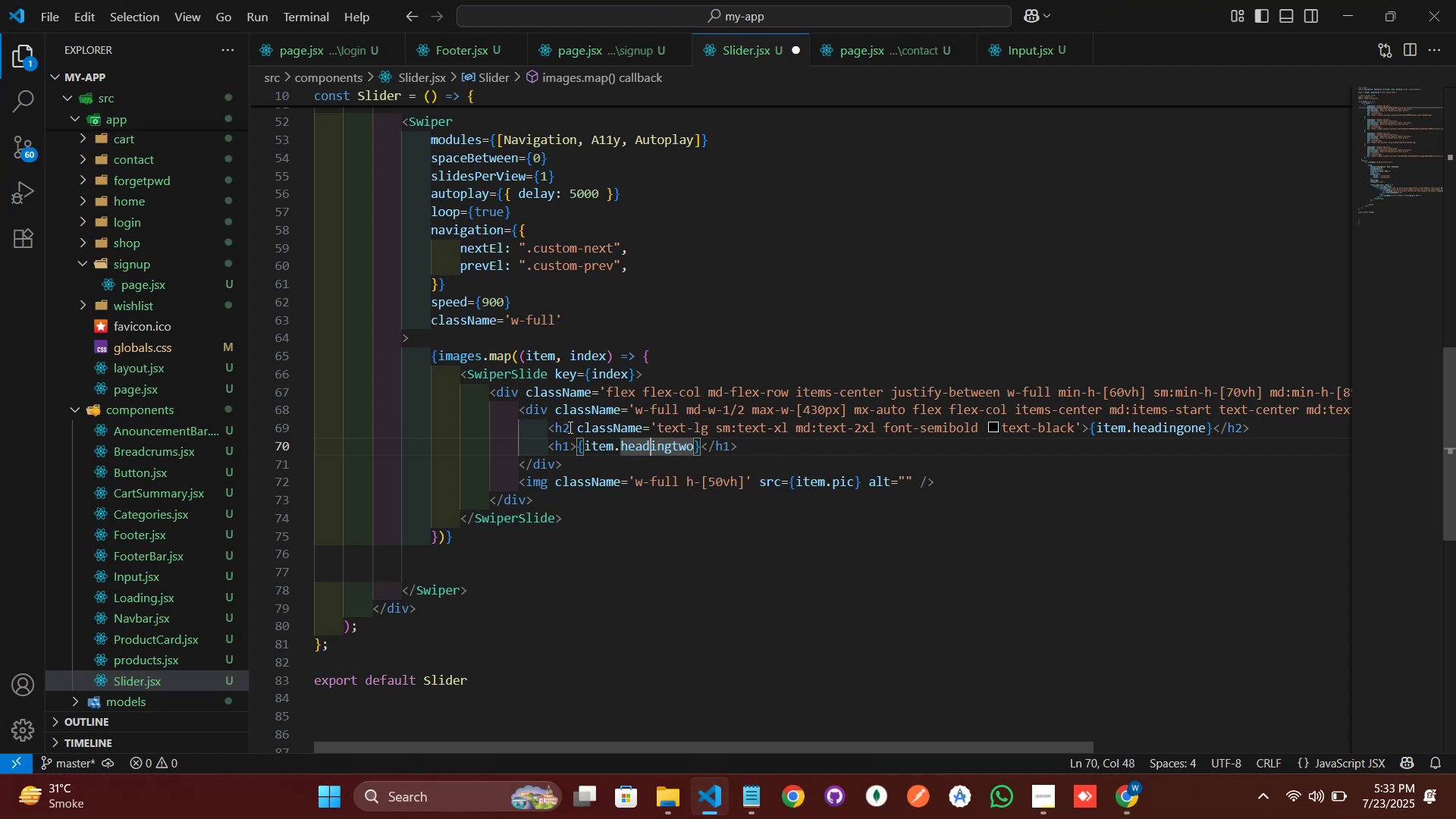 
key(ArrowLeft)
 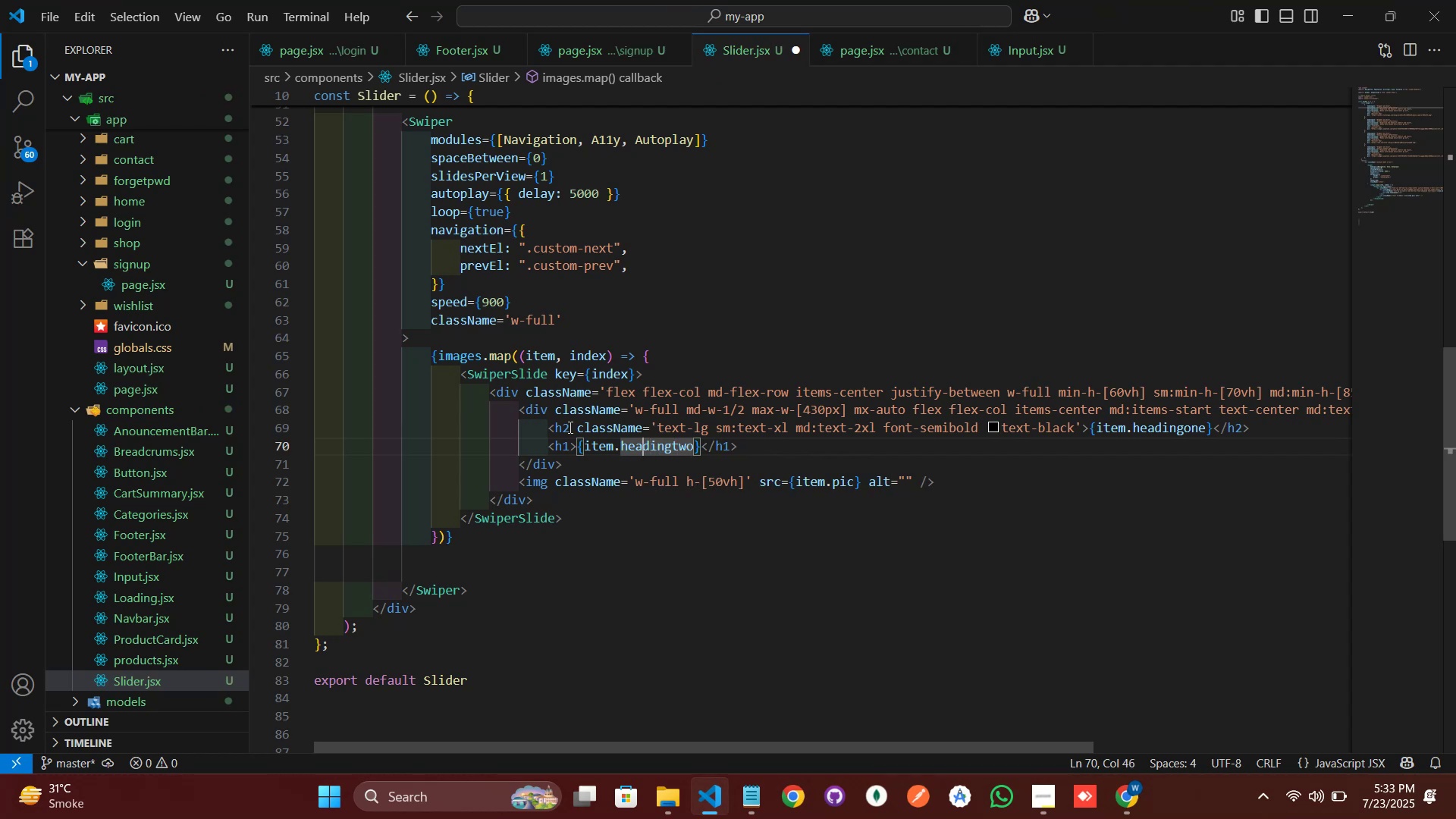 
key(ArrowLeft)
 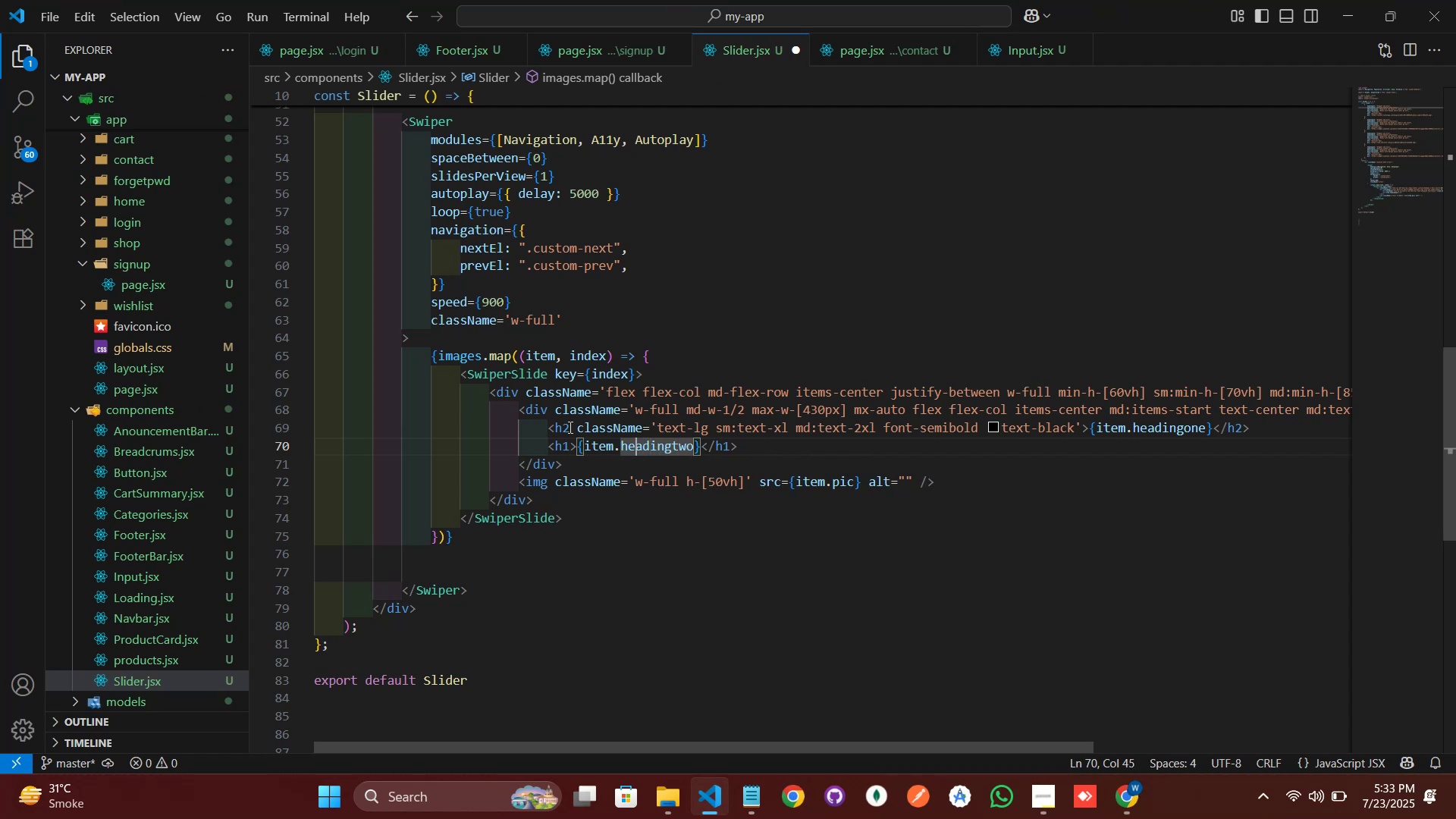 
key(ArrowLeft)
 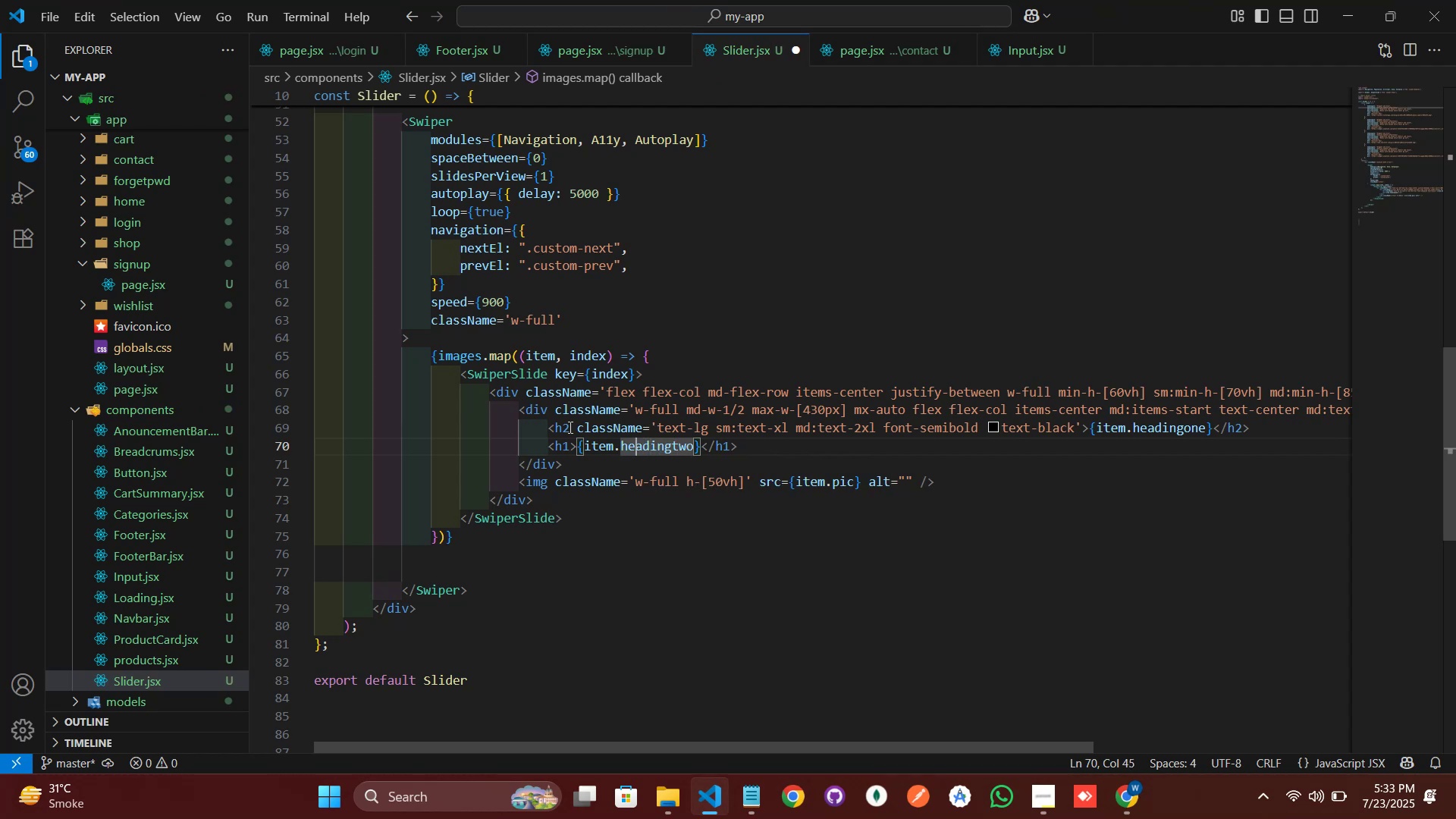 
key(ArrowLeft)
 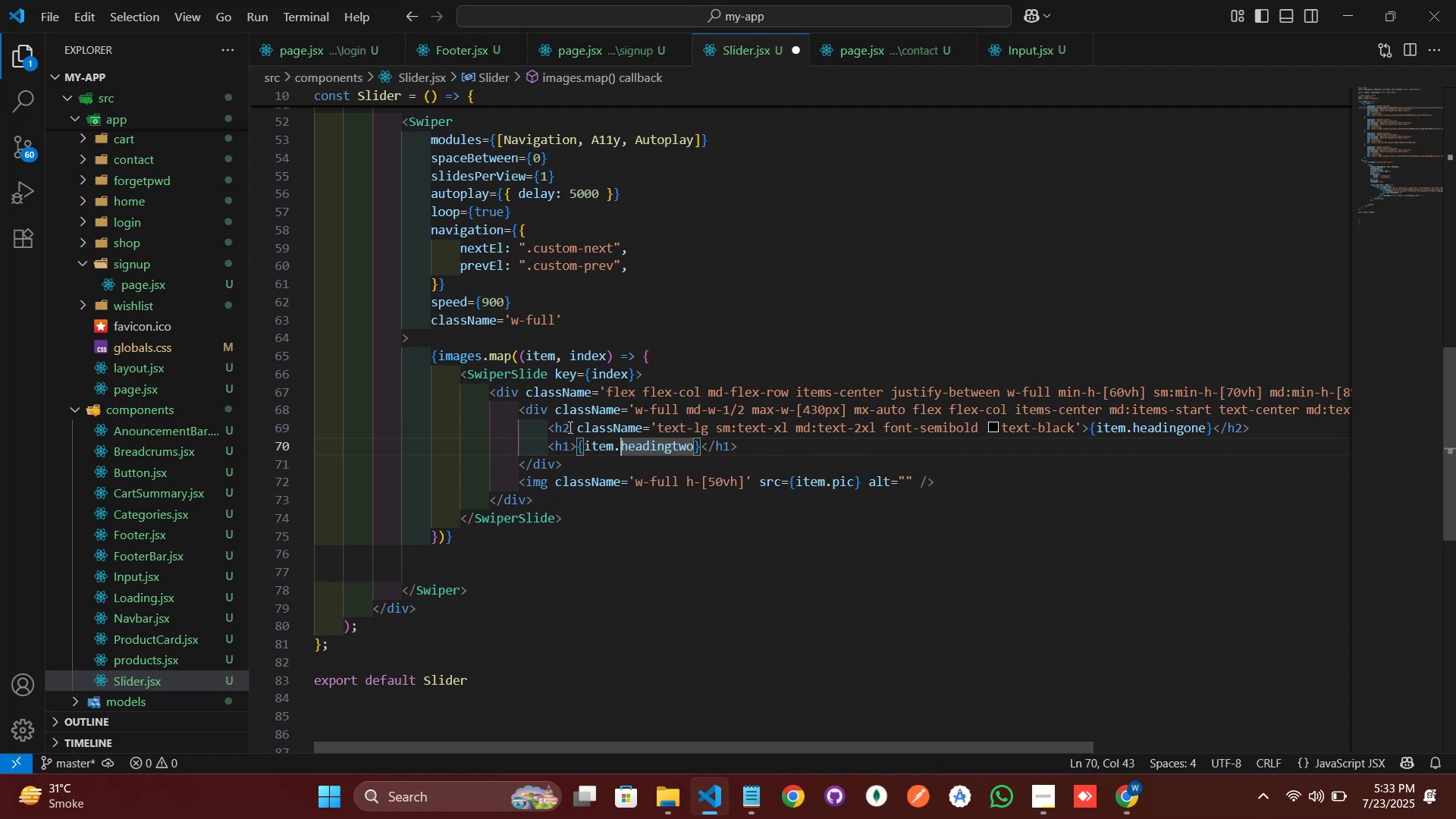 
key(ArrowLeft)
 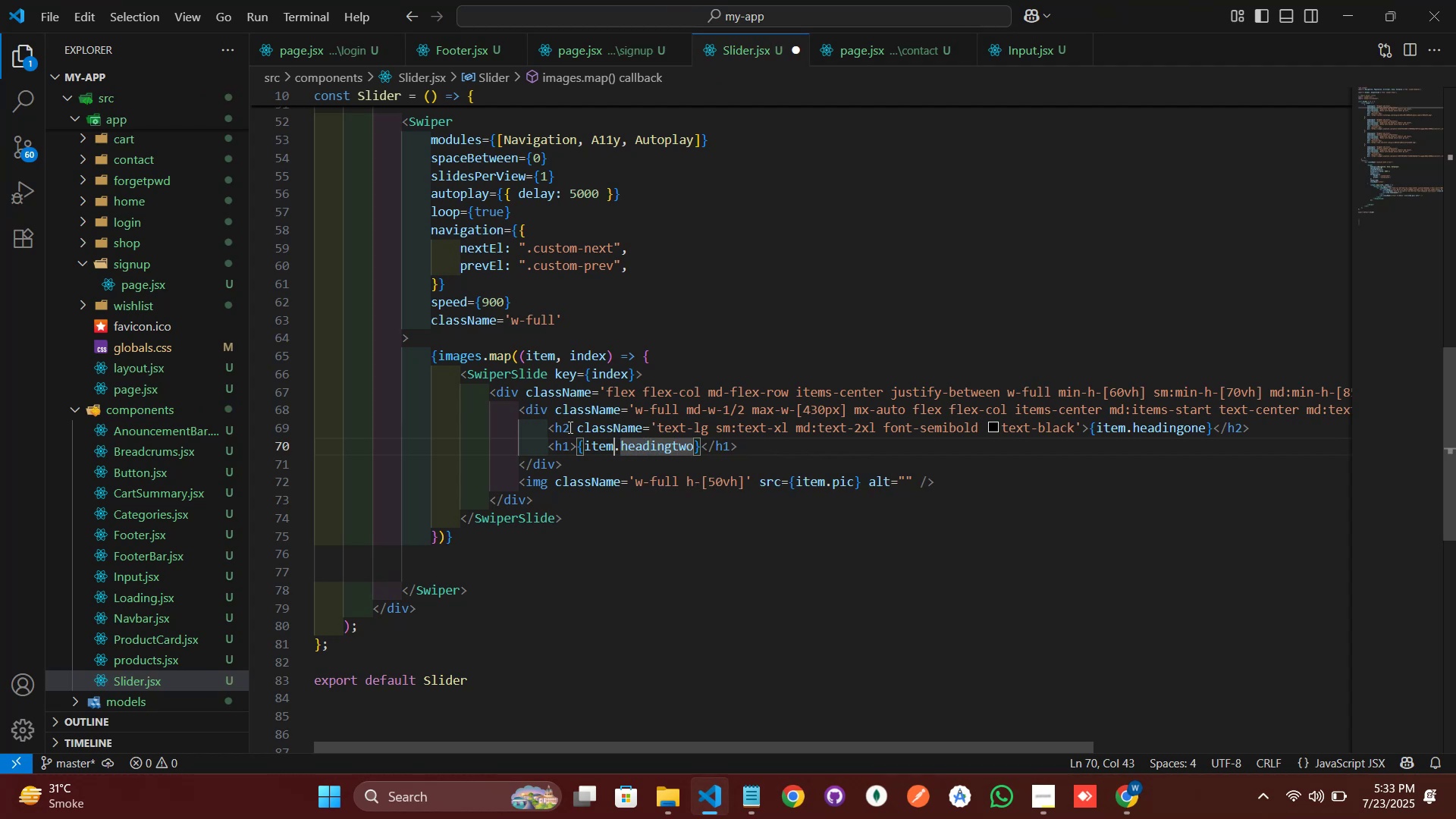 
key(ArrowLeft)
 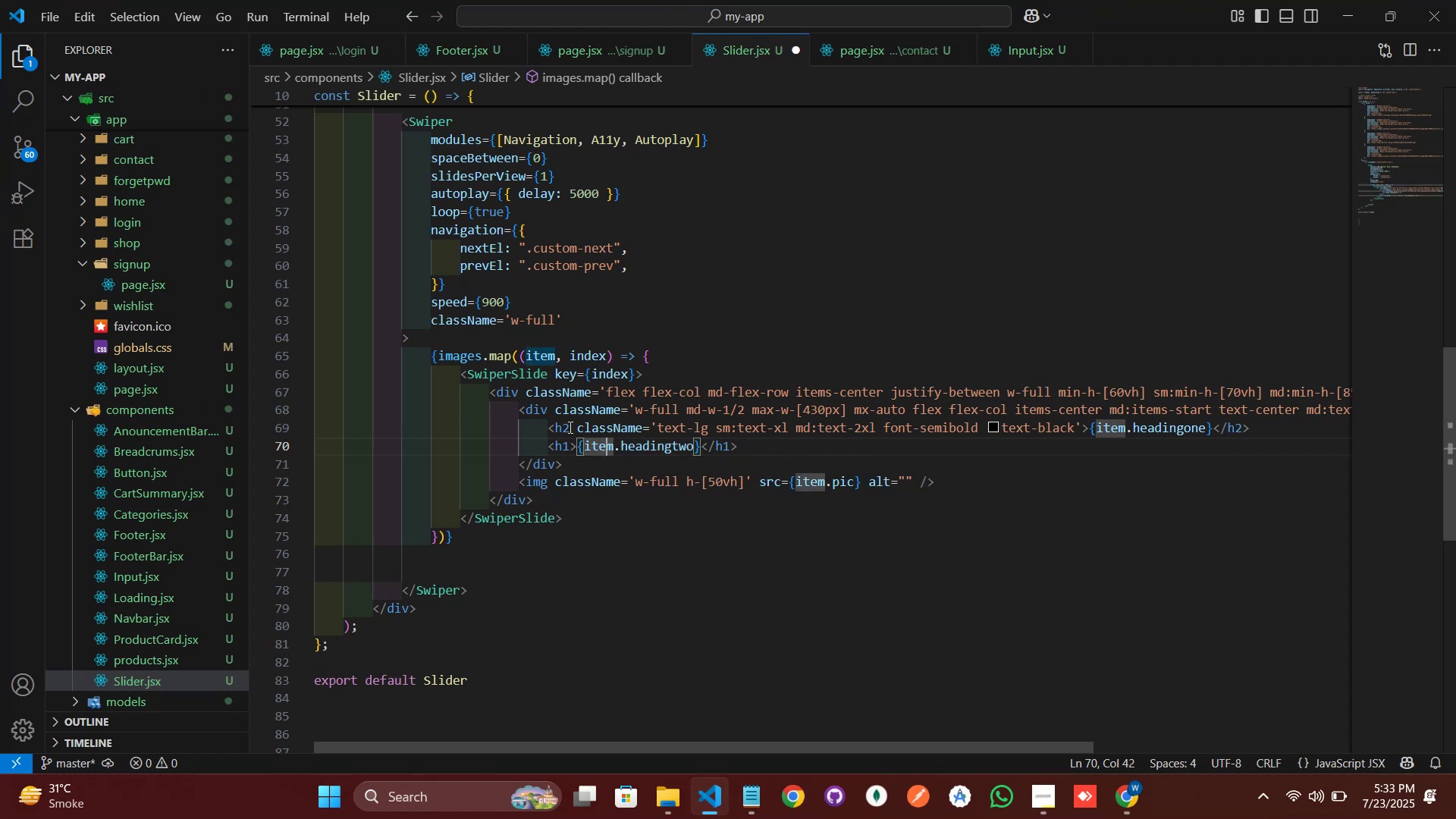 
key(ArrowLeft)
 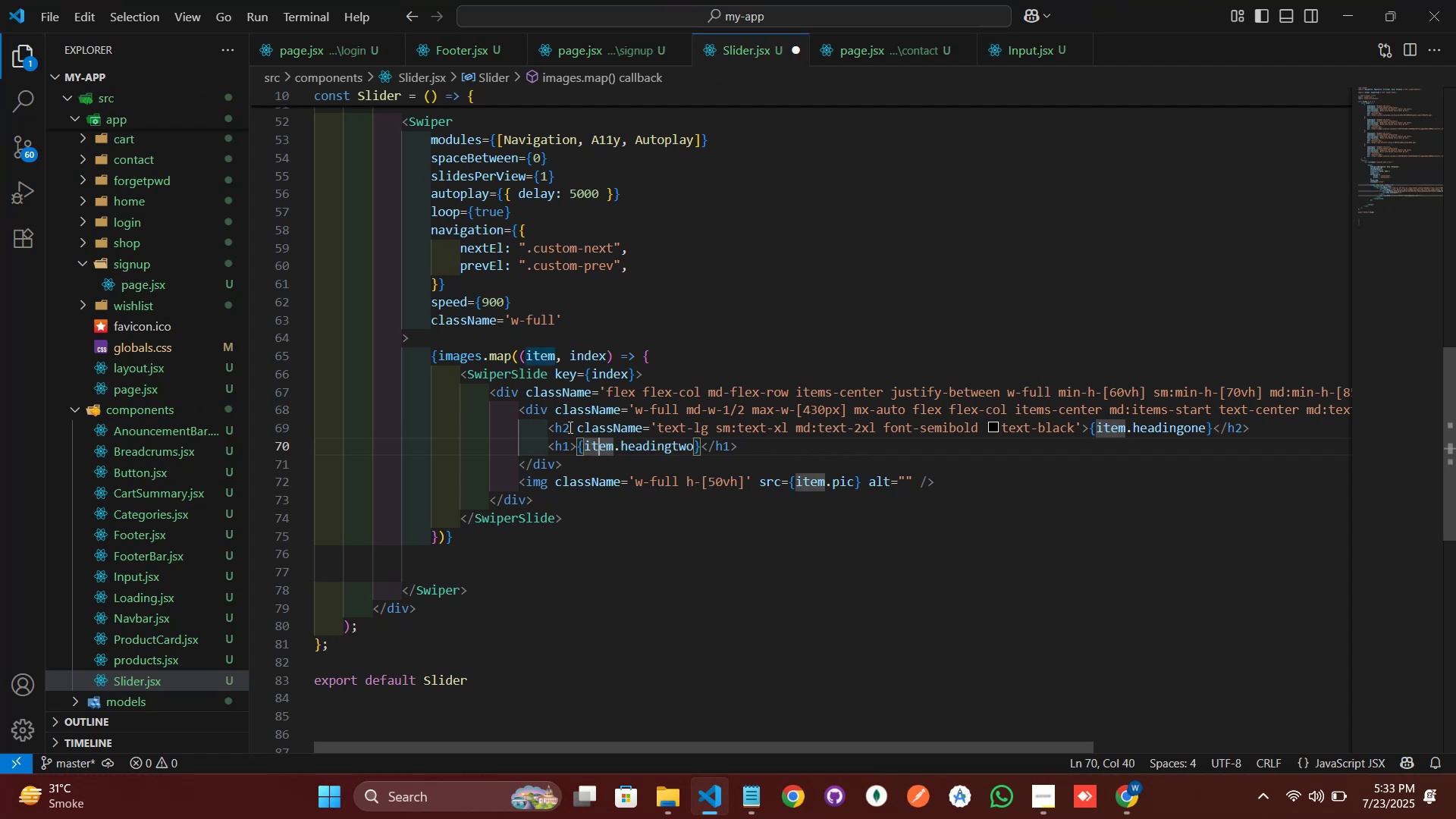 
key(ArrowLeft)
 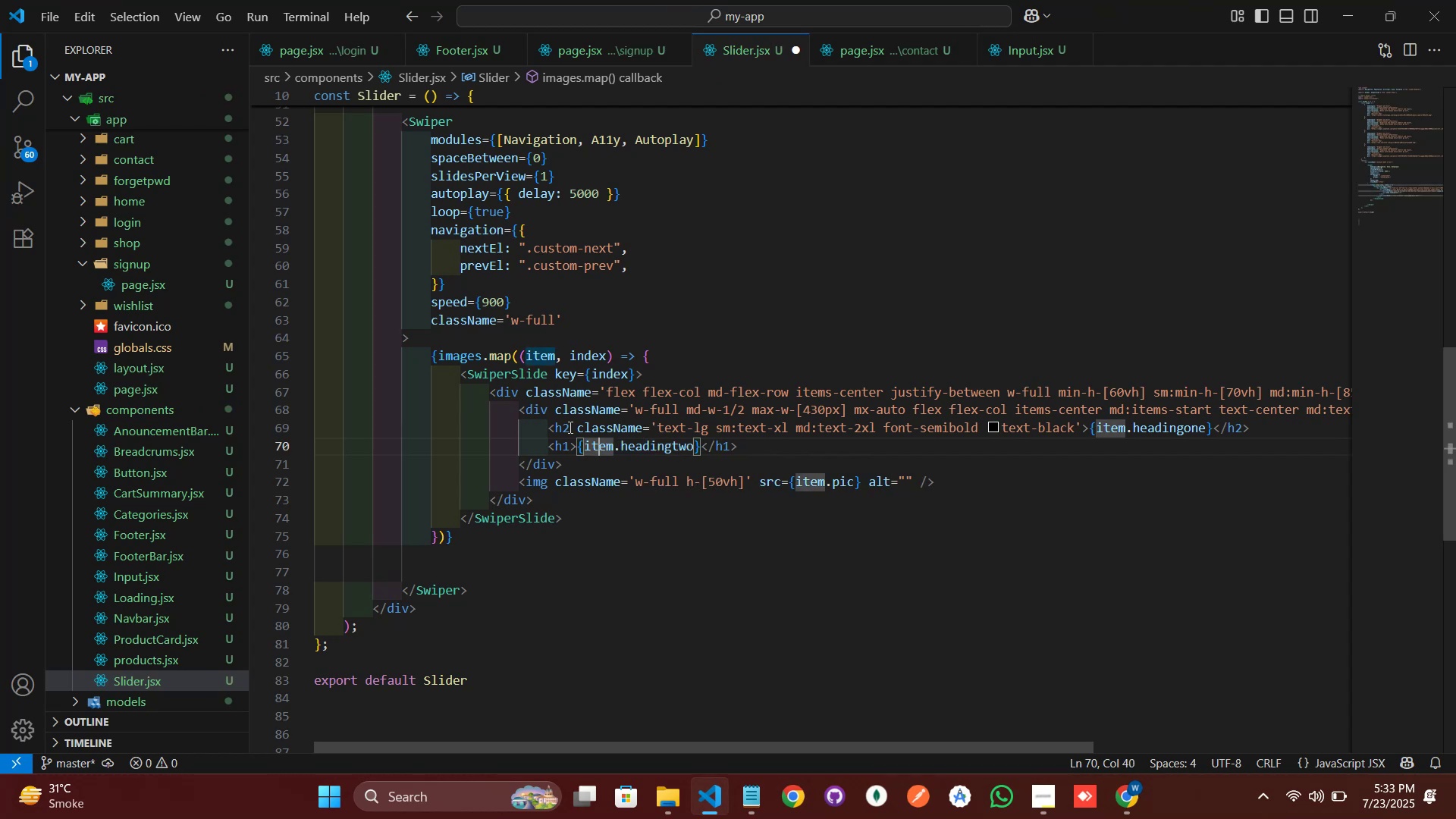 
key(ArrowLeft)
 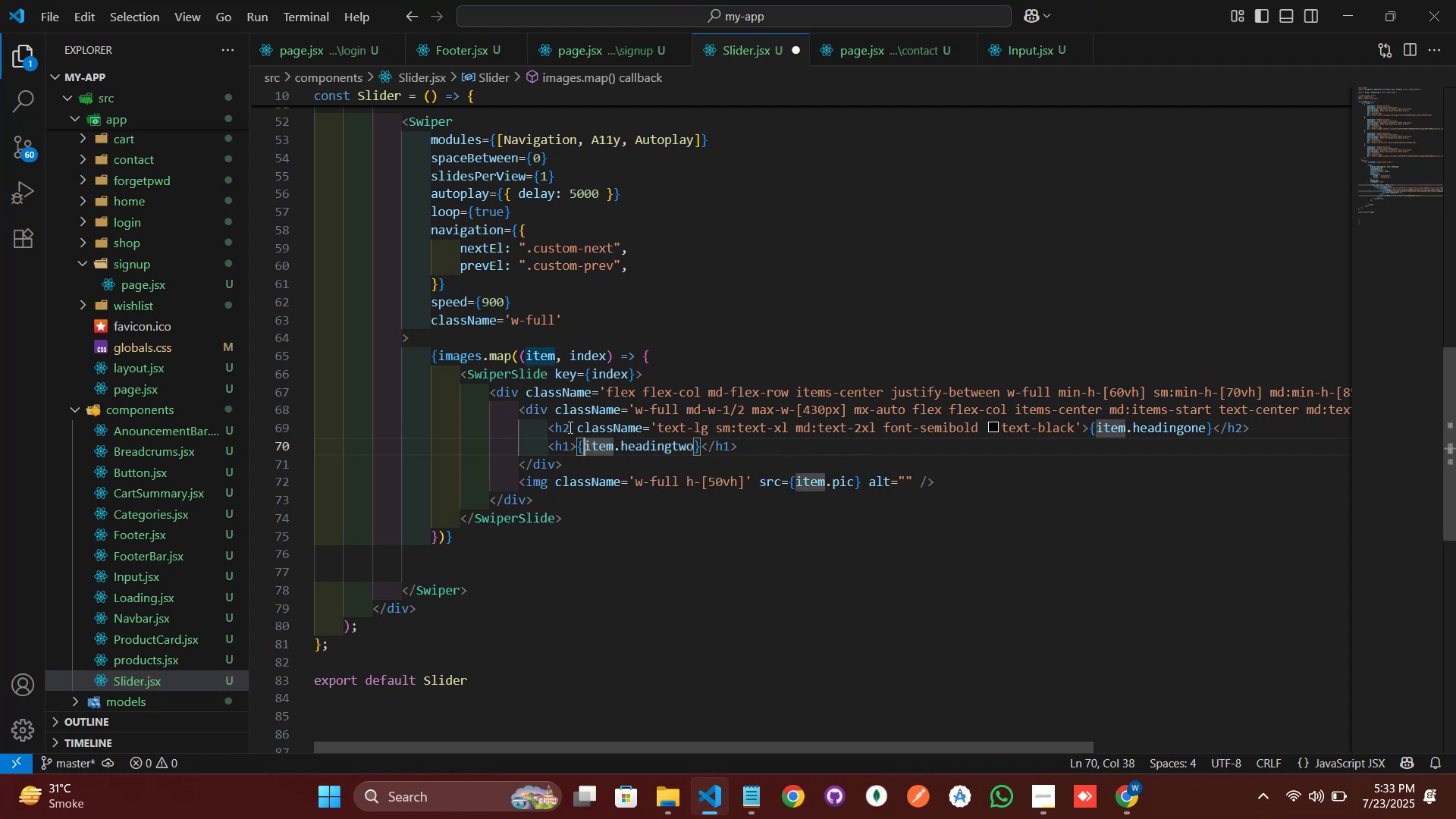 
key(ArrowLeft)
 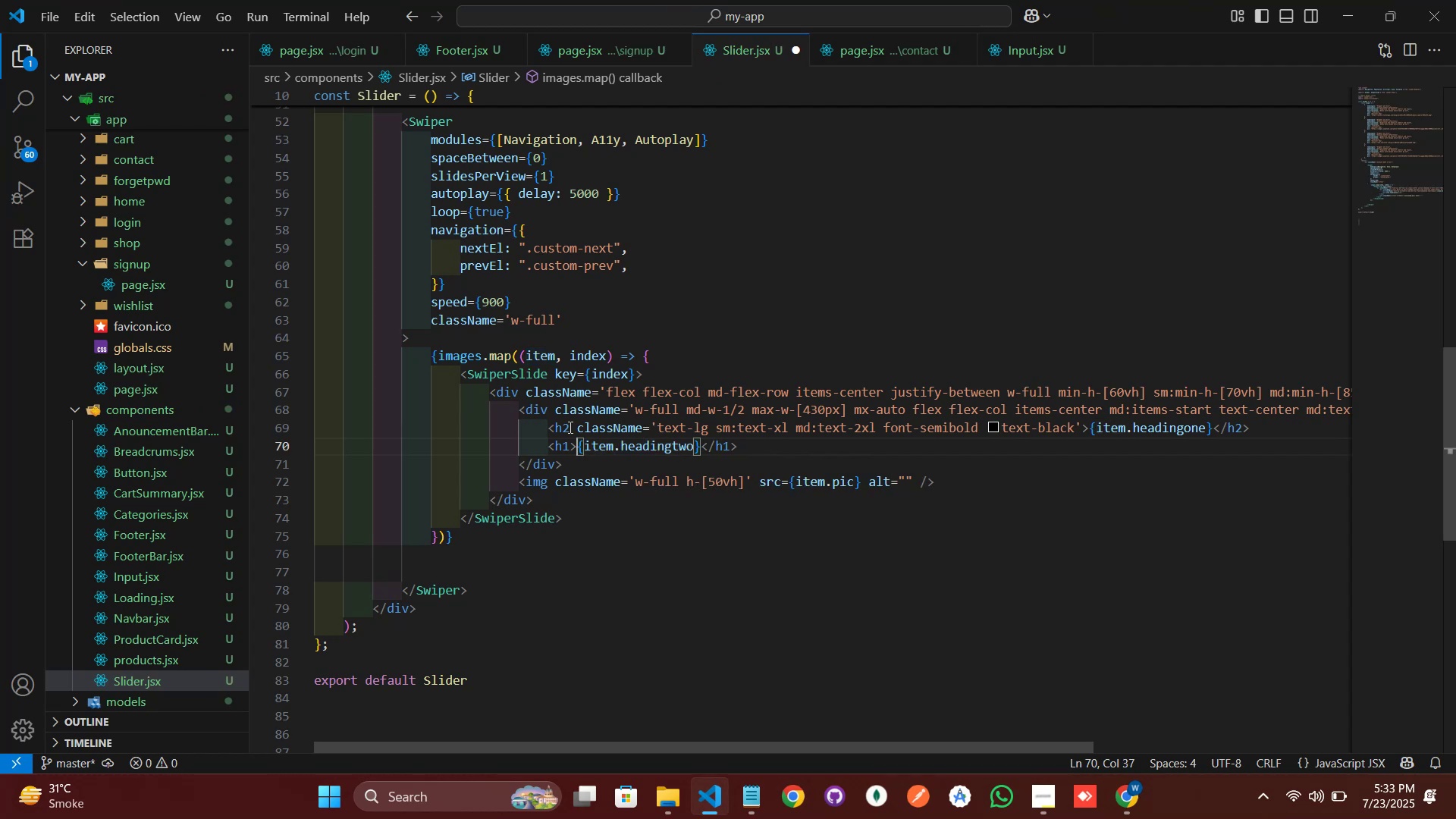 
key(ArrowLeft)
 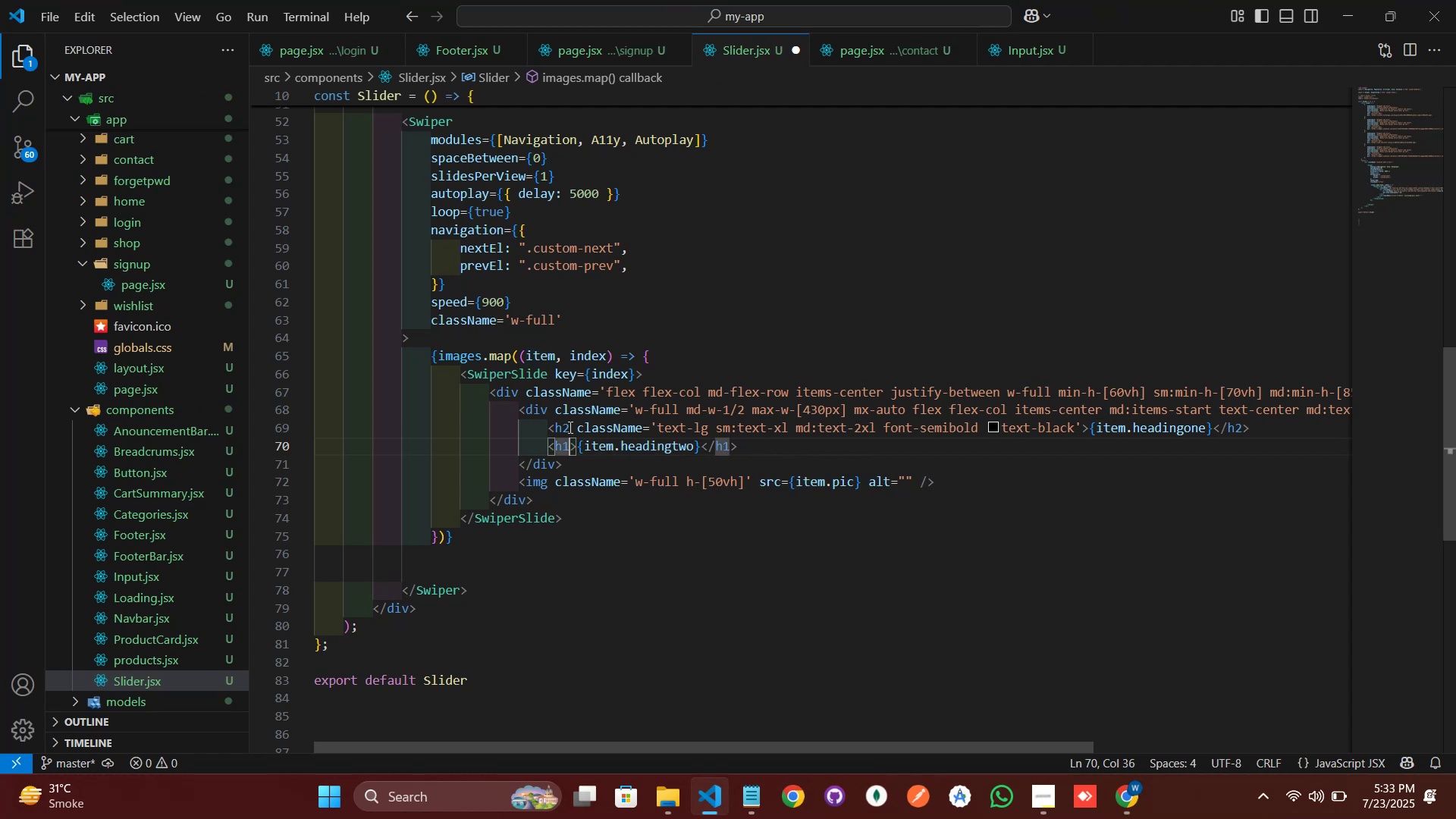 
type( cl)
 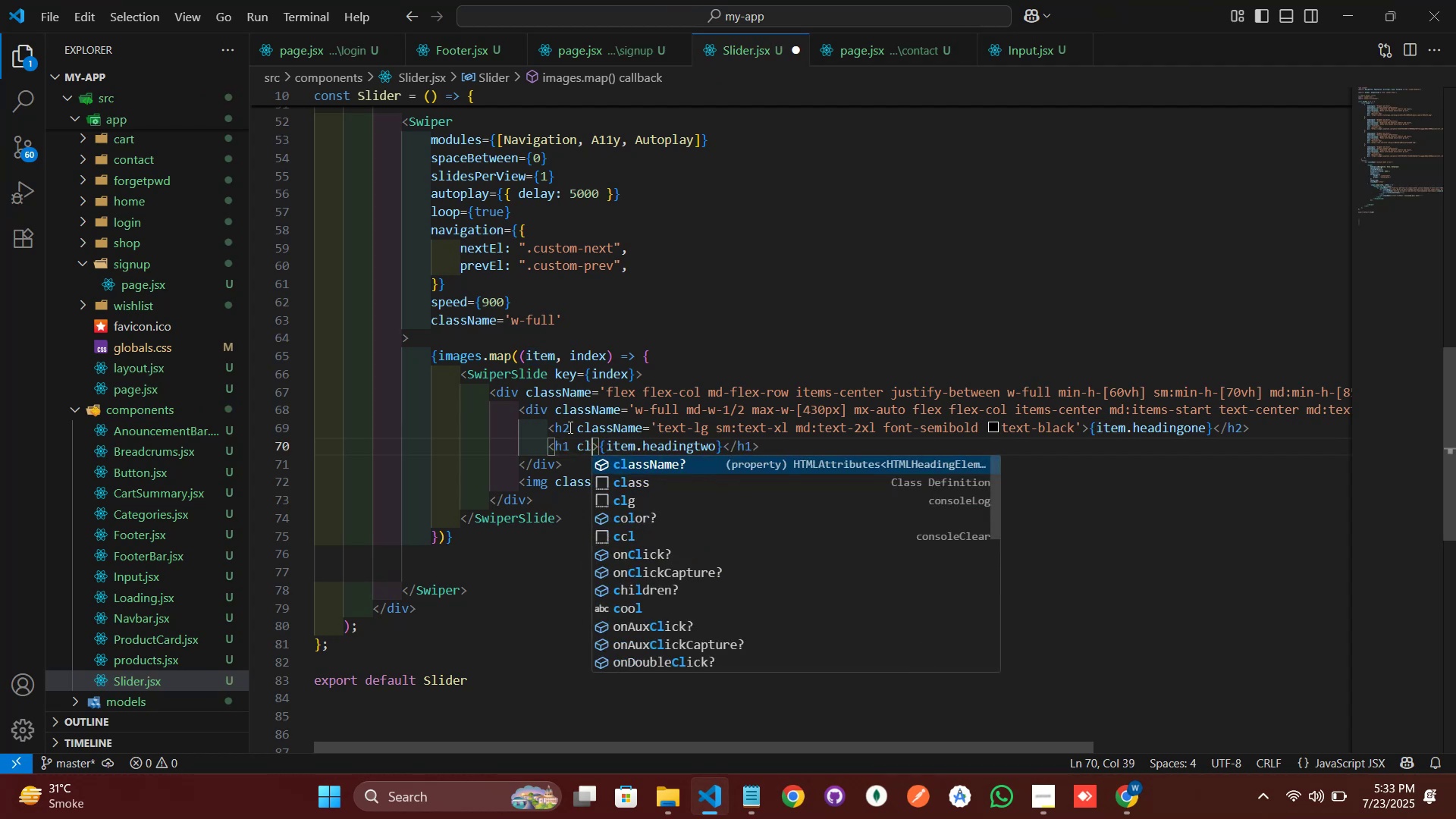 
key(Enter)
 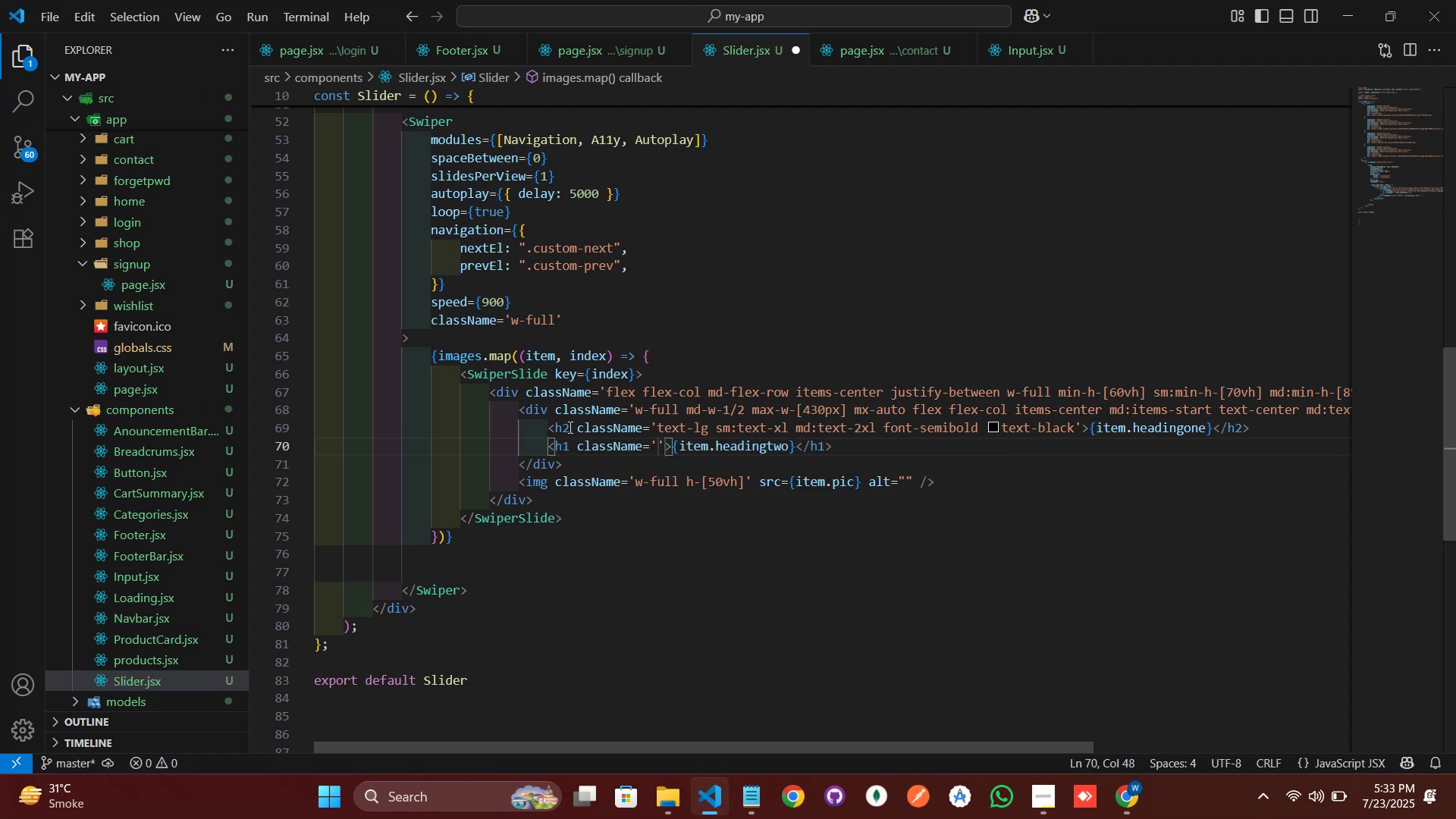 
wait(7.66)
 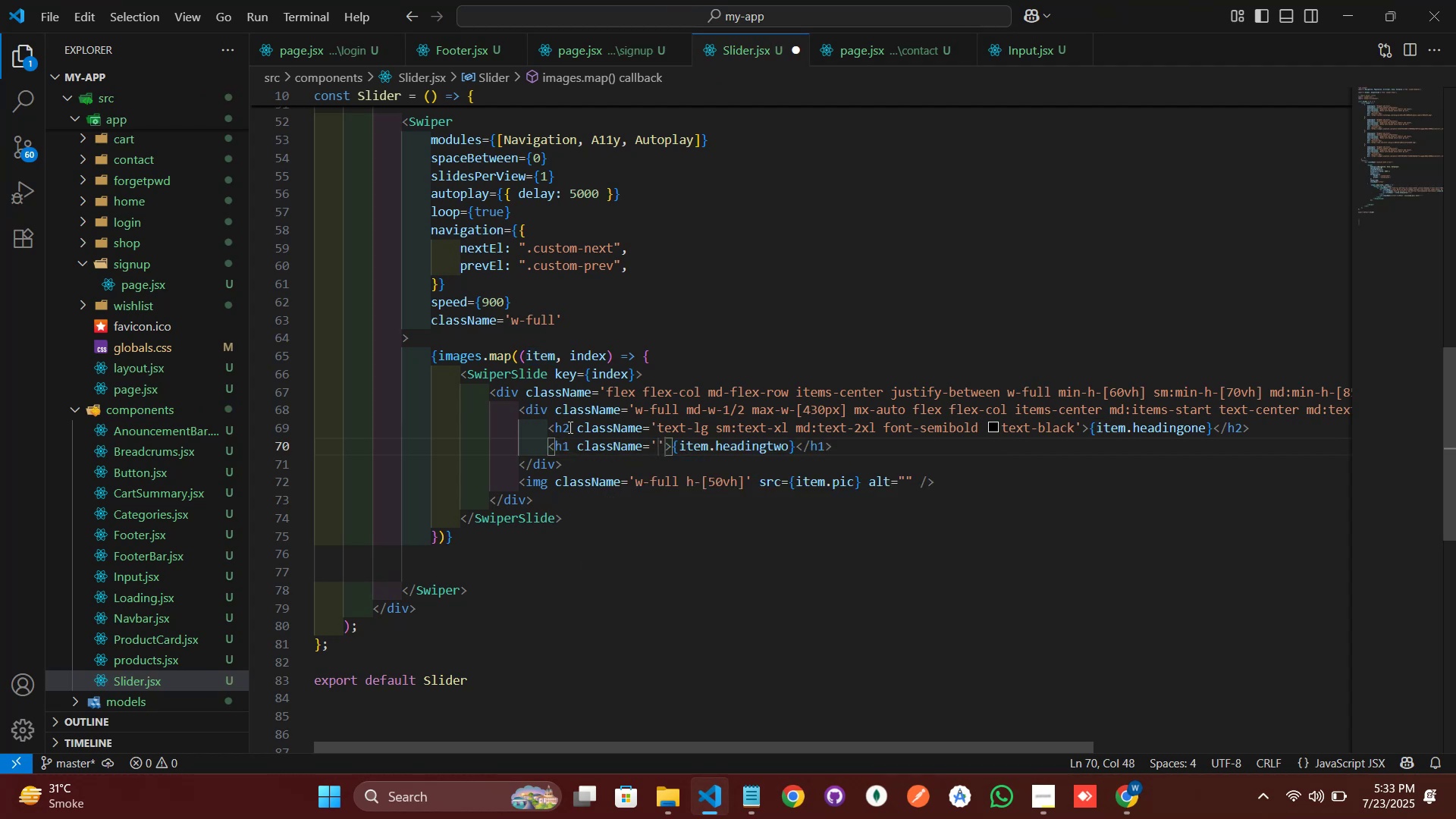 
type(text-2)
 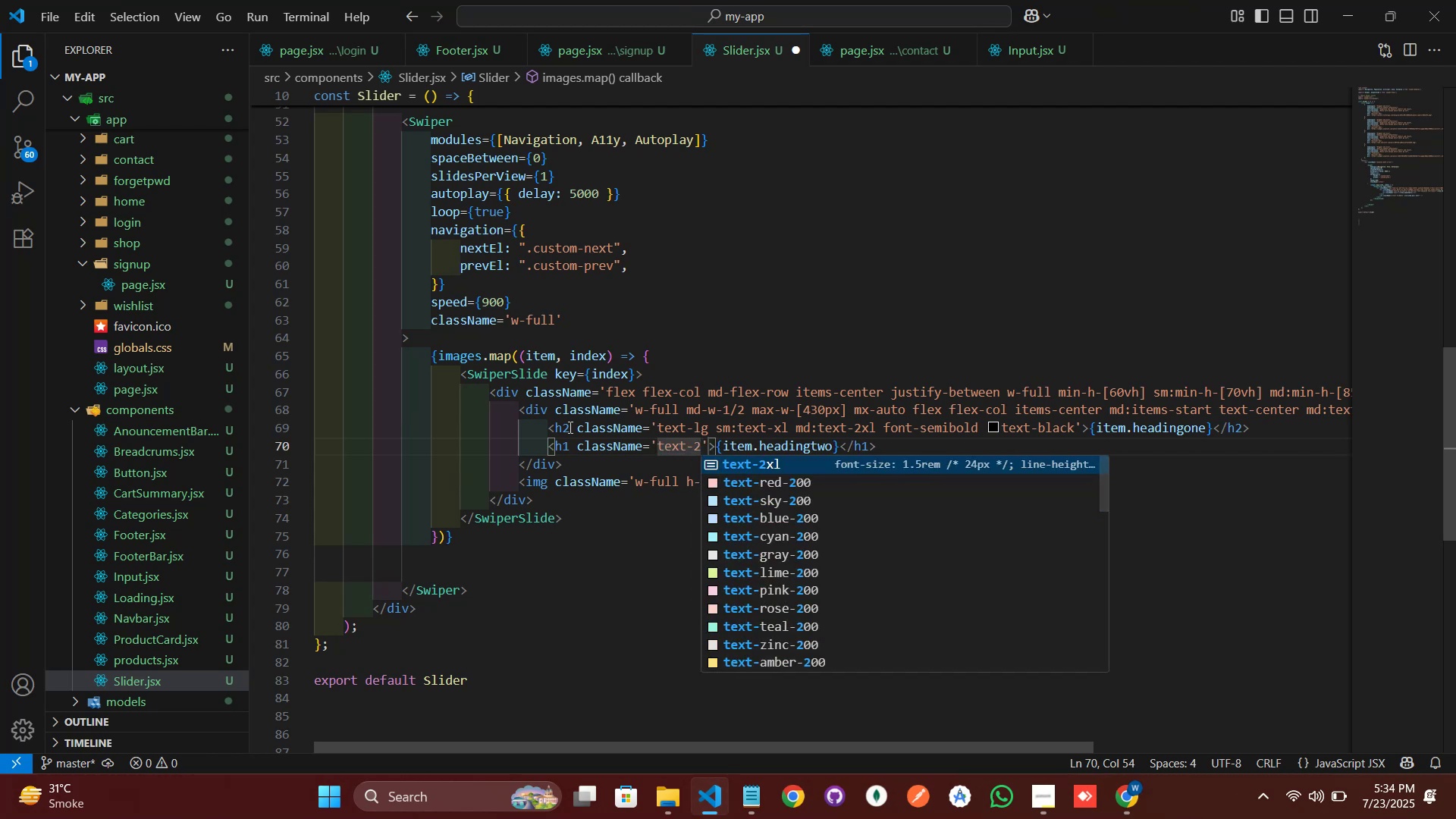 
key(Enter)
 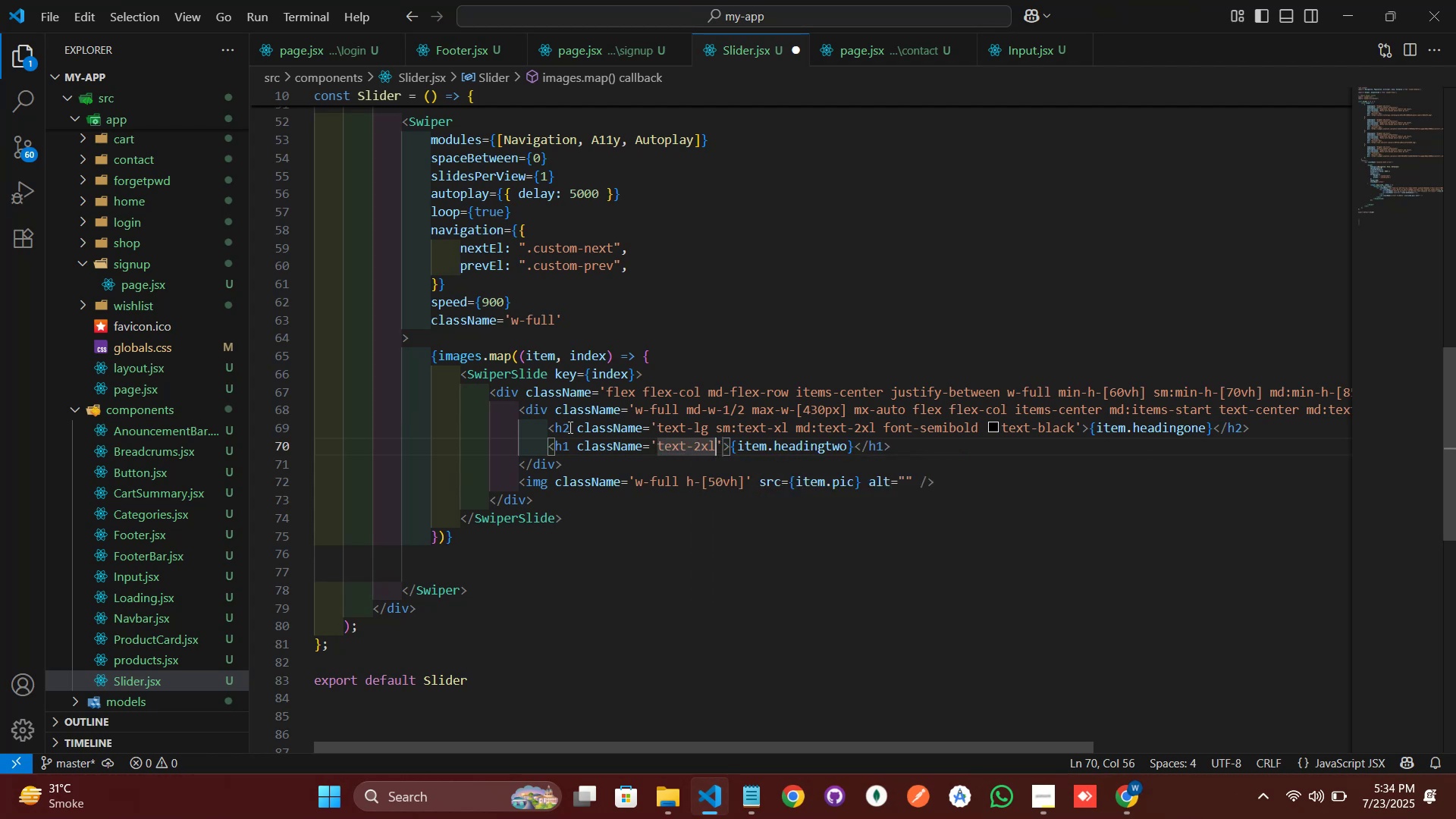 
key(Space)
 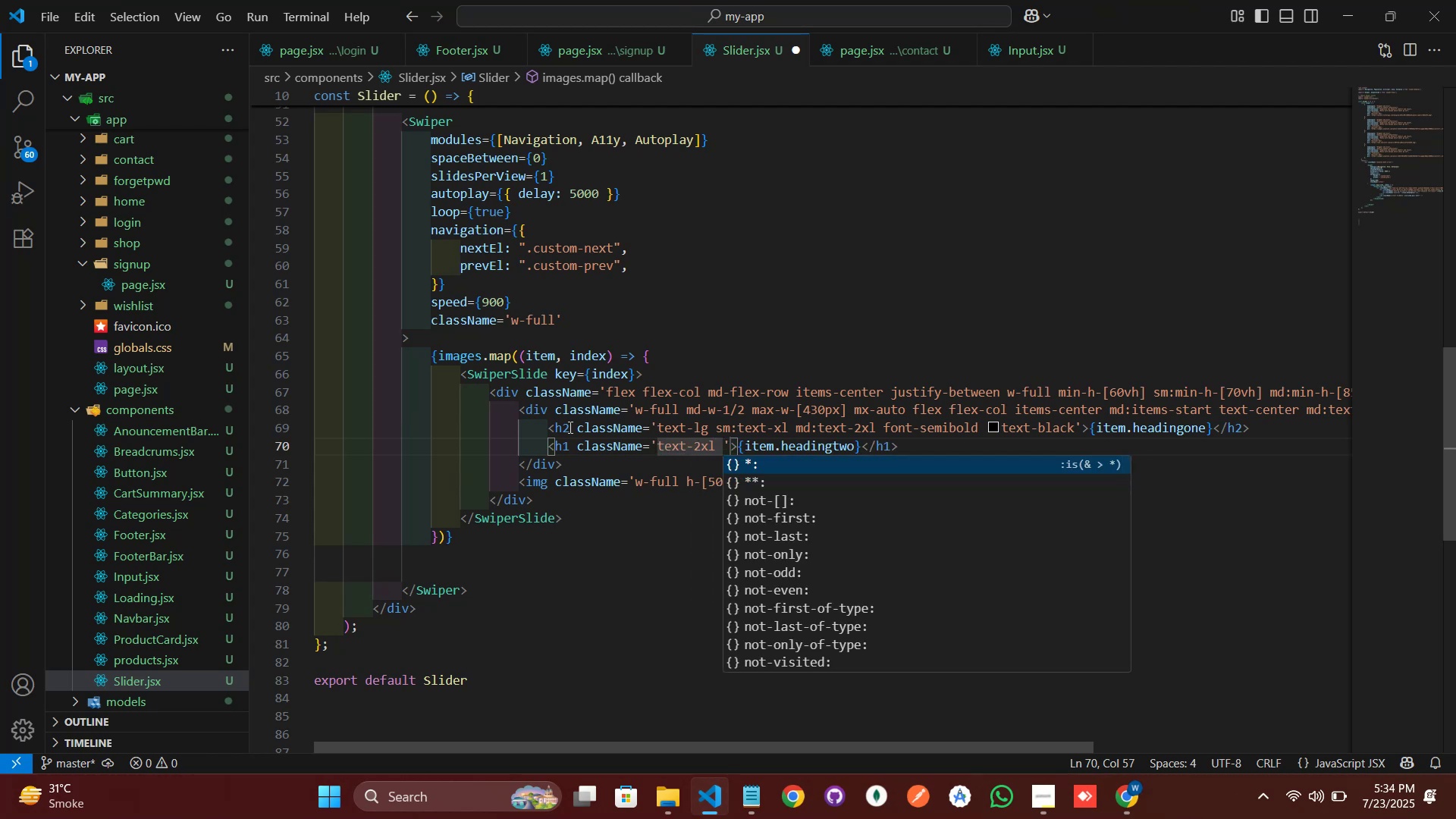 
type(sm:text)
 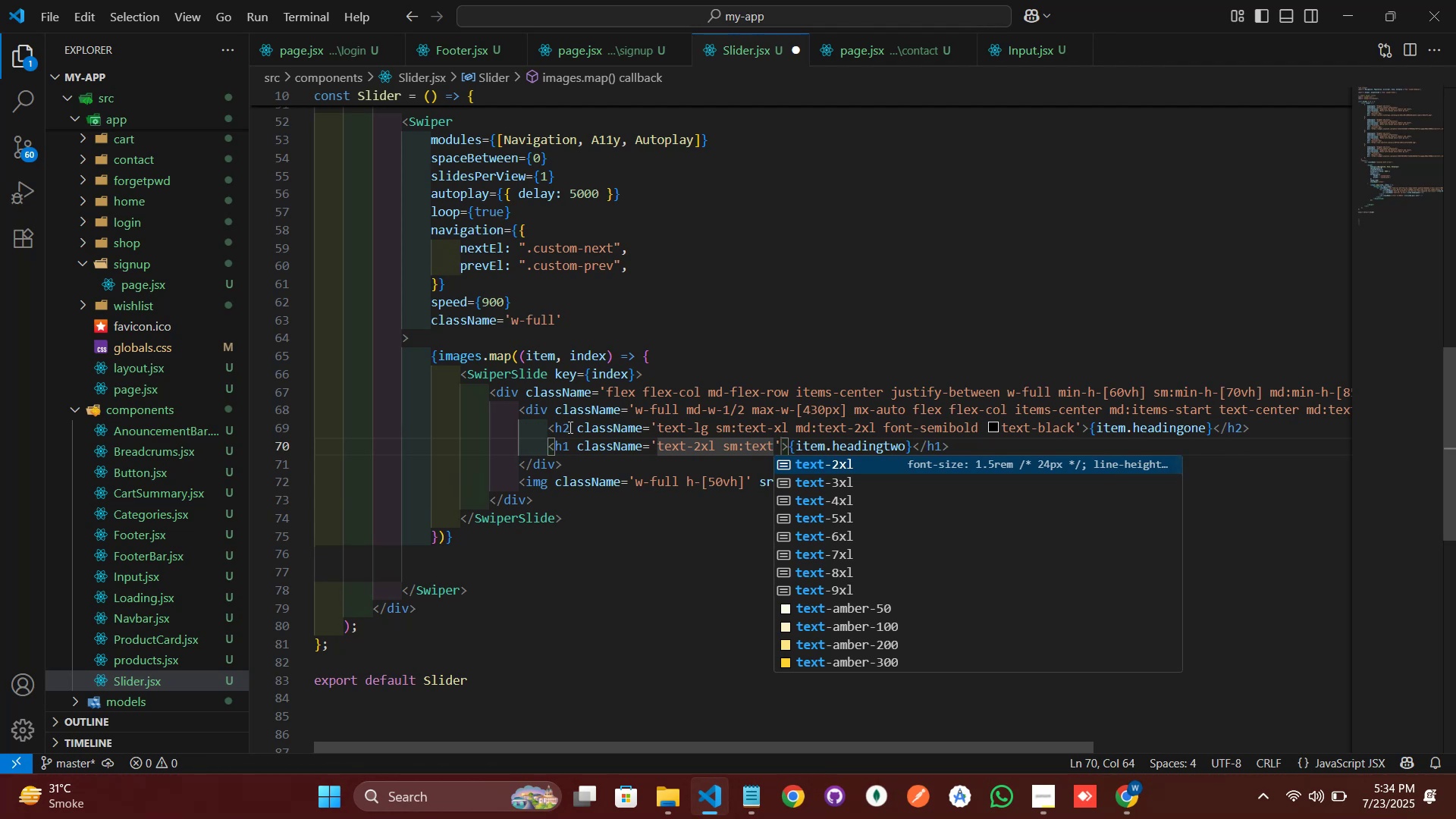 
key(ArrowDown)
 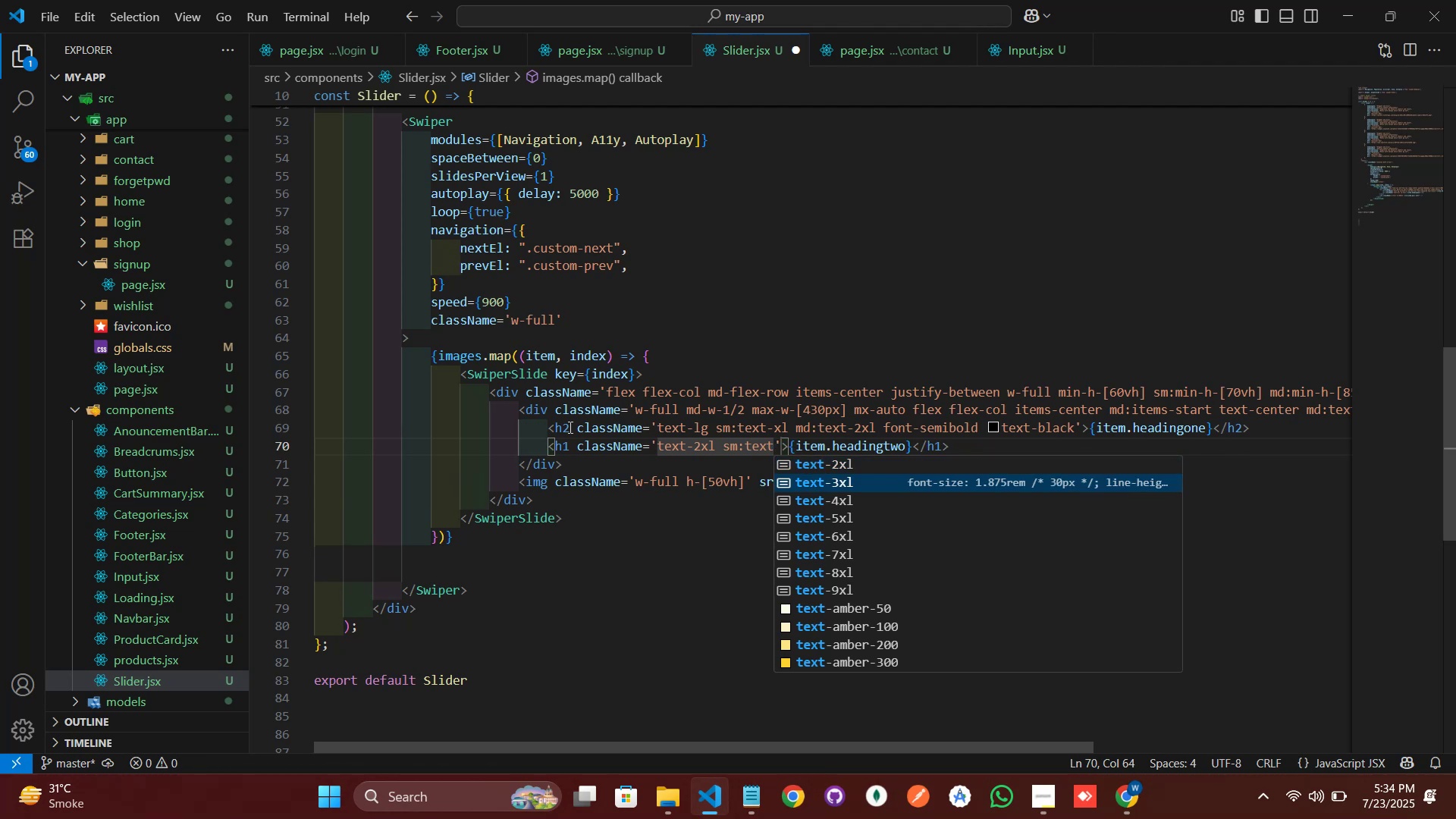 
key(Enter)
 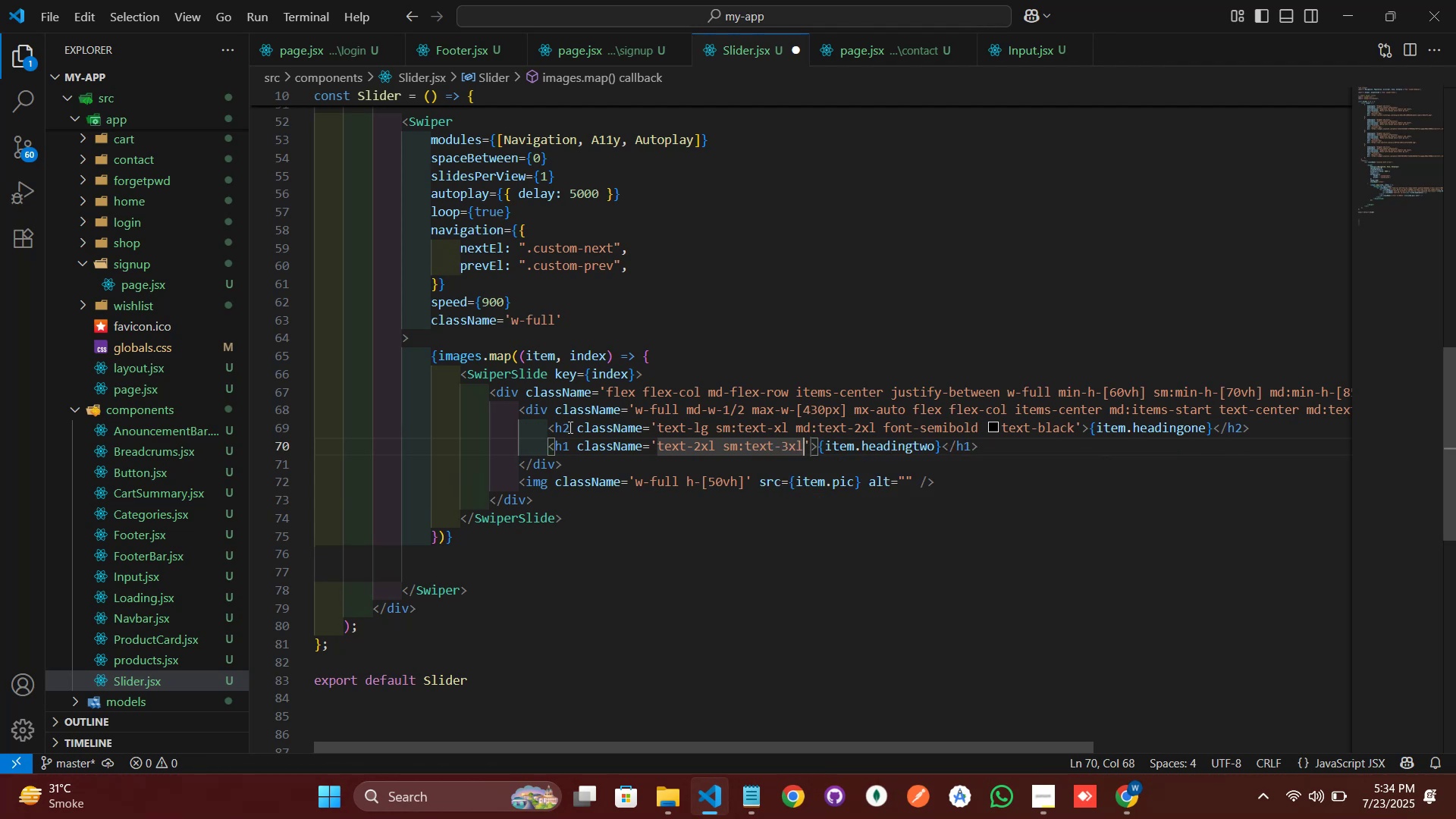 
type( md:text-5xl font-sem)
 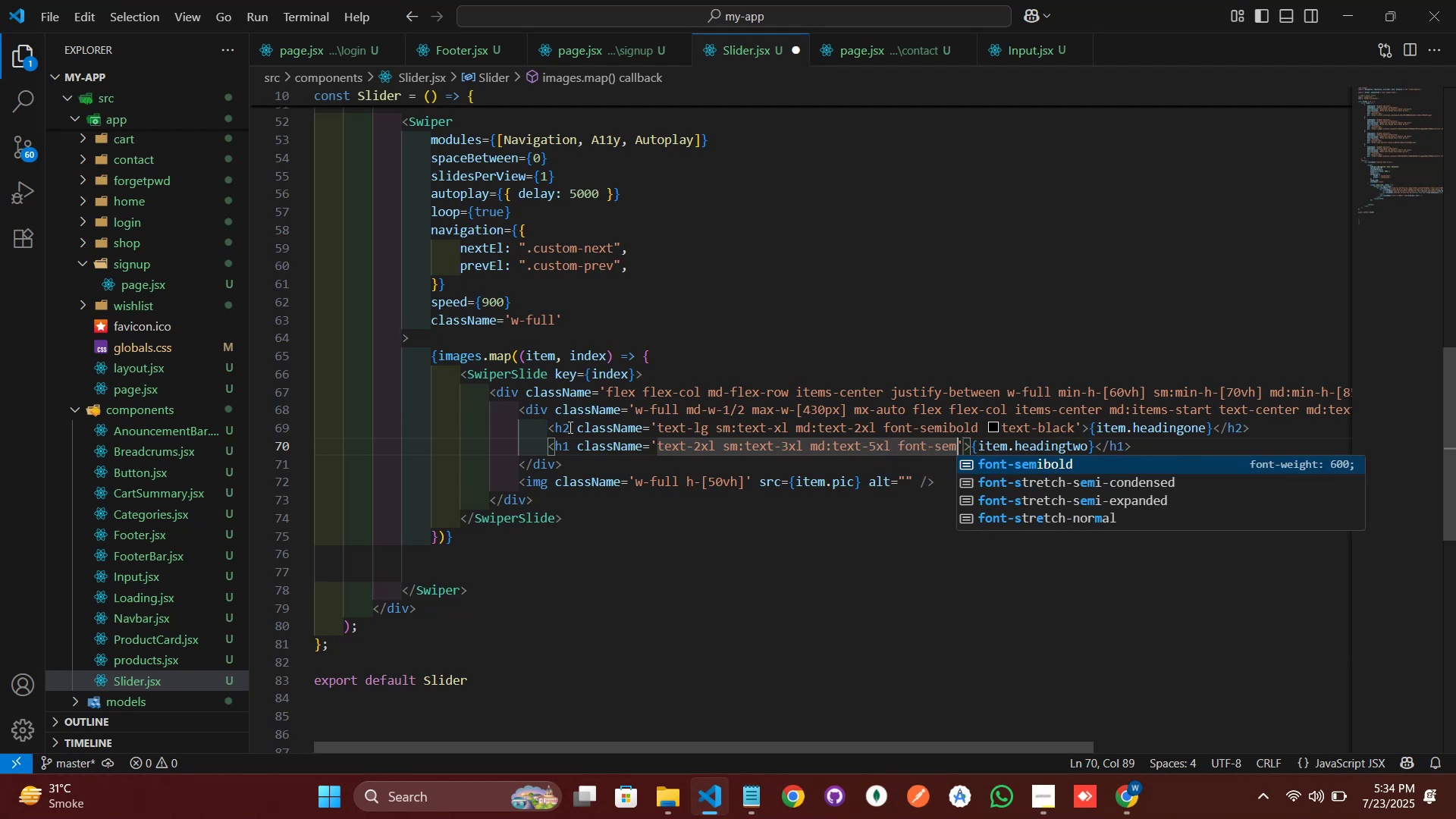 
key(Enter)
 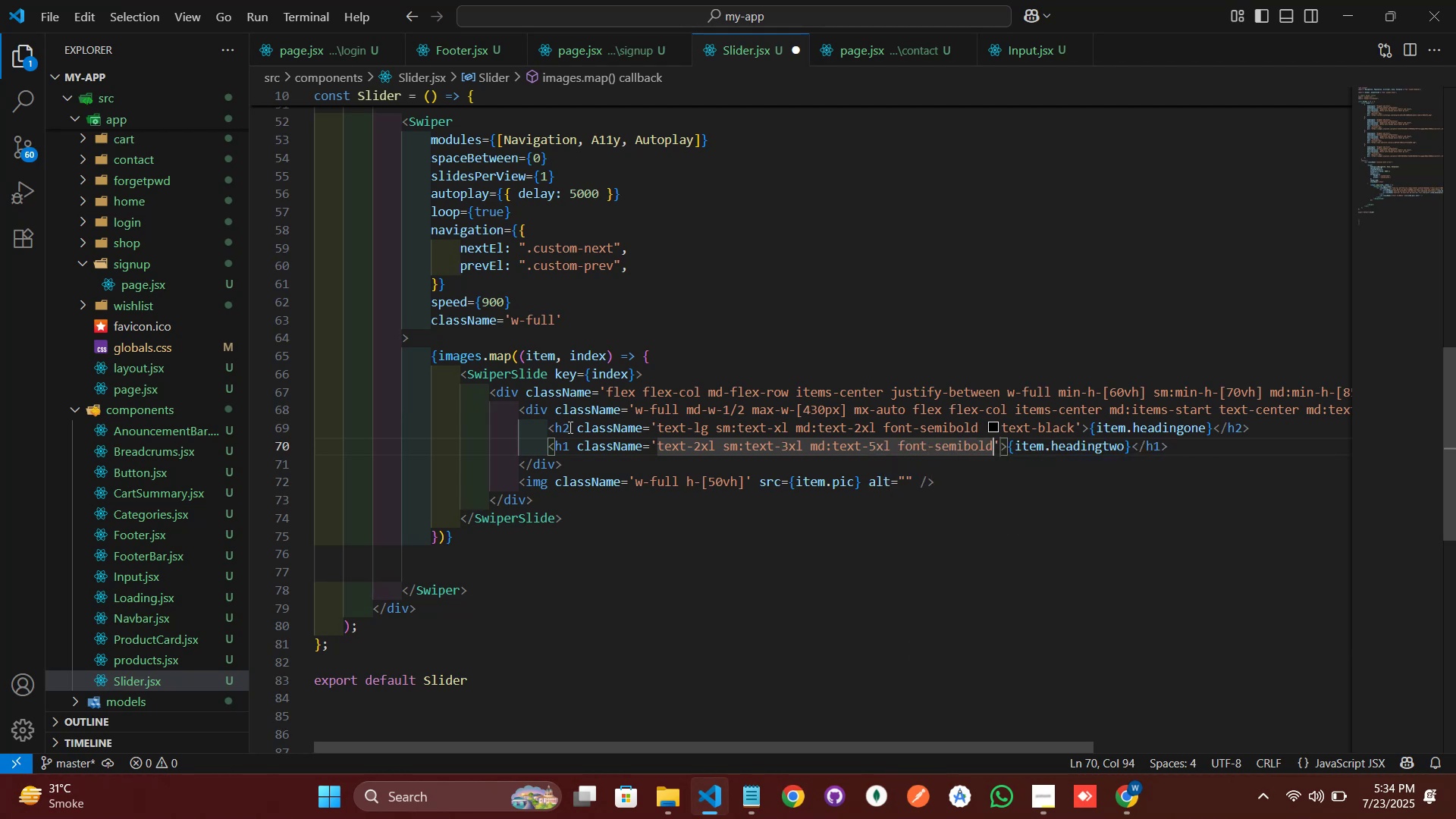 
type( text-txt mt-2 )
 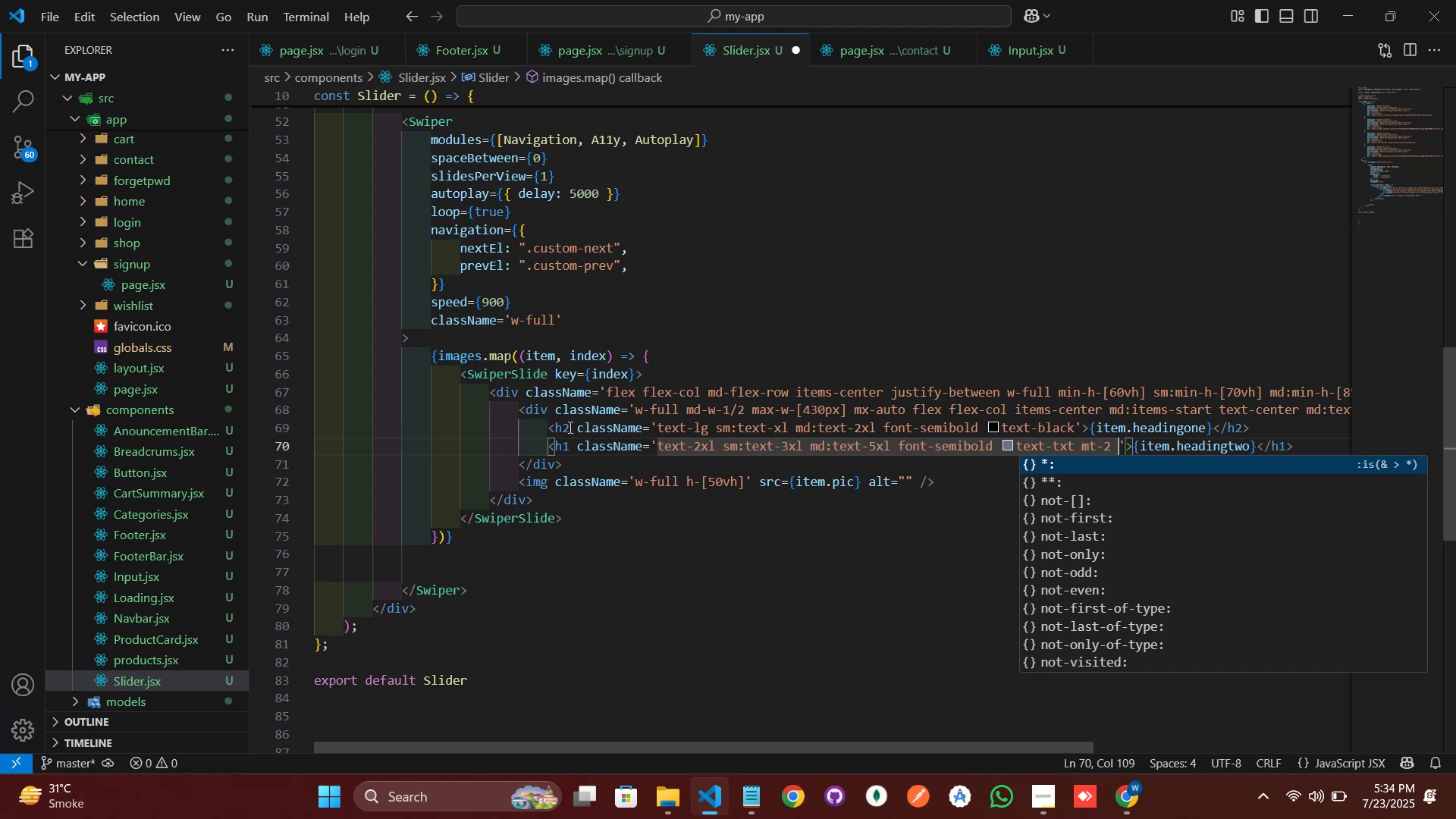 
type(sm:mt-3 )
 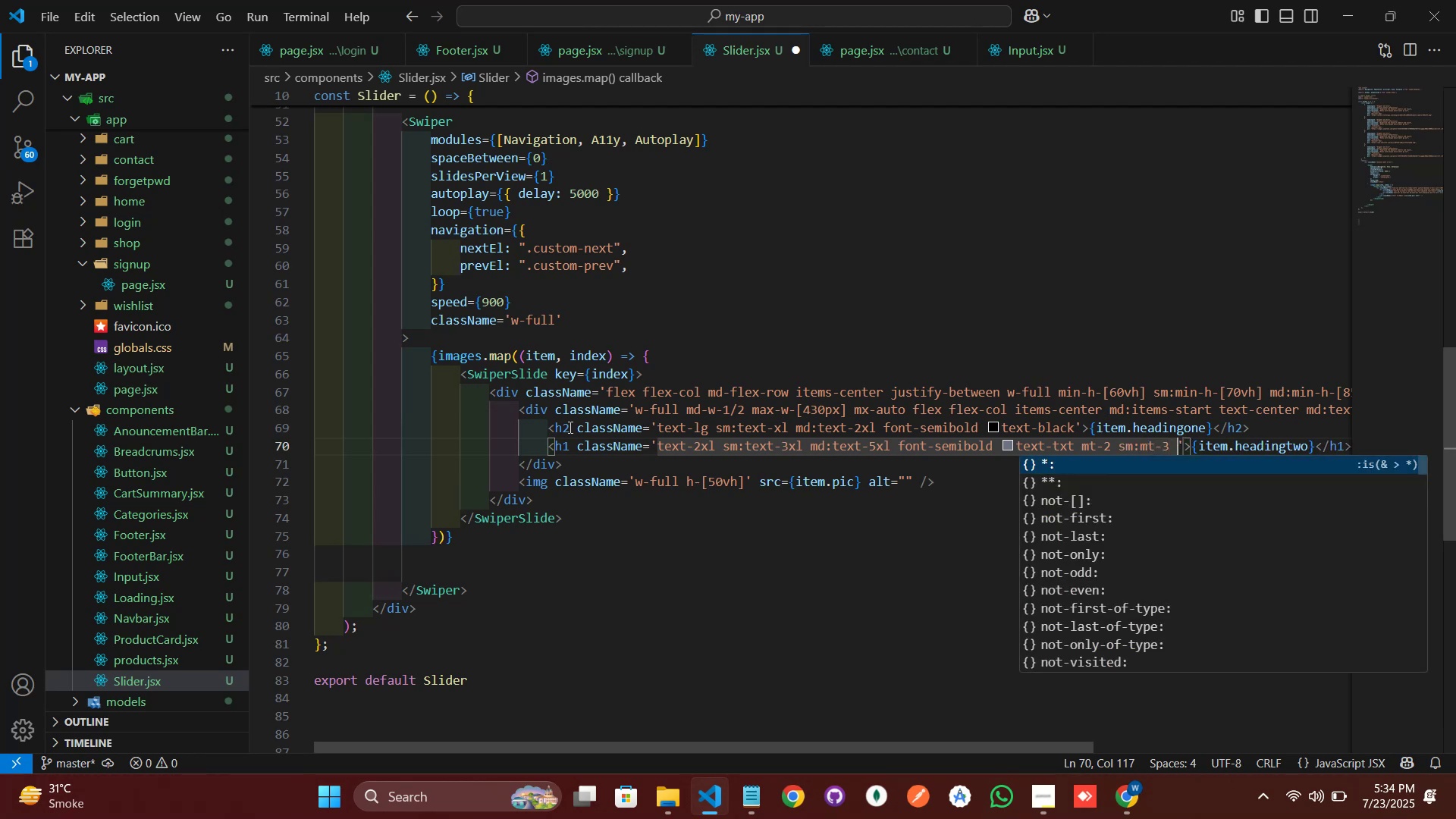 
type(leas)
 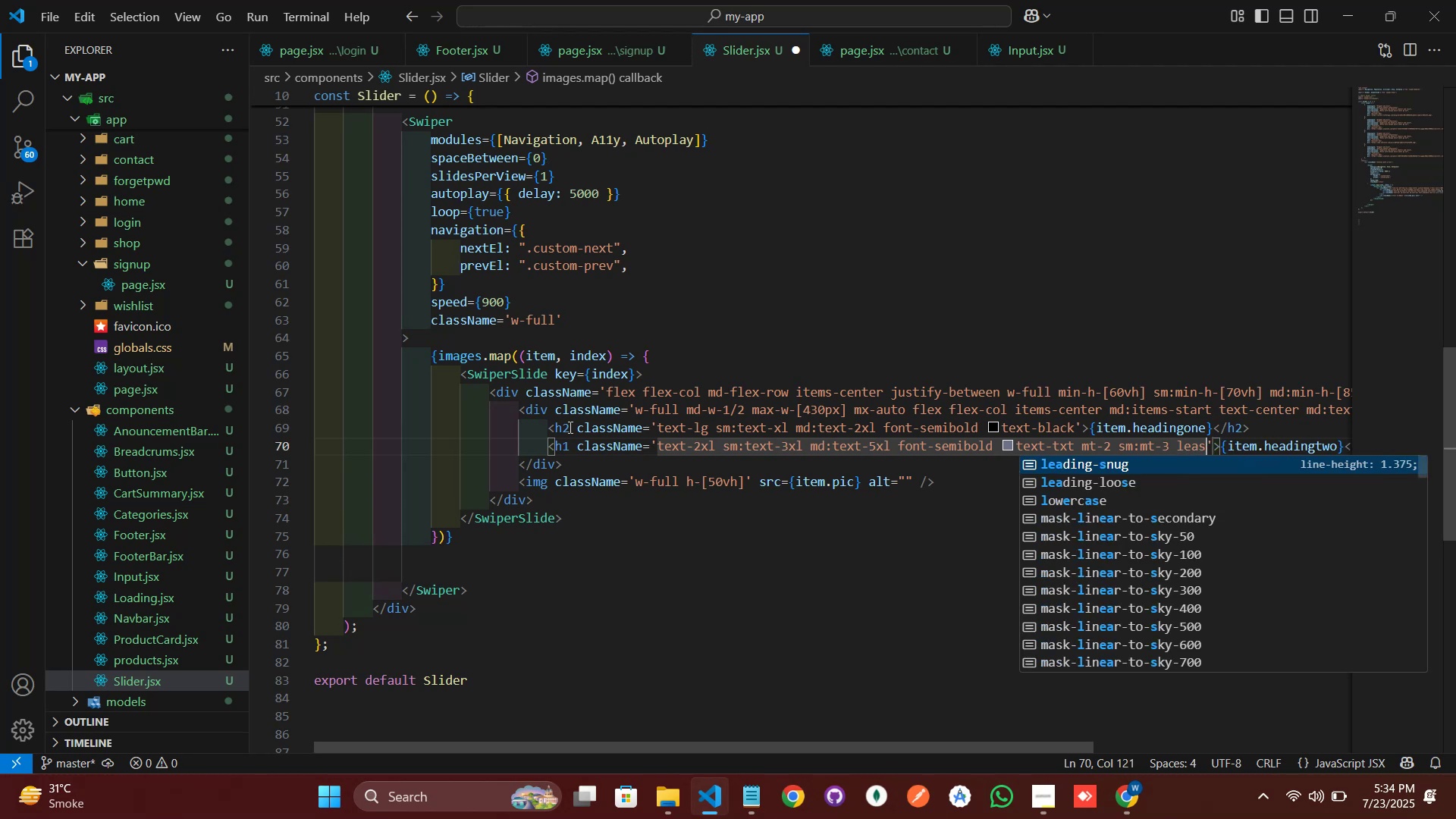 
key(Enter)
 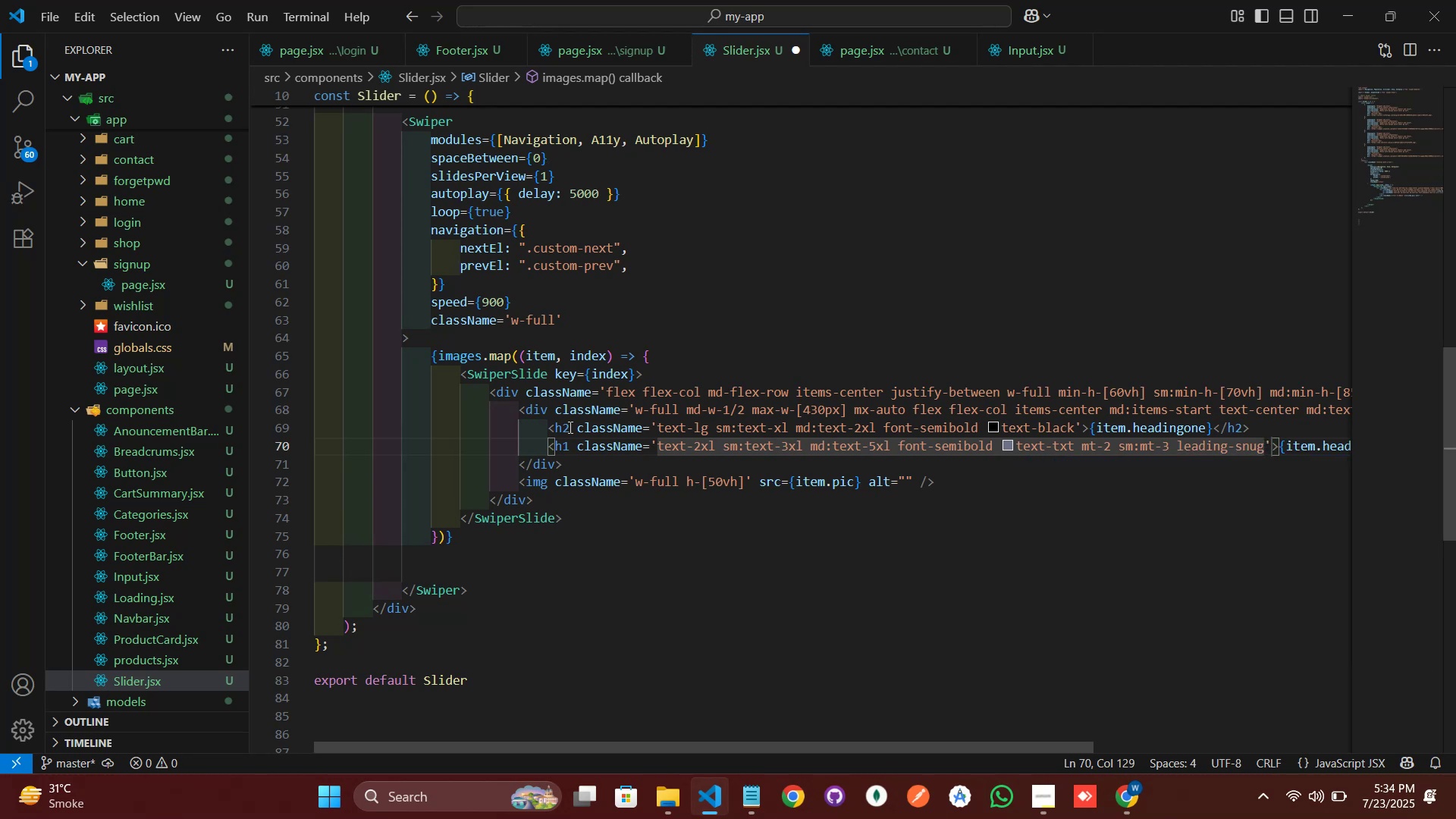 
key(Control+S)
 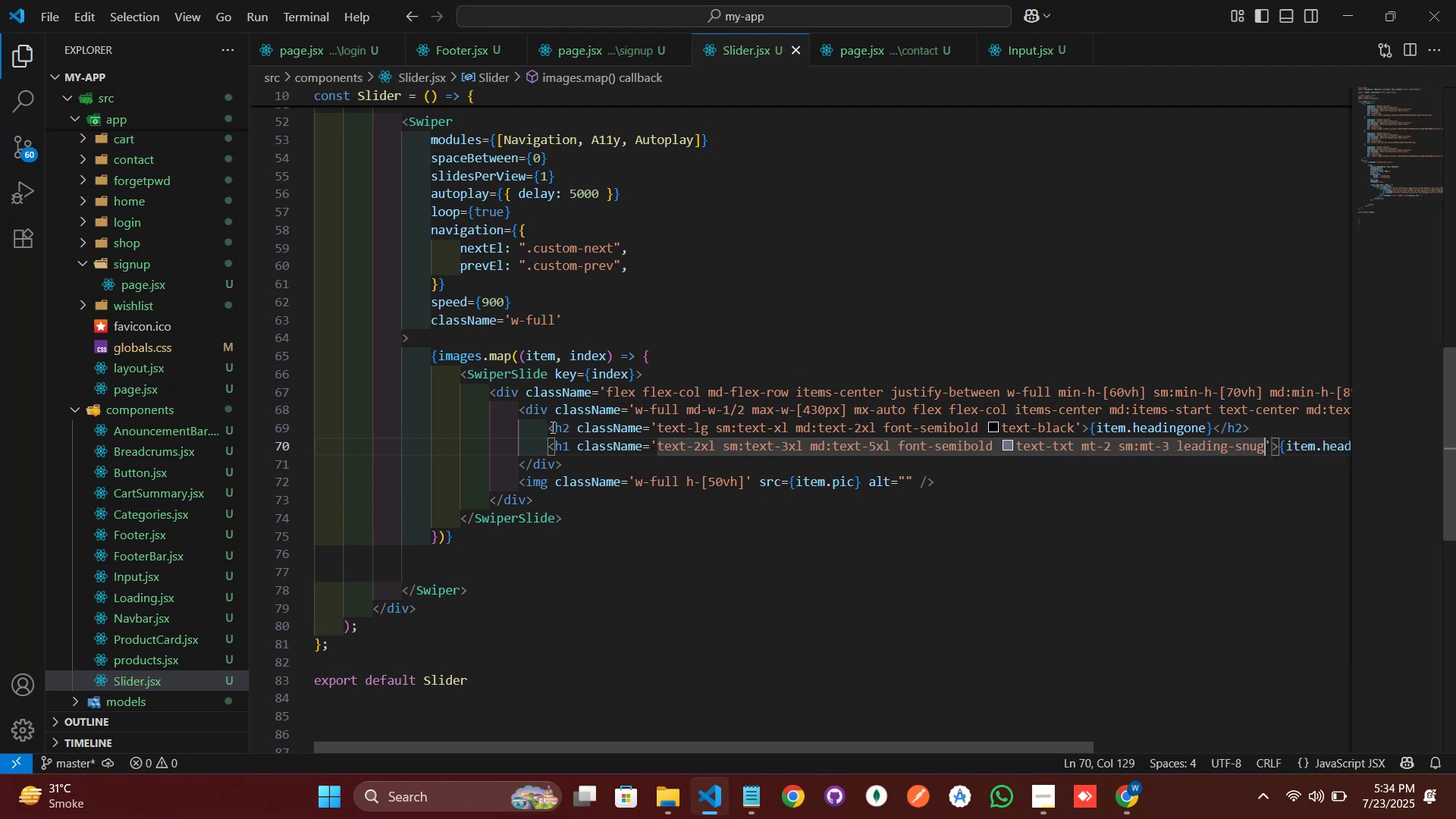 
left_click([541, 425])
 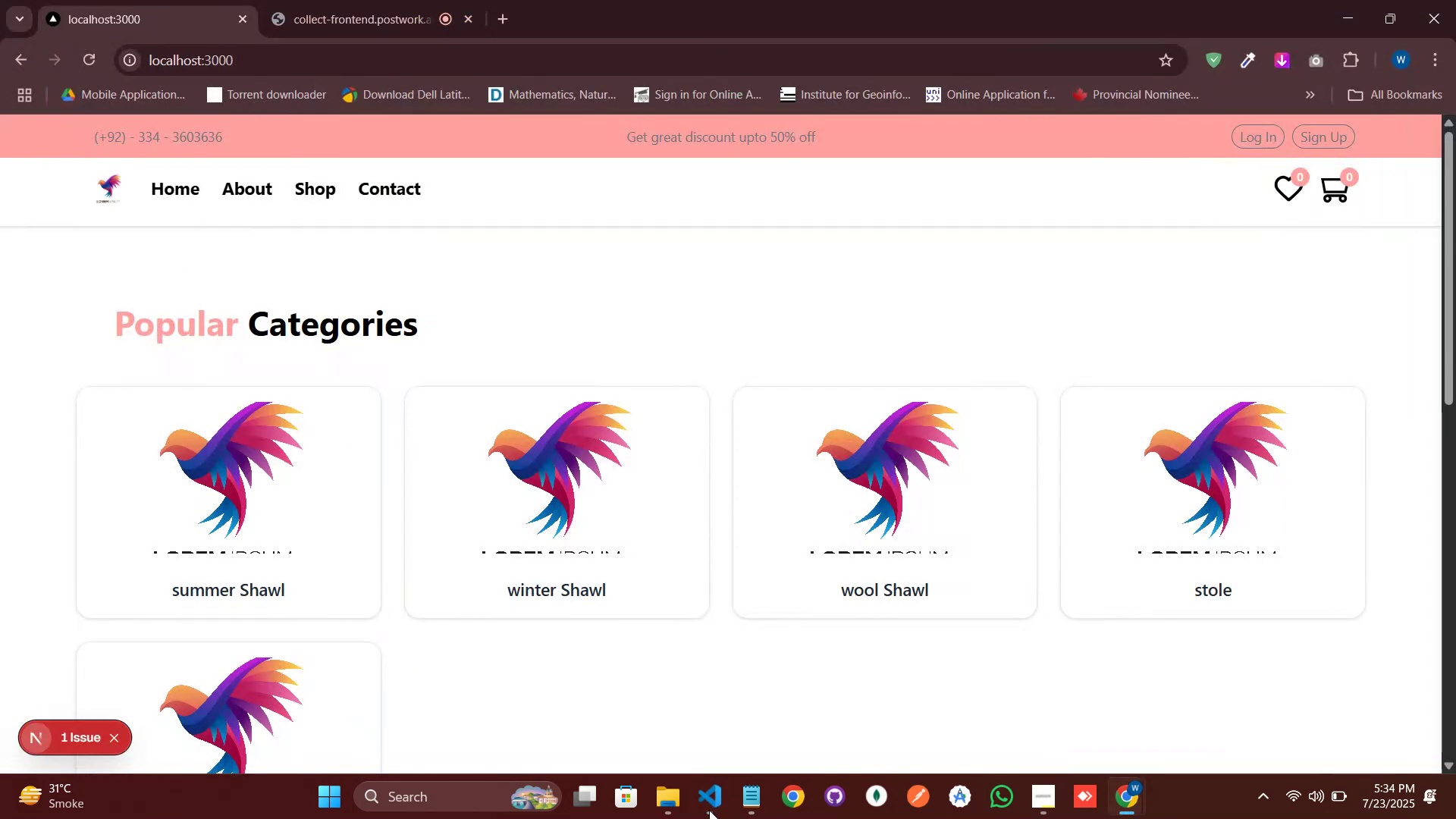 
scroll: coordinate [685, 479], scroll_direction: up, amount: 26.0
 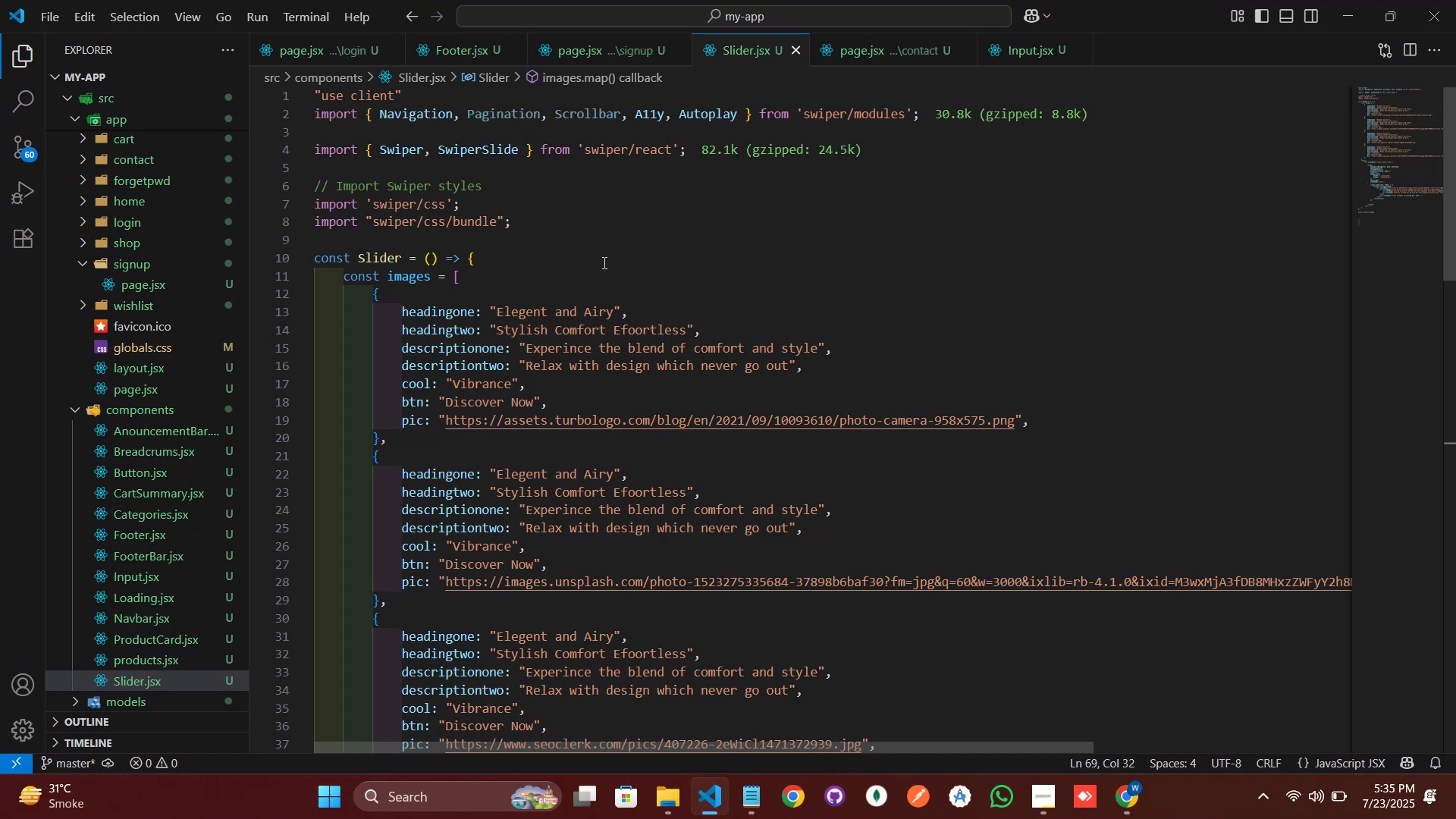 
wait(16.26)
 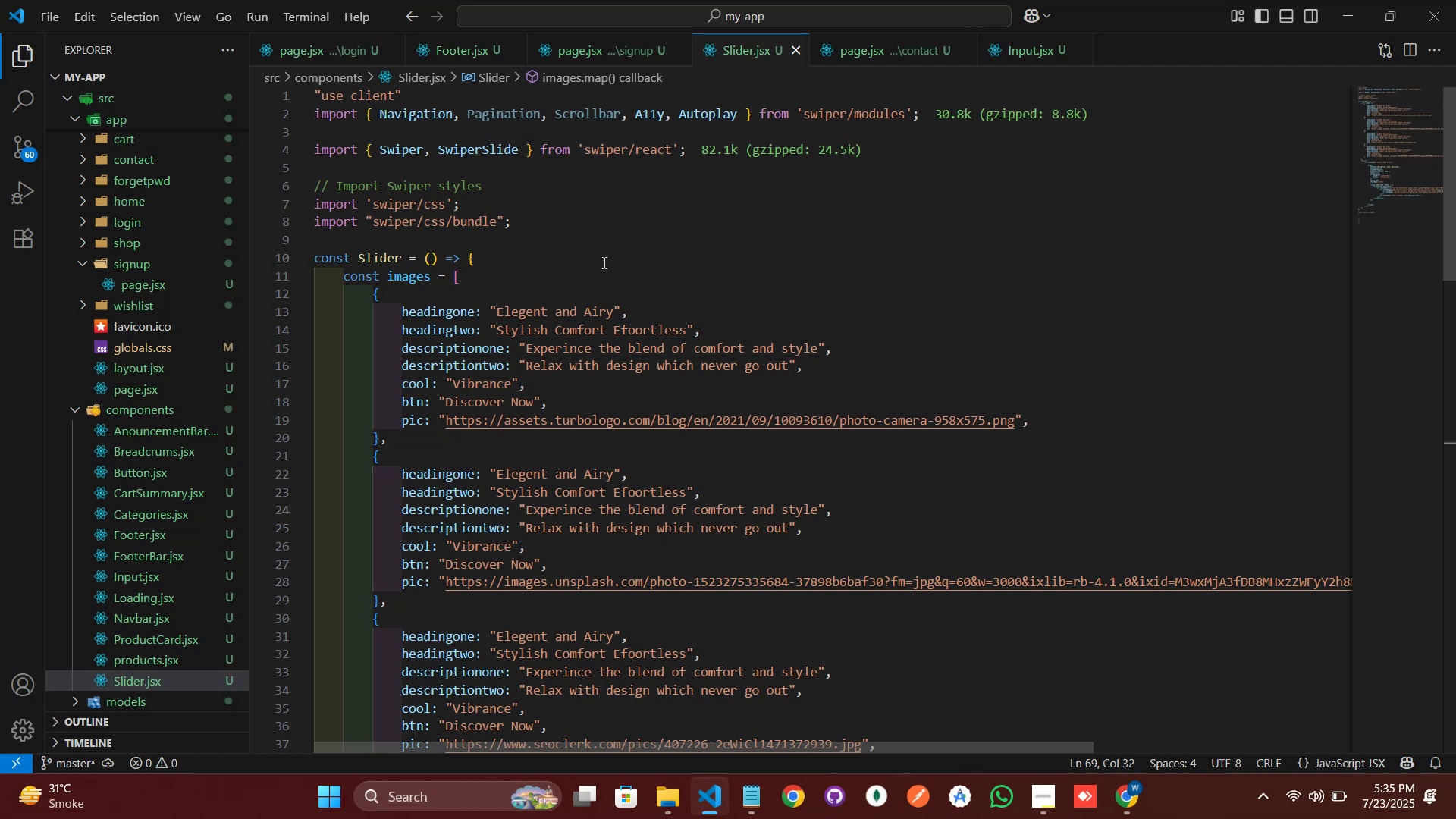 
scroll: coordinate [511, 373], scroll_direction: down, amount: 22.0
 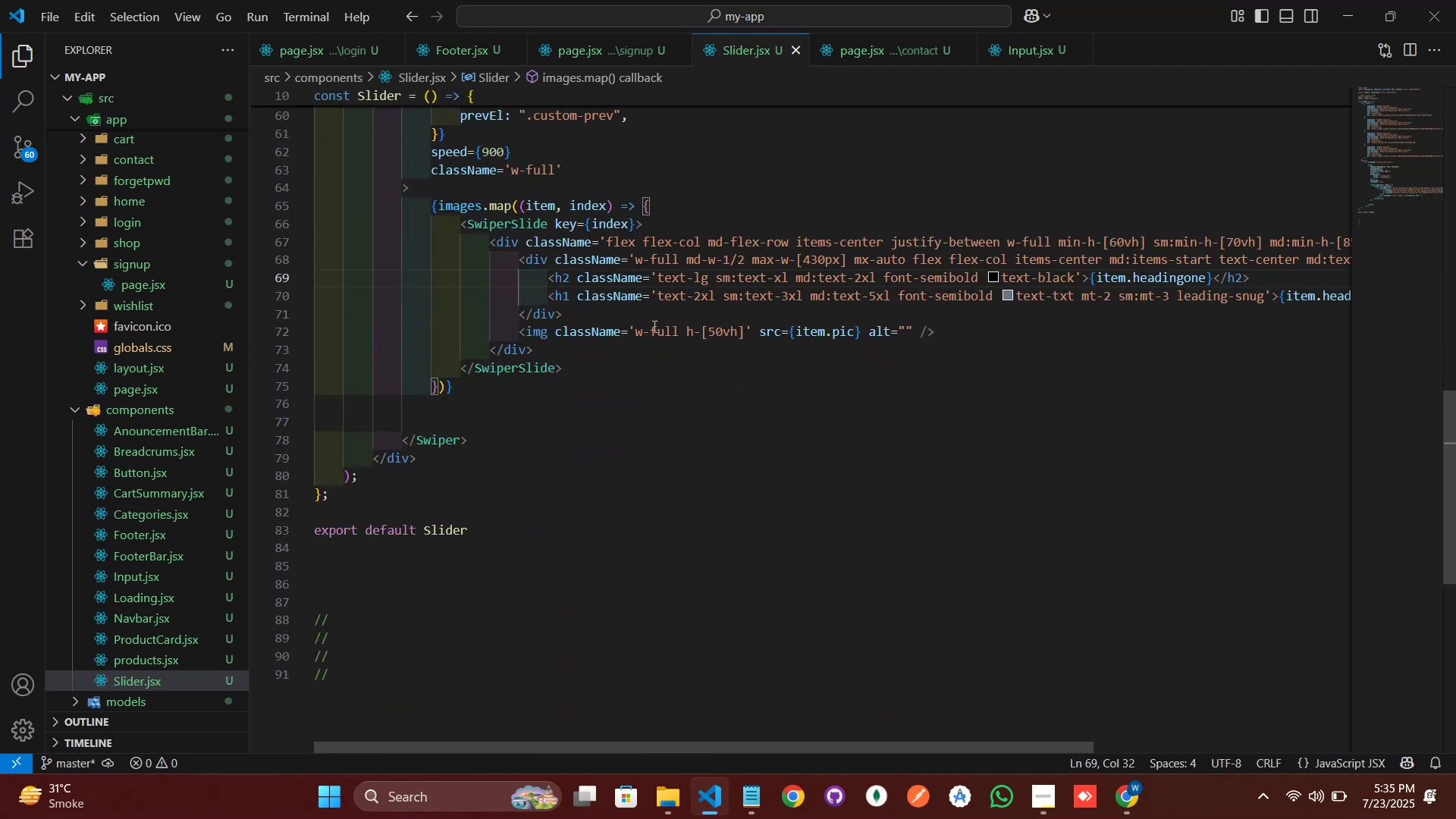 
left_click([1060, 295])
 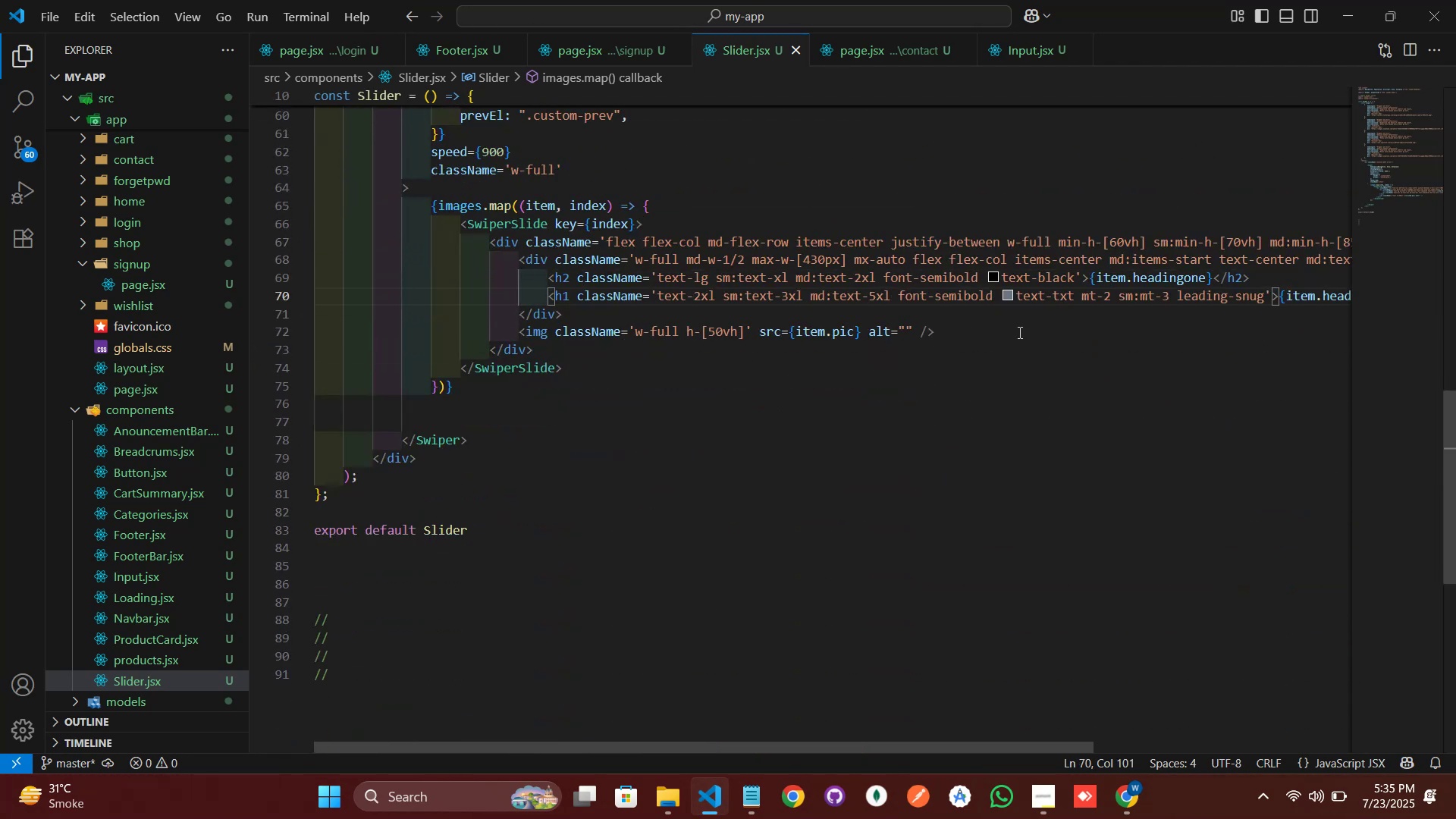 
key(Control+Enter)
 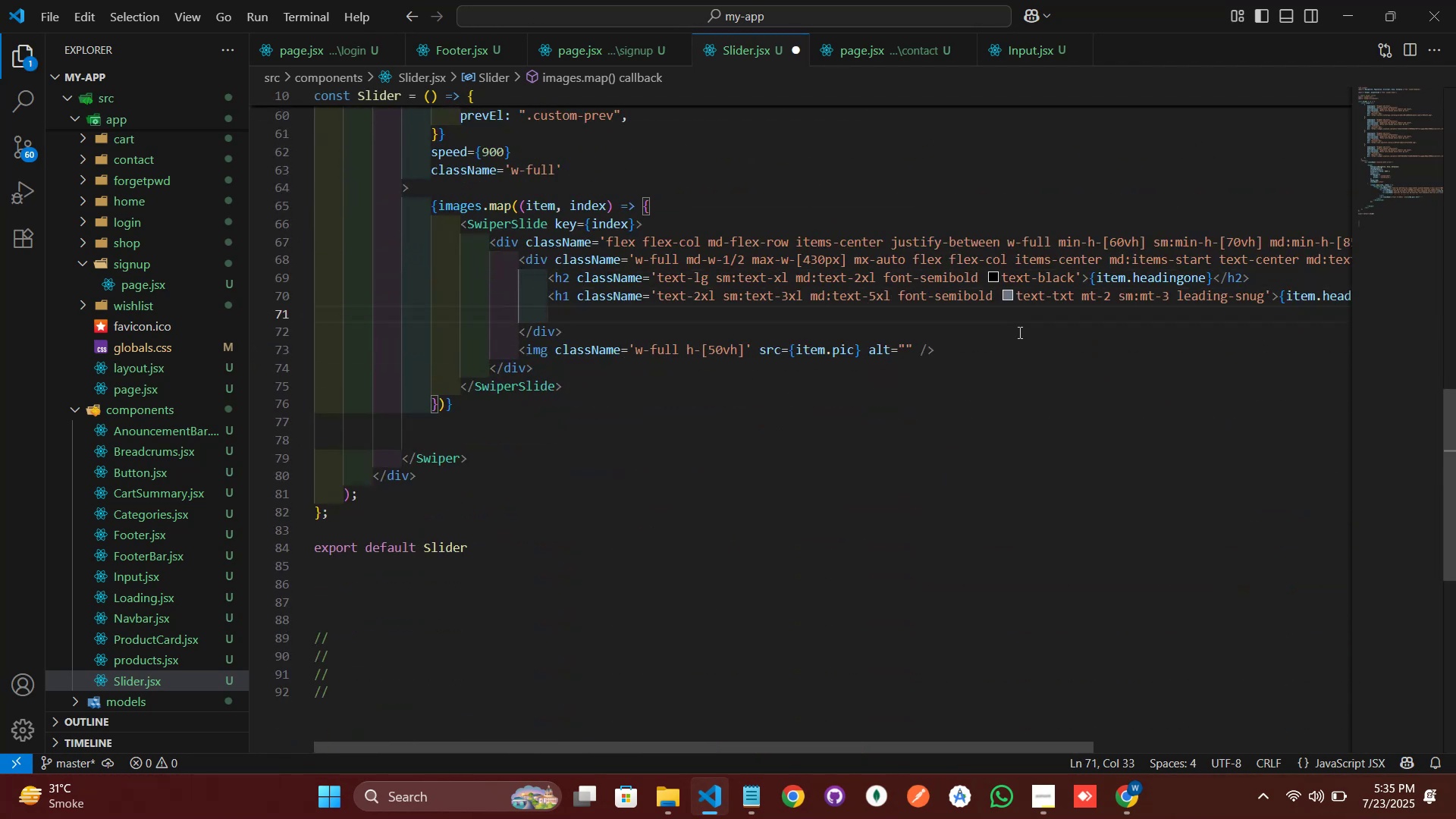 
type(spa)
 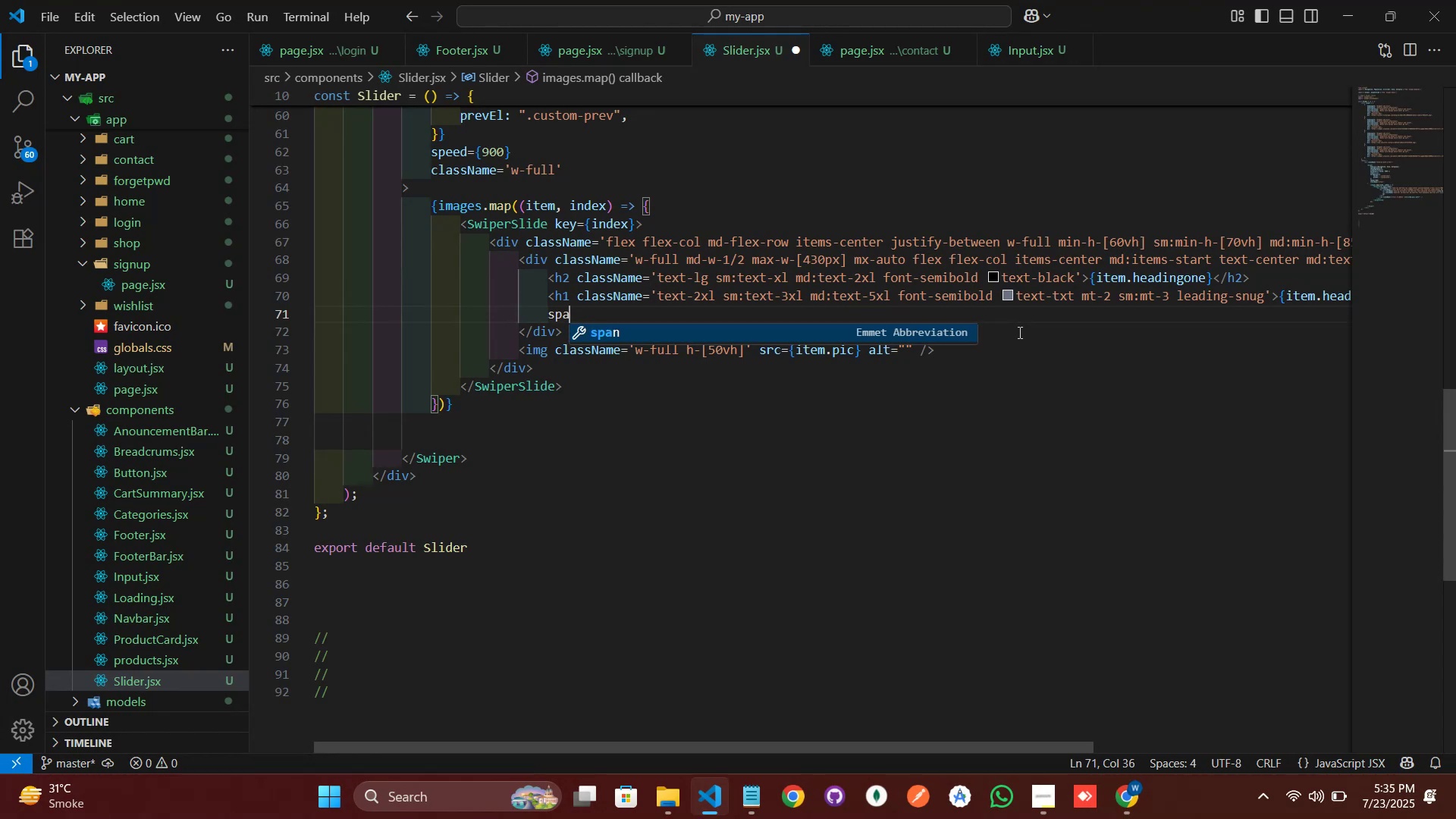 
key(Enter)
 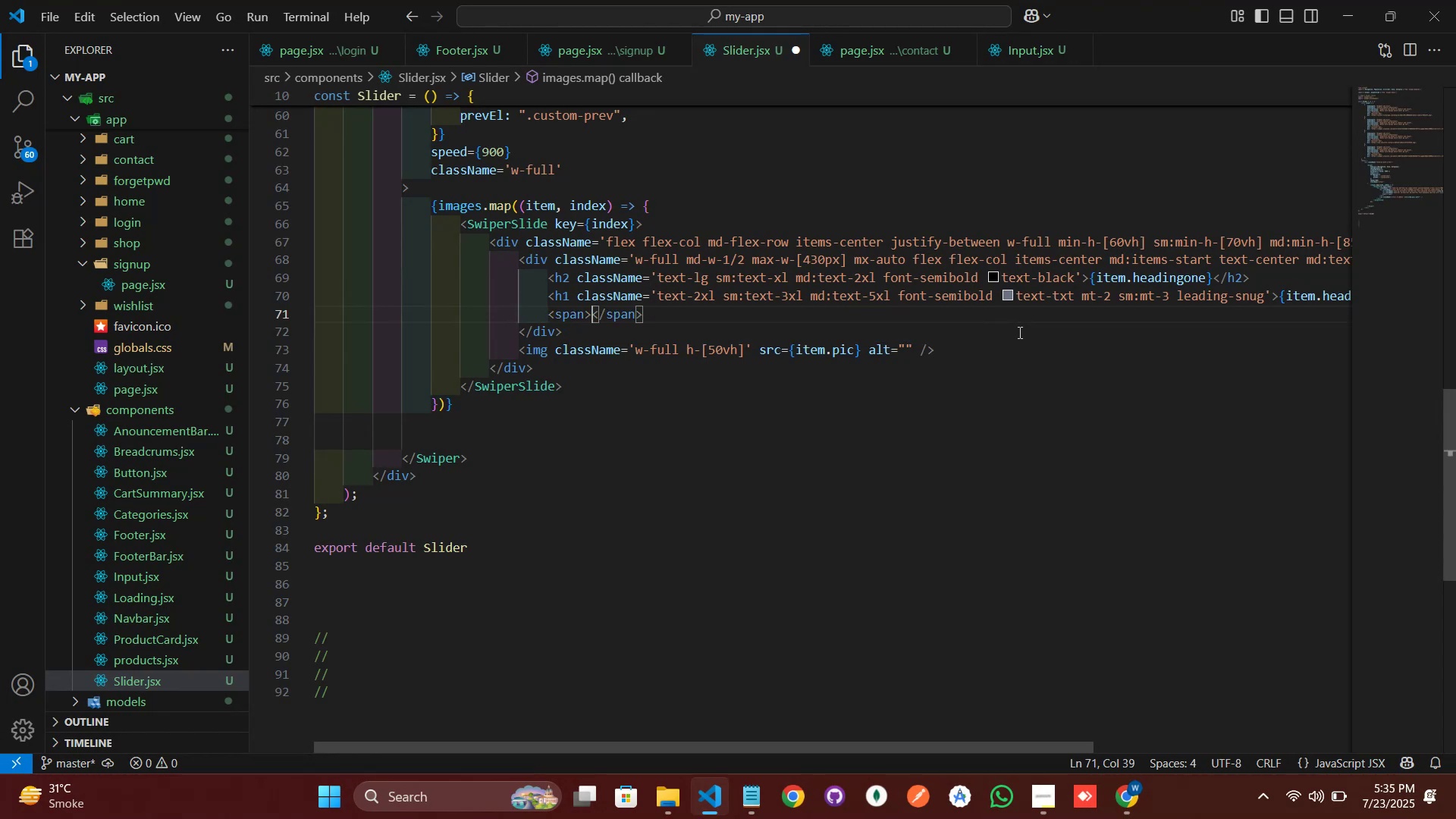 
wait(9.95)
 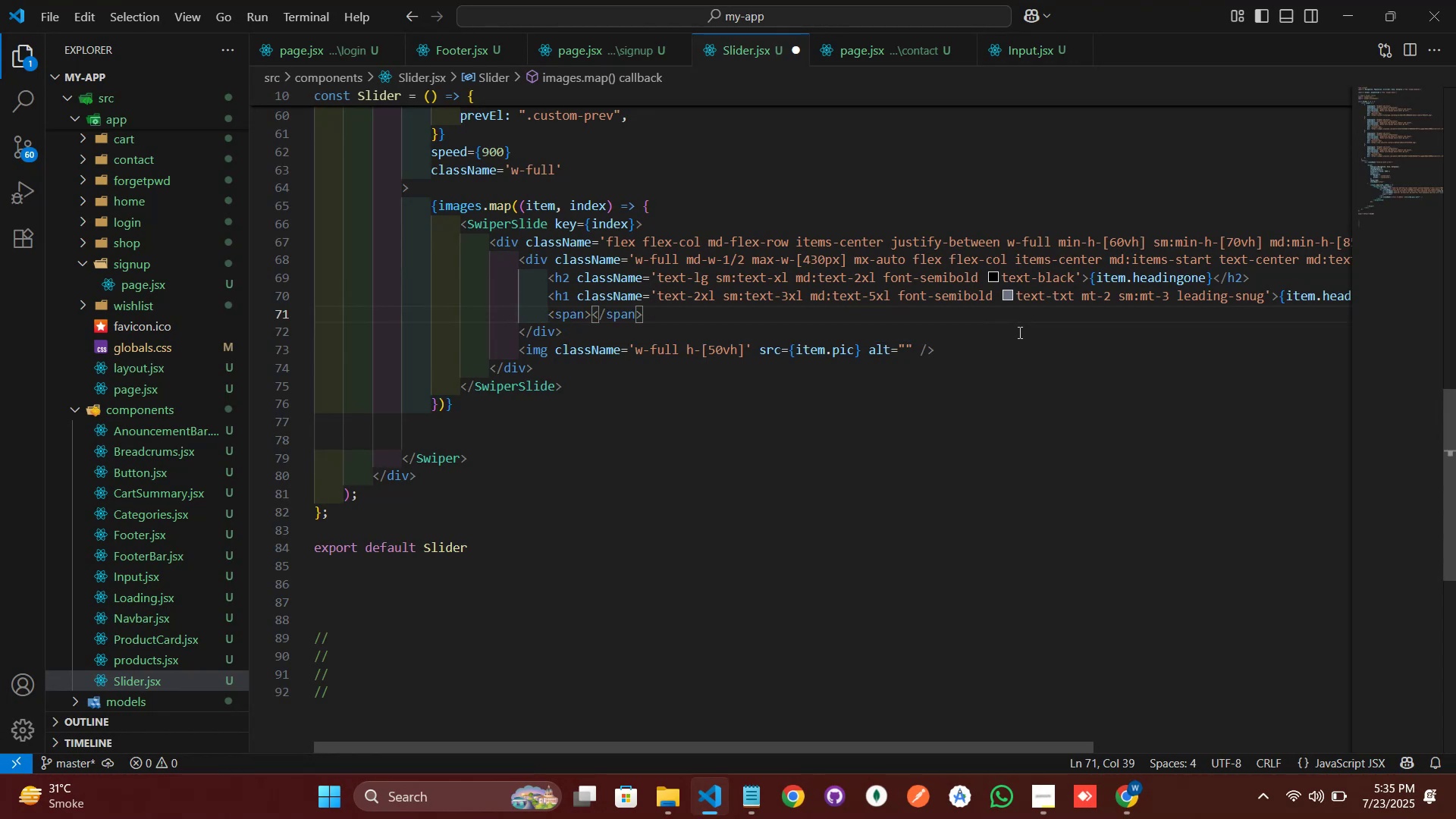 
key(Shift+BracketLeft)
 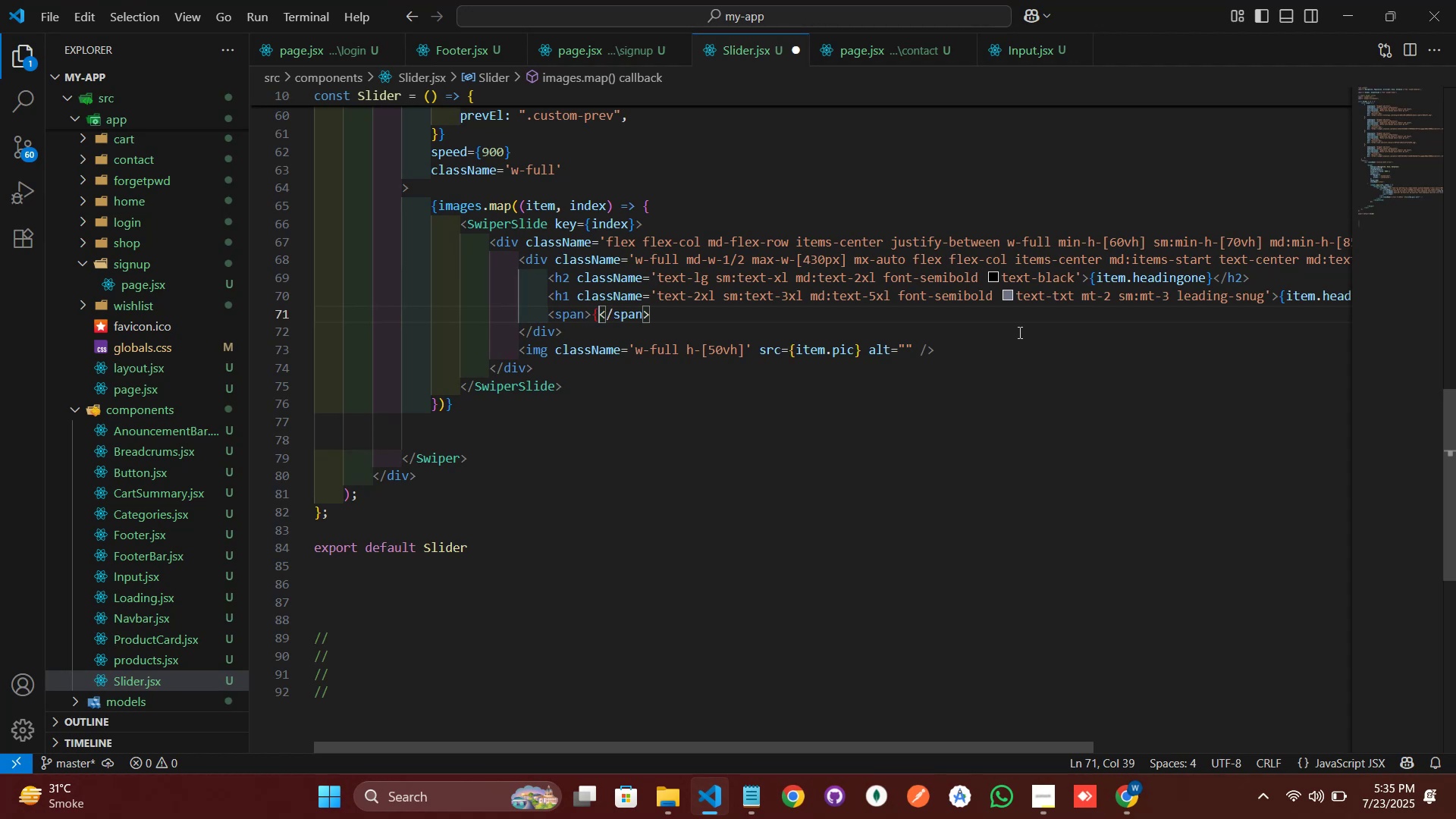 
key(Shift+BracketRight)
 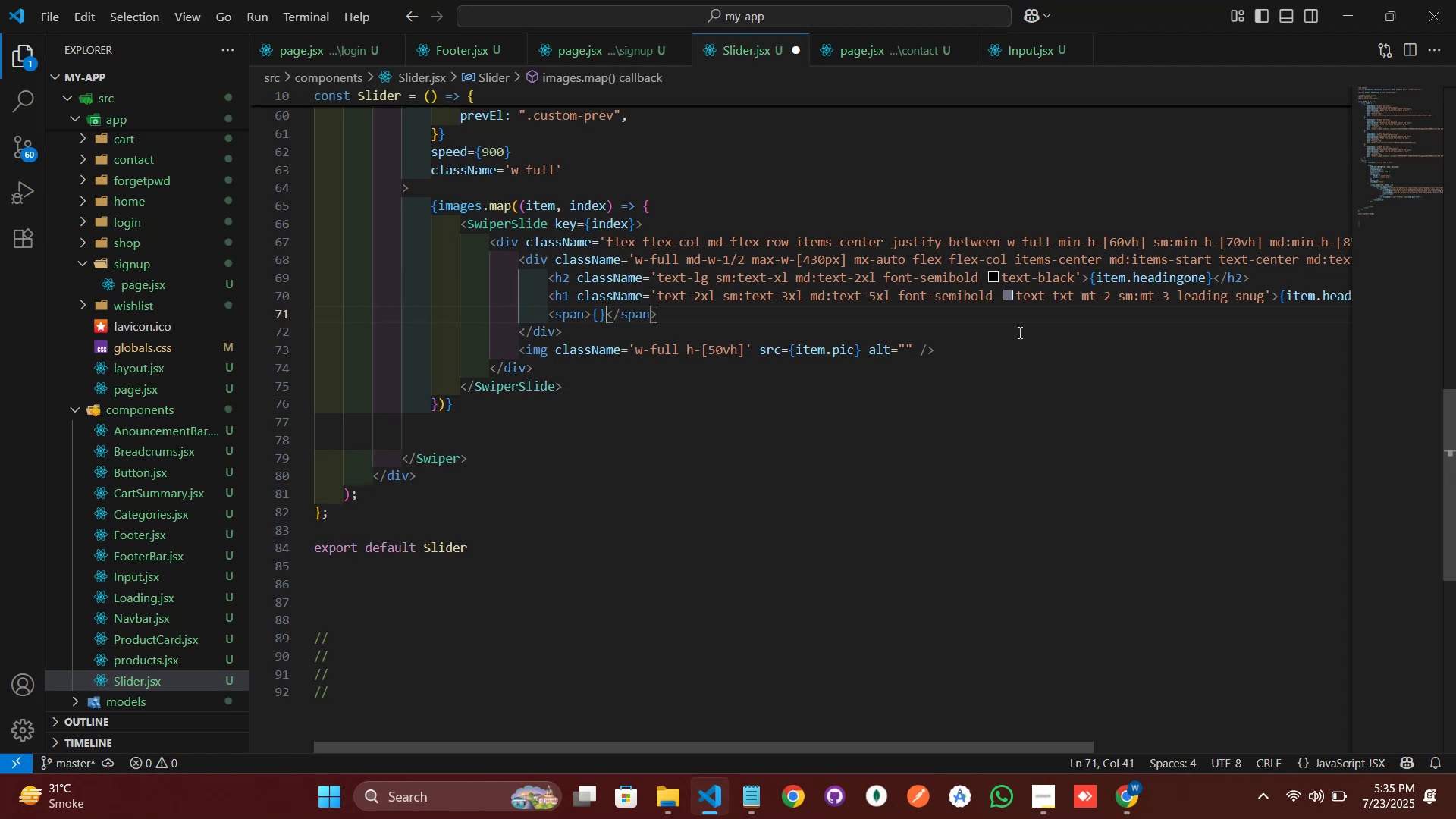 
key(ArrowLeft)
 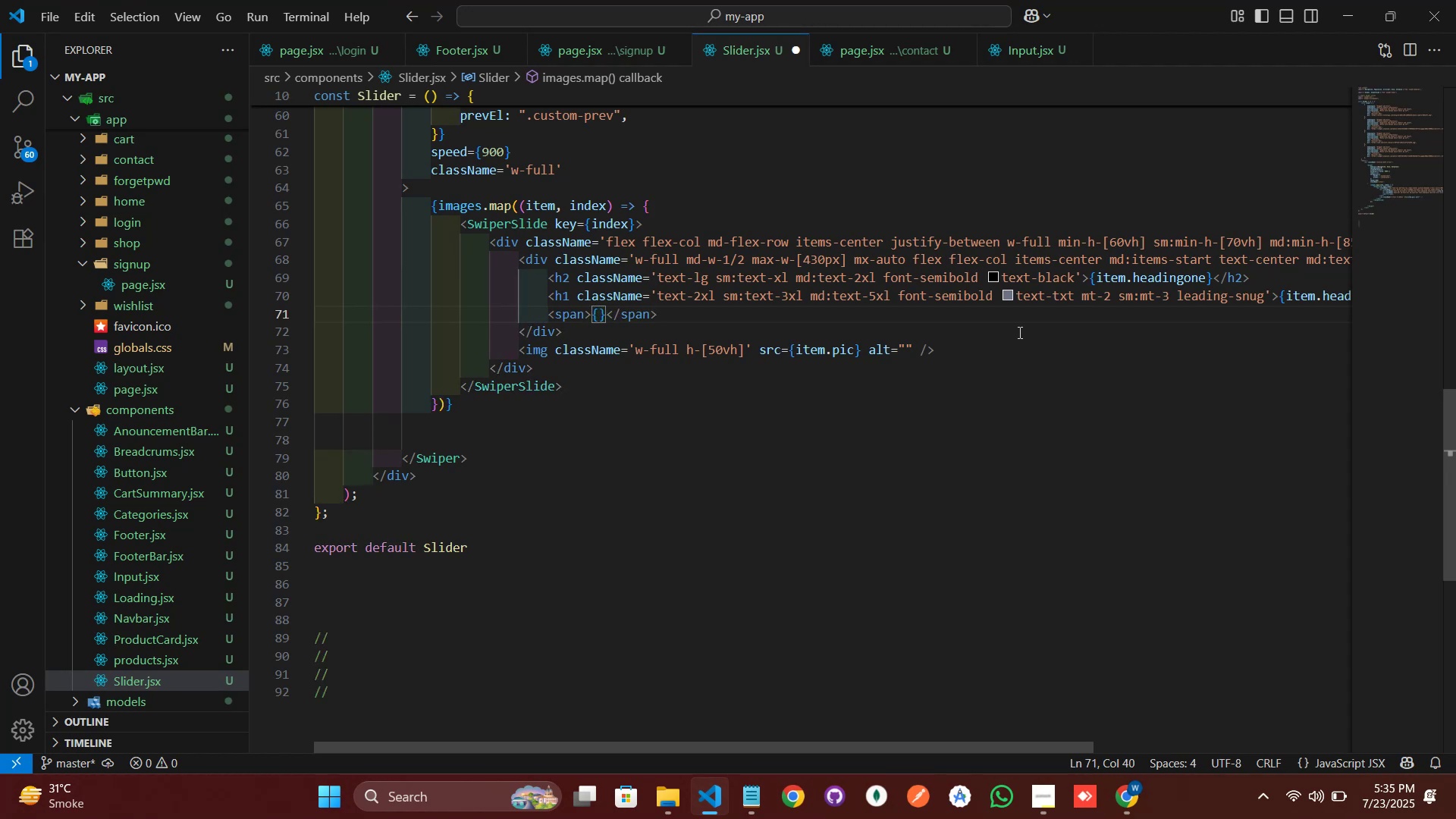 
type(ite)
 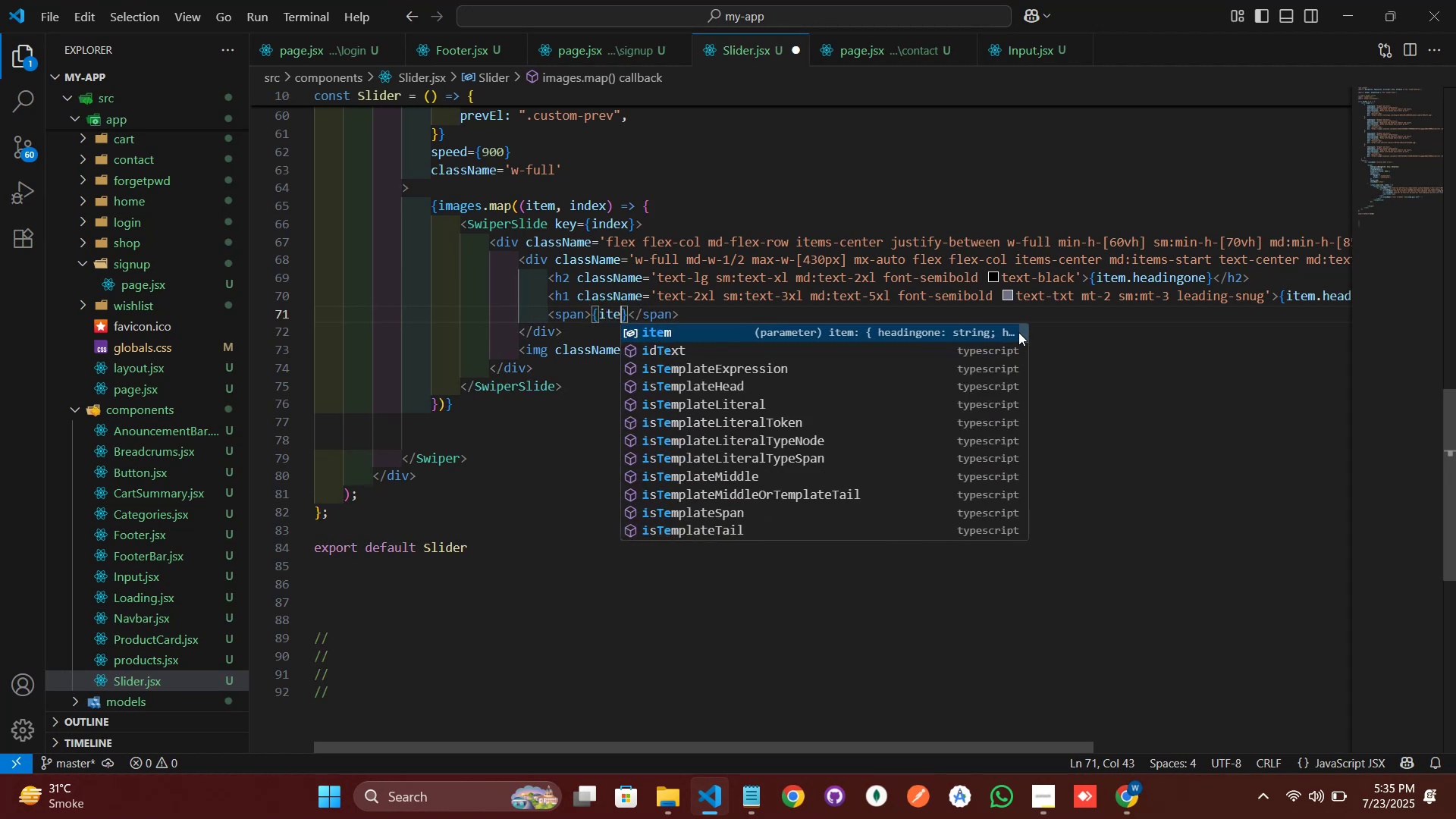 
key(Enter)
 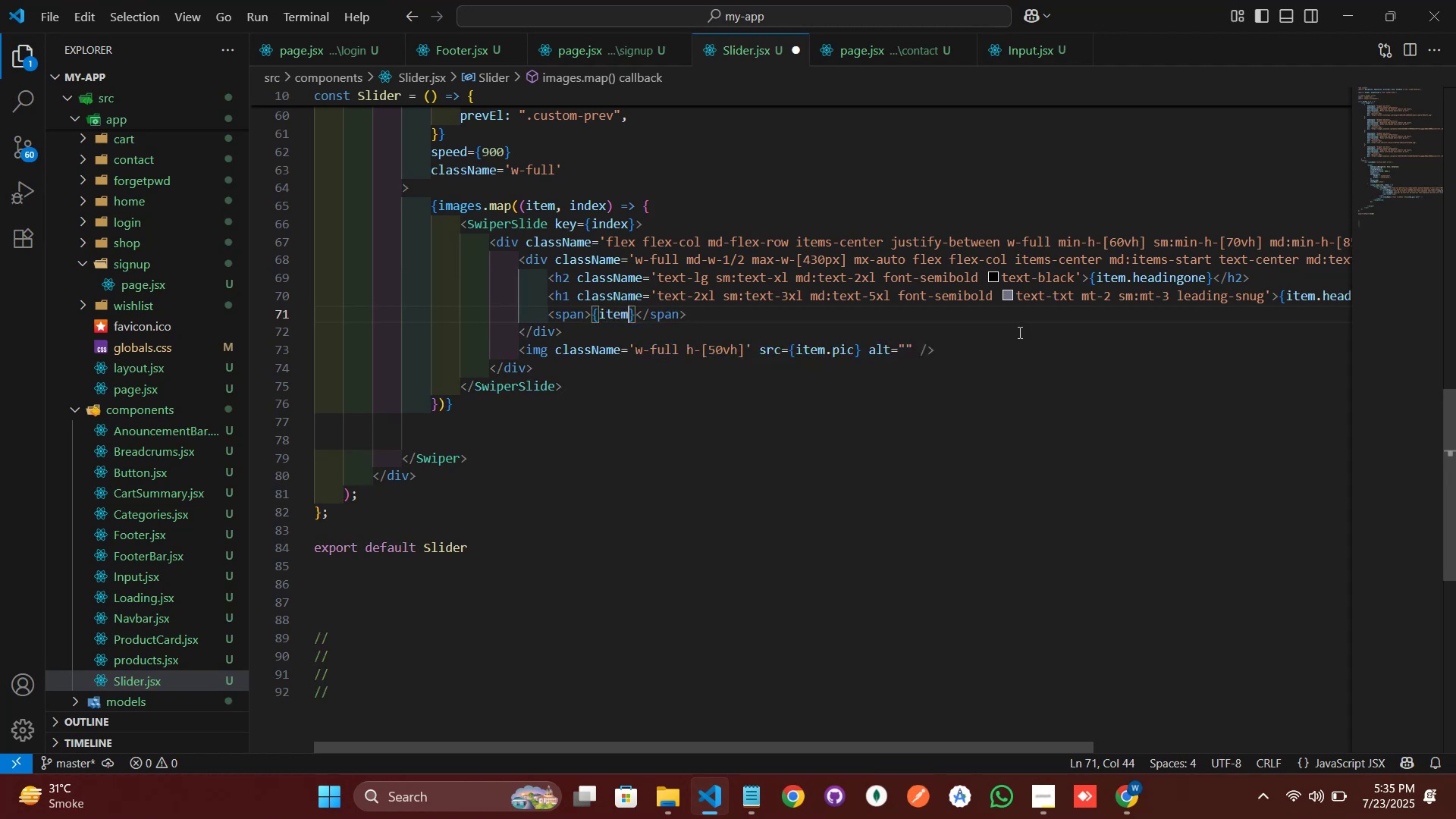 
type(.cool)
 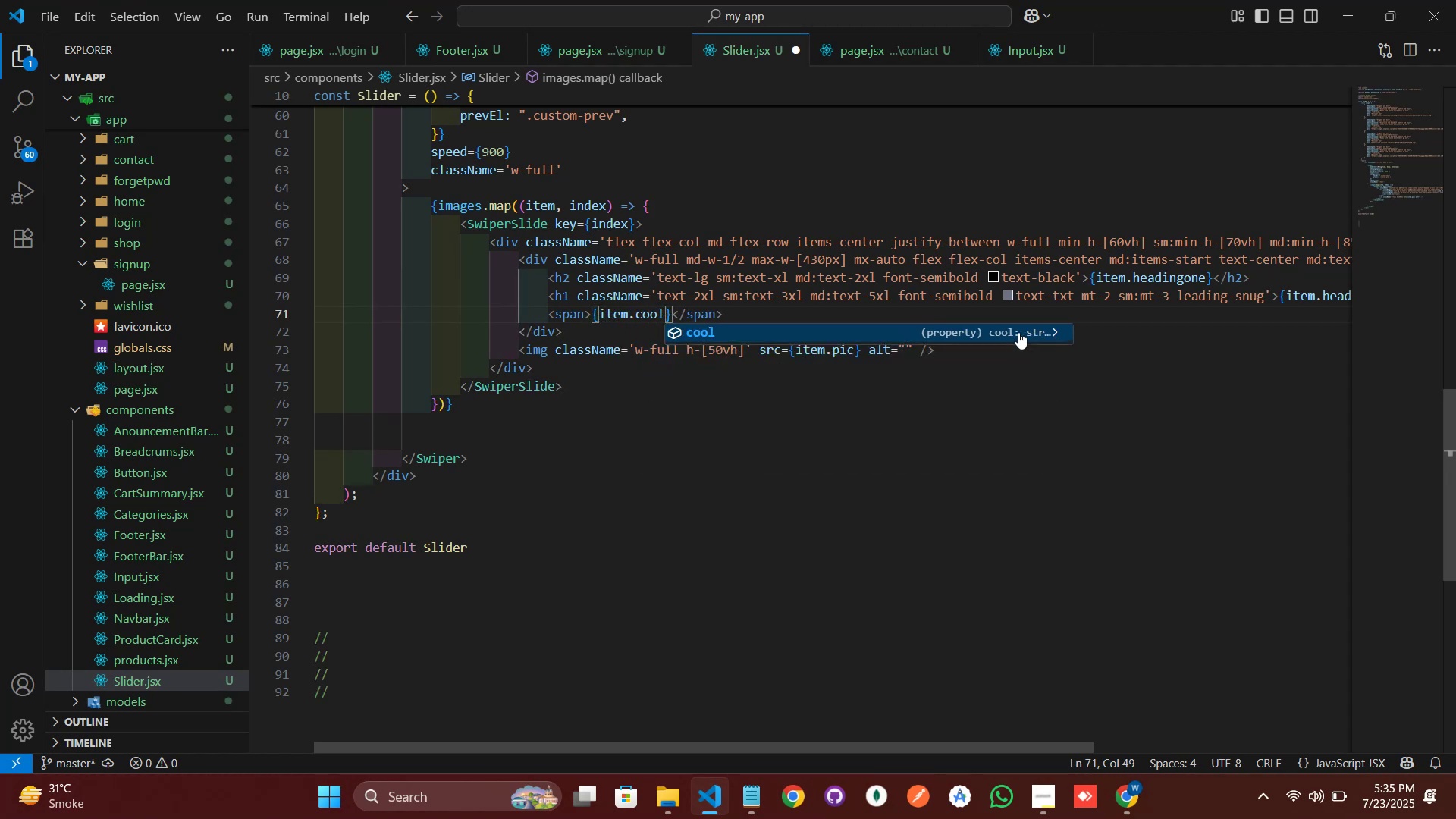 
key(Enter)
 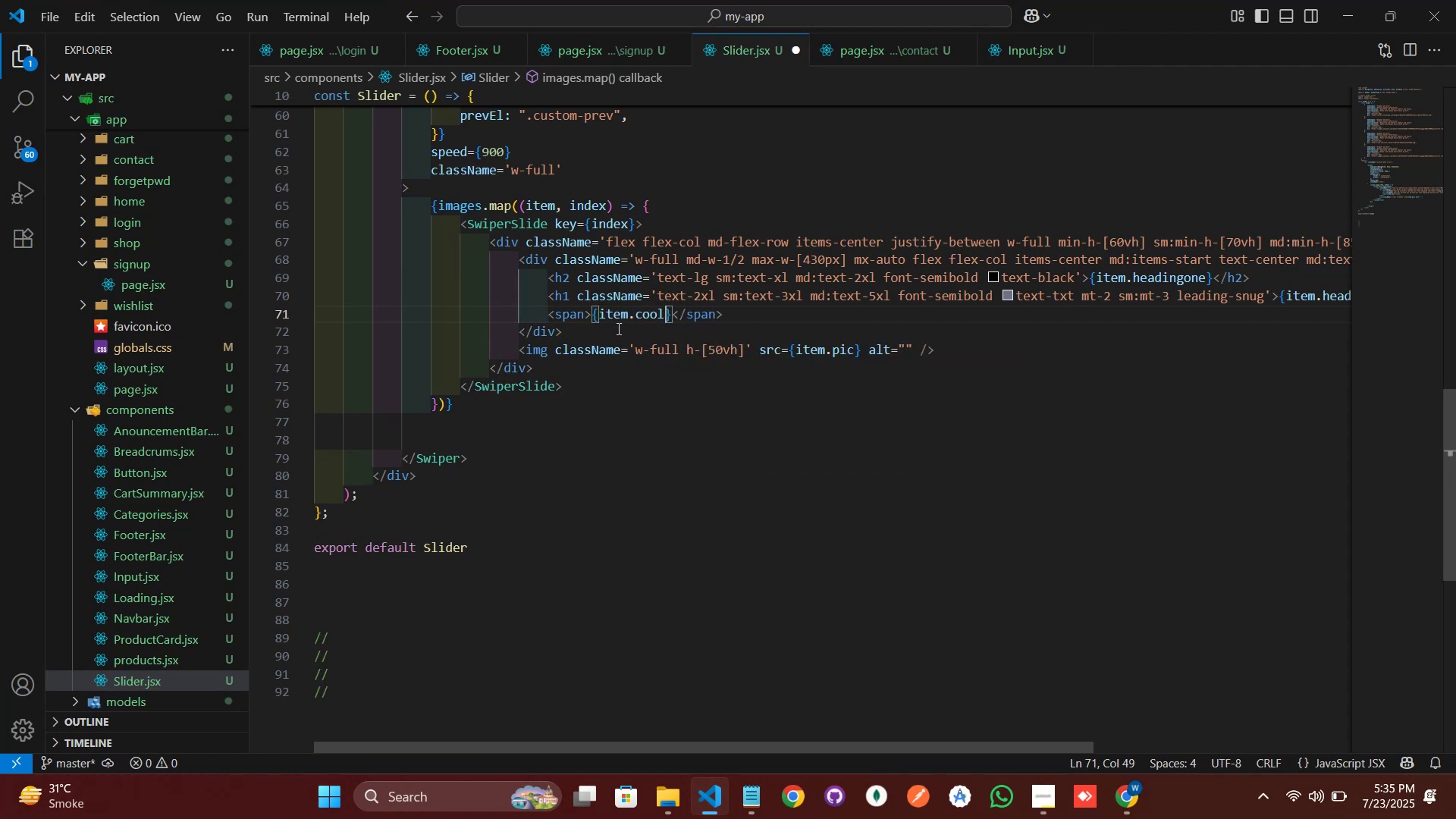 
left_click([583, 317])
 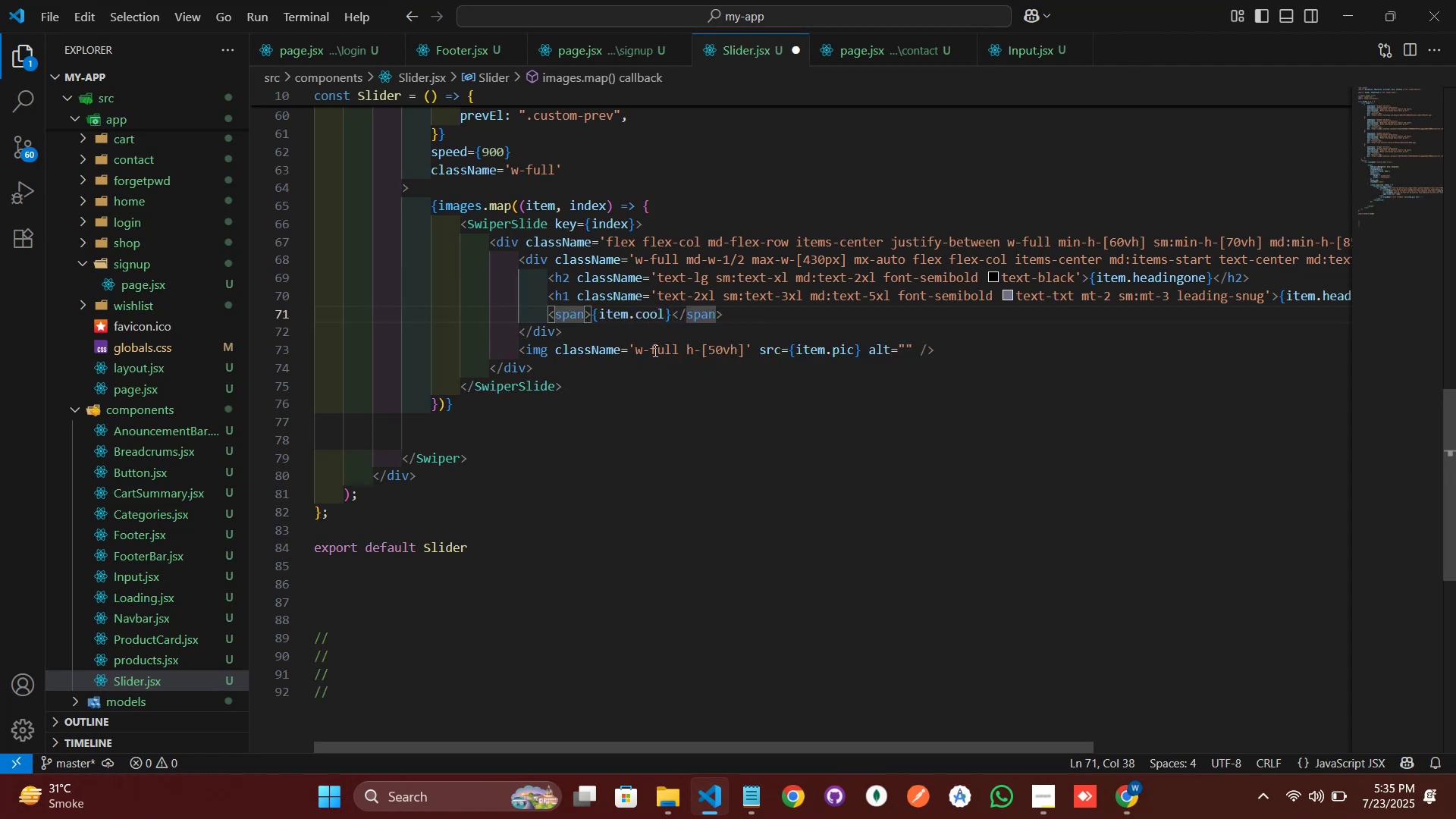 
type( cl)
 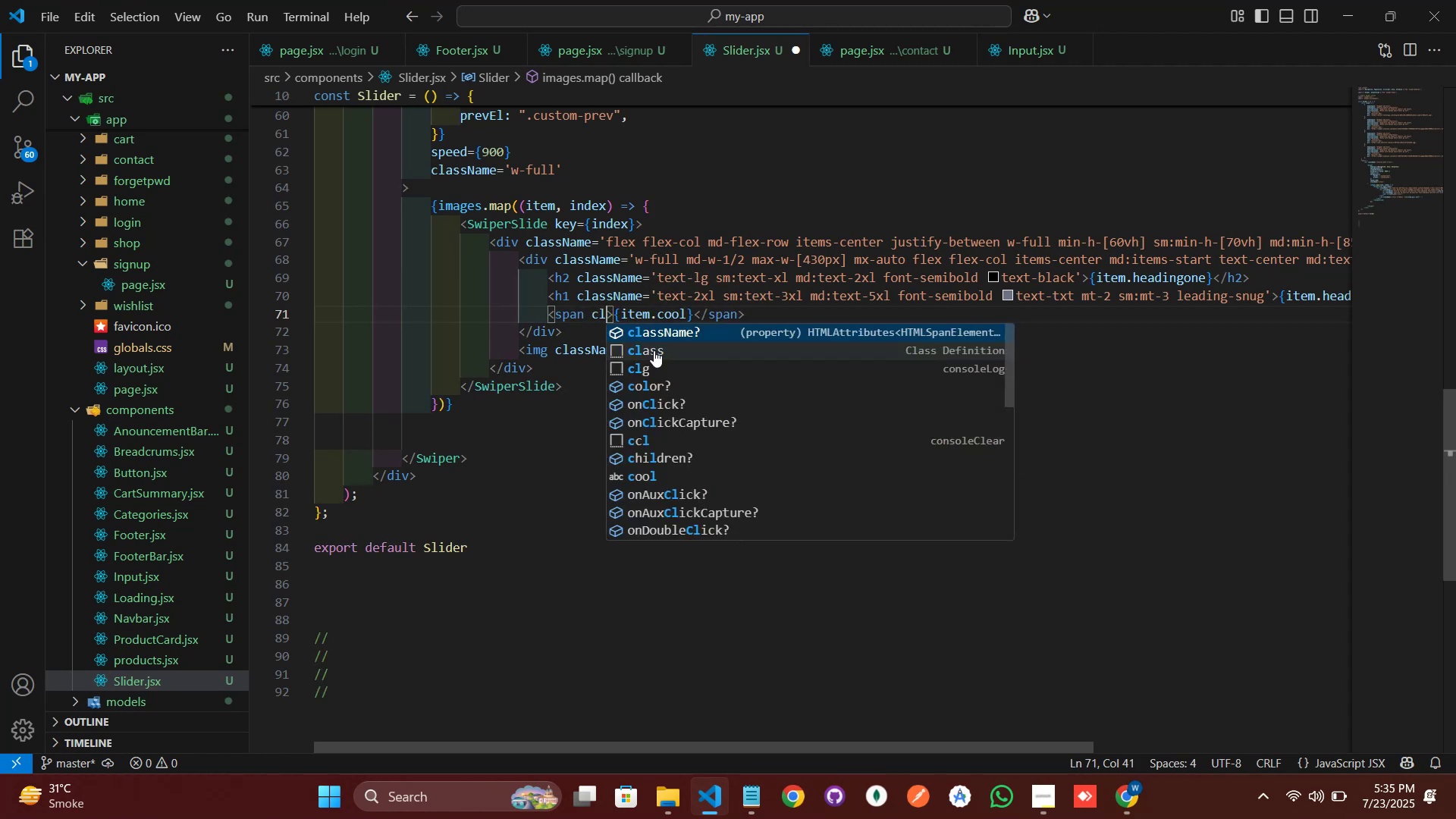 
key(Enter)
 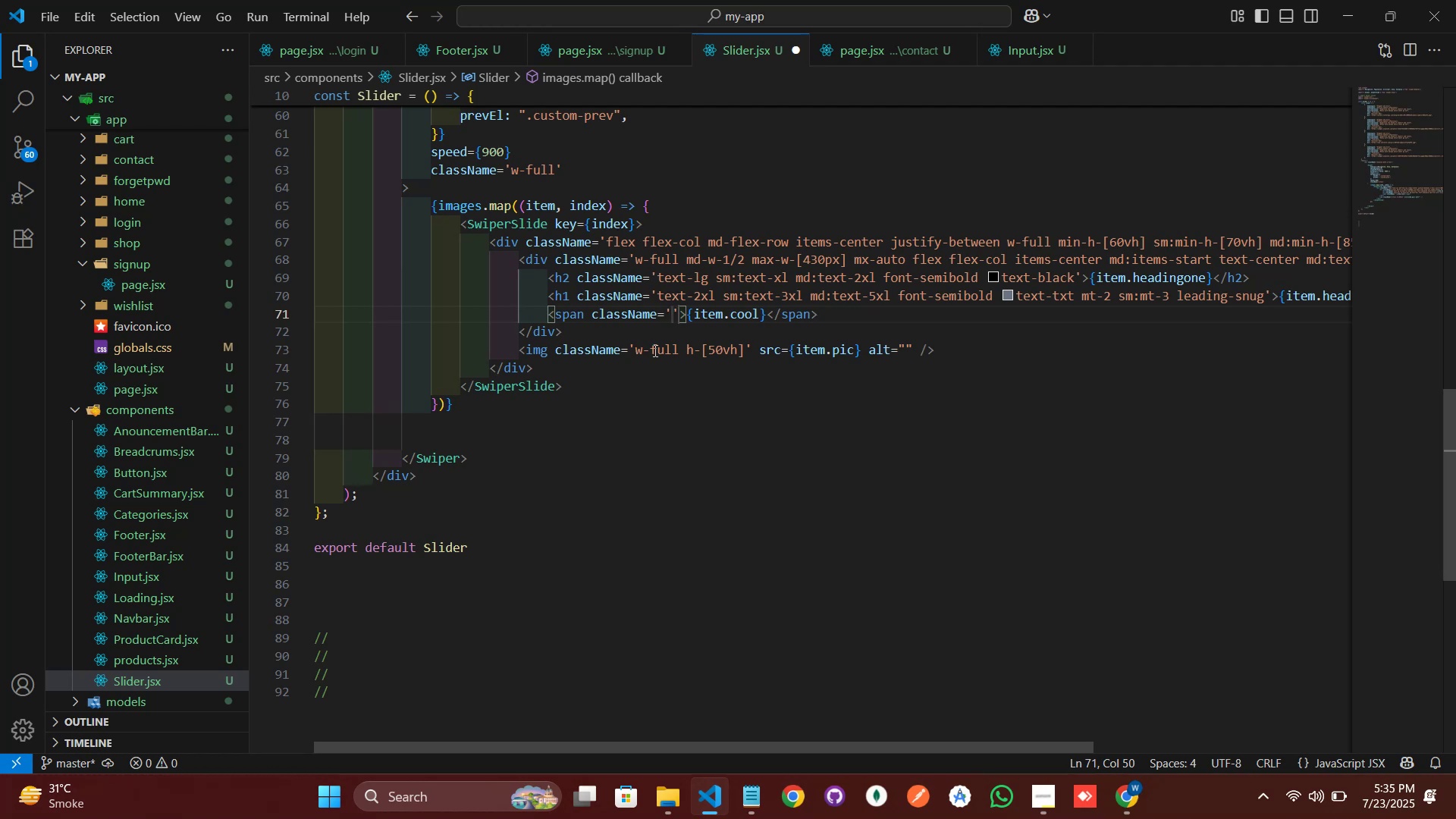 
wait(14.94)
 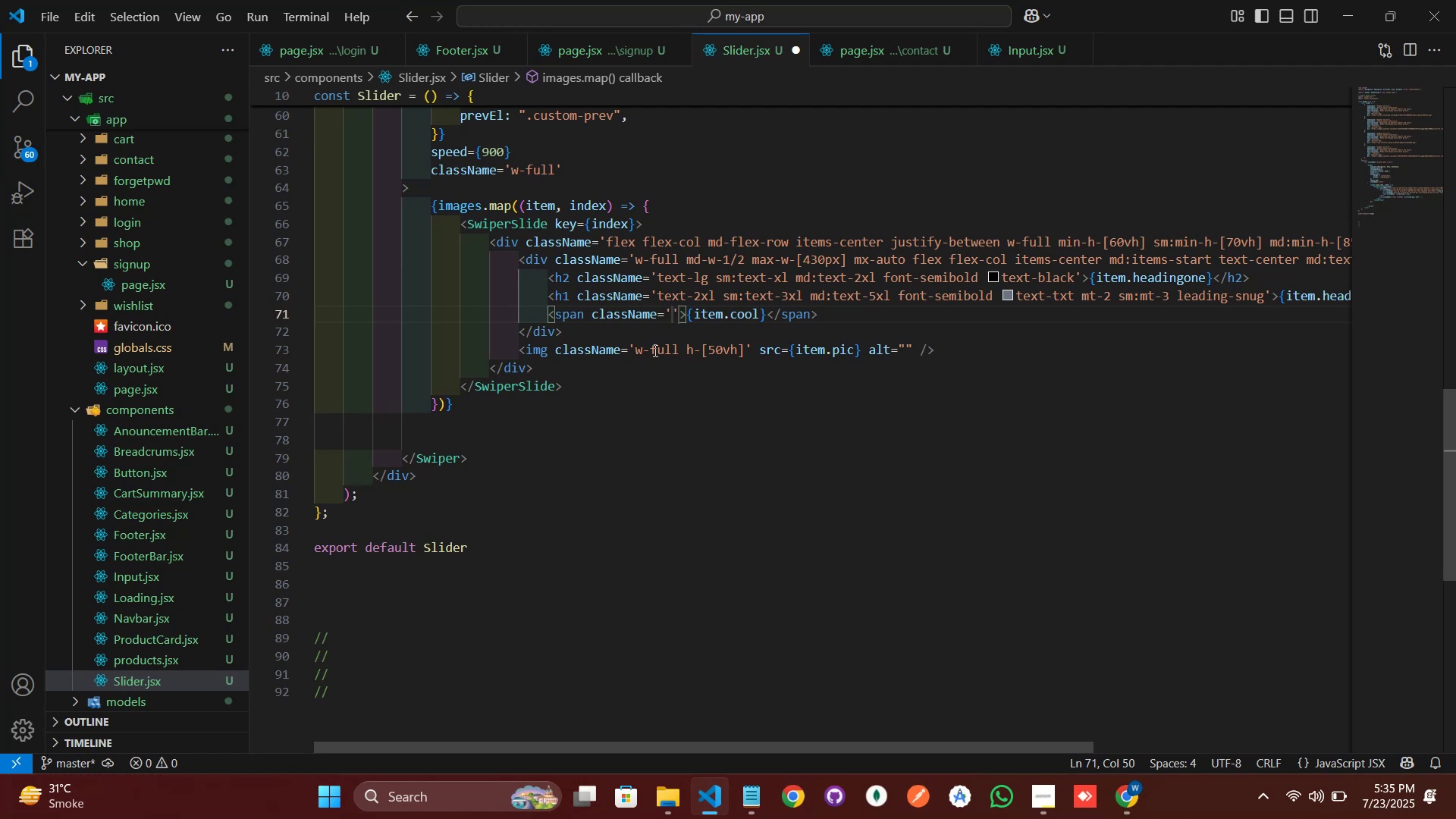 
type(block mt-2 sm:mt-3 )
 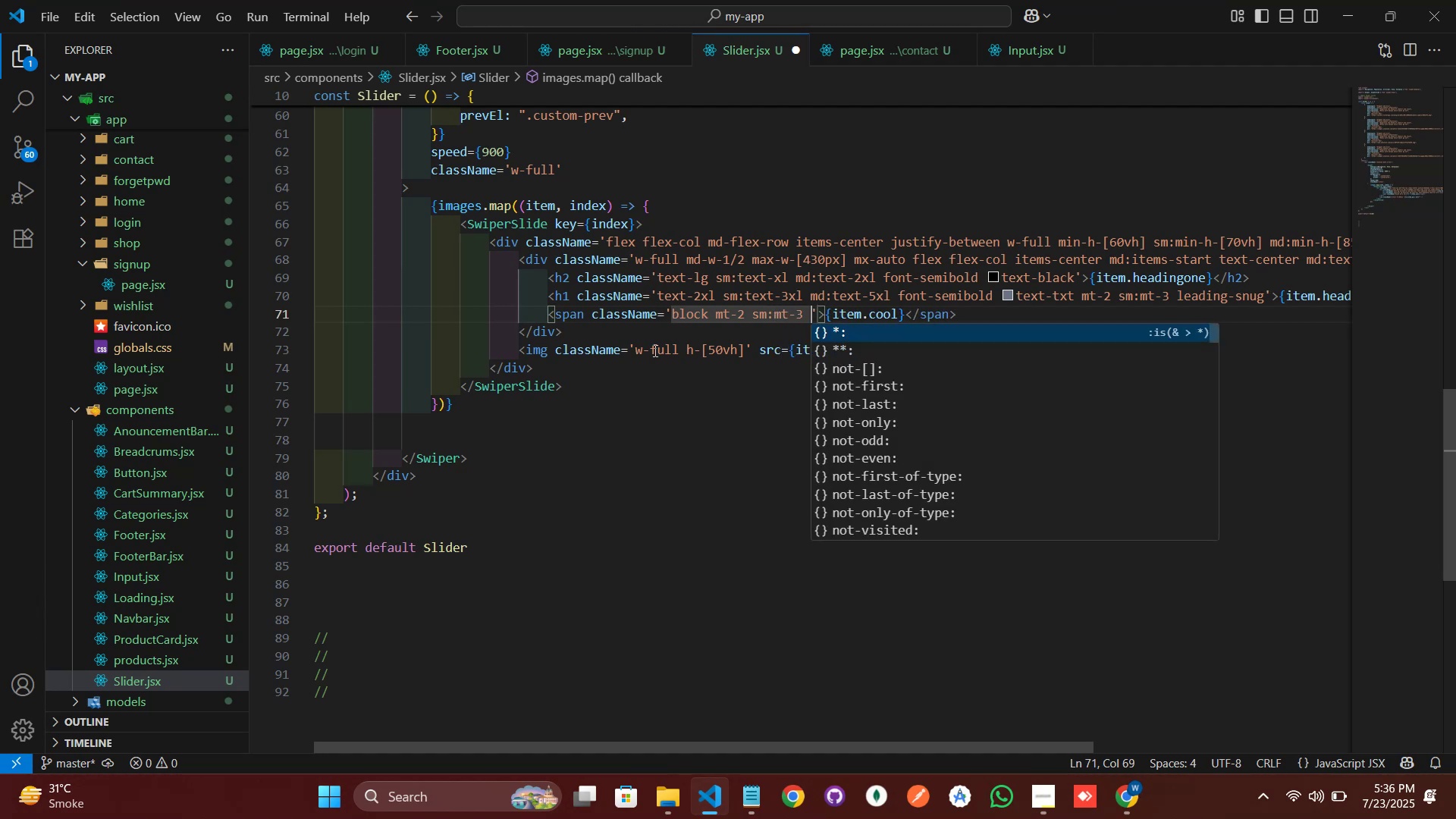 
wait(6.94)
 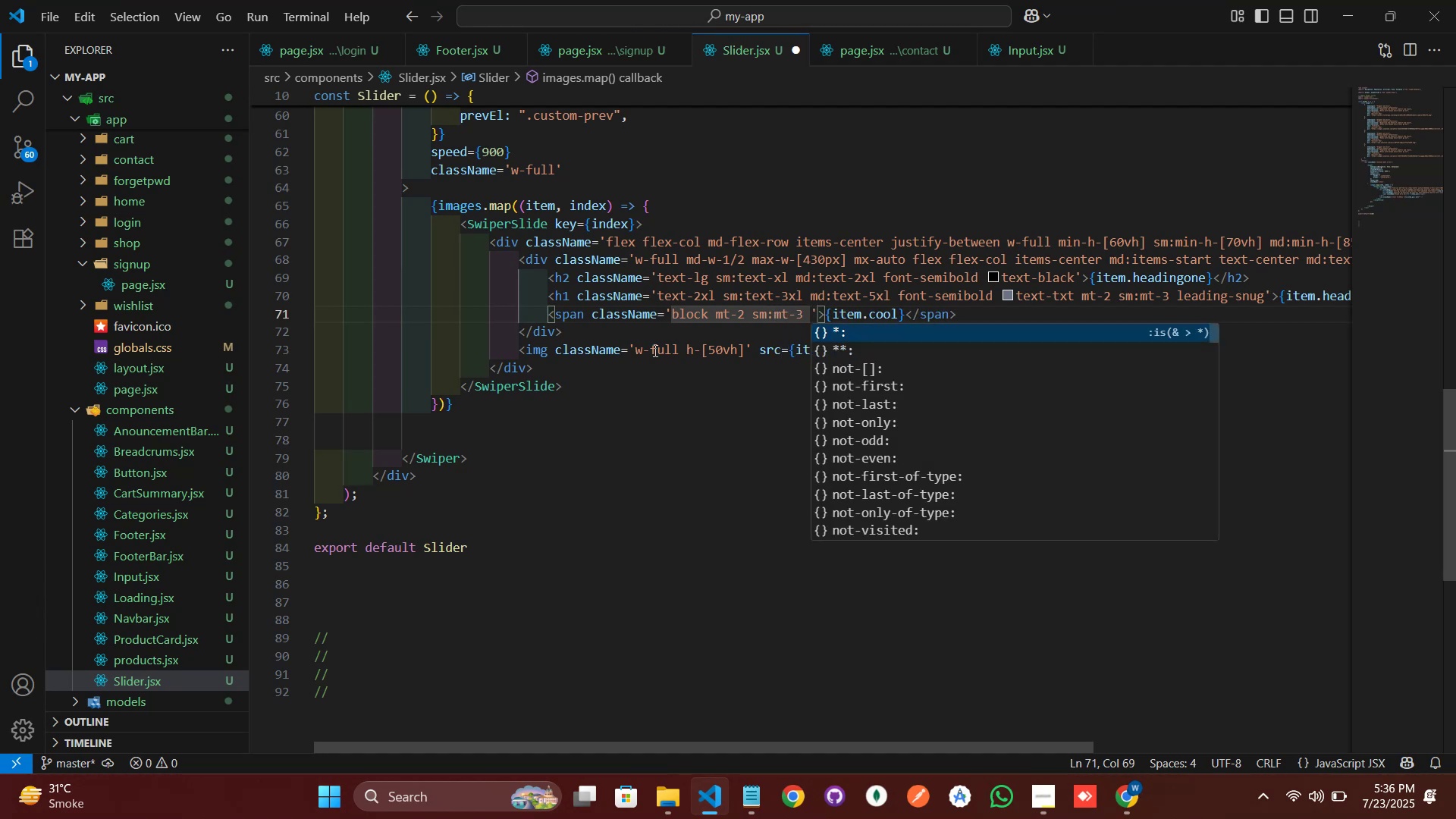 
key(ArrowLeft)
 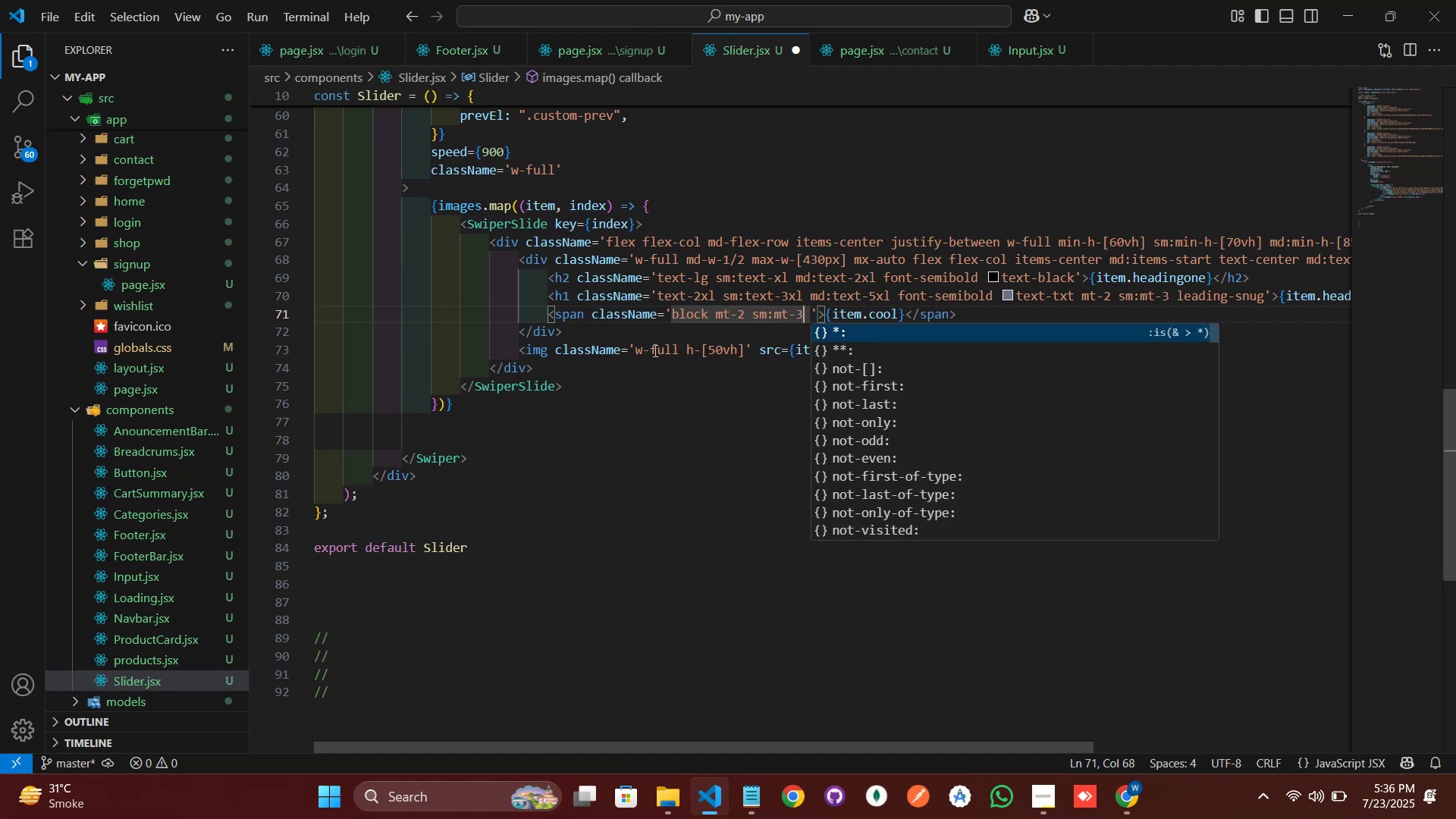 
key(ArrowLeft)
 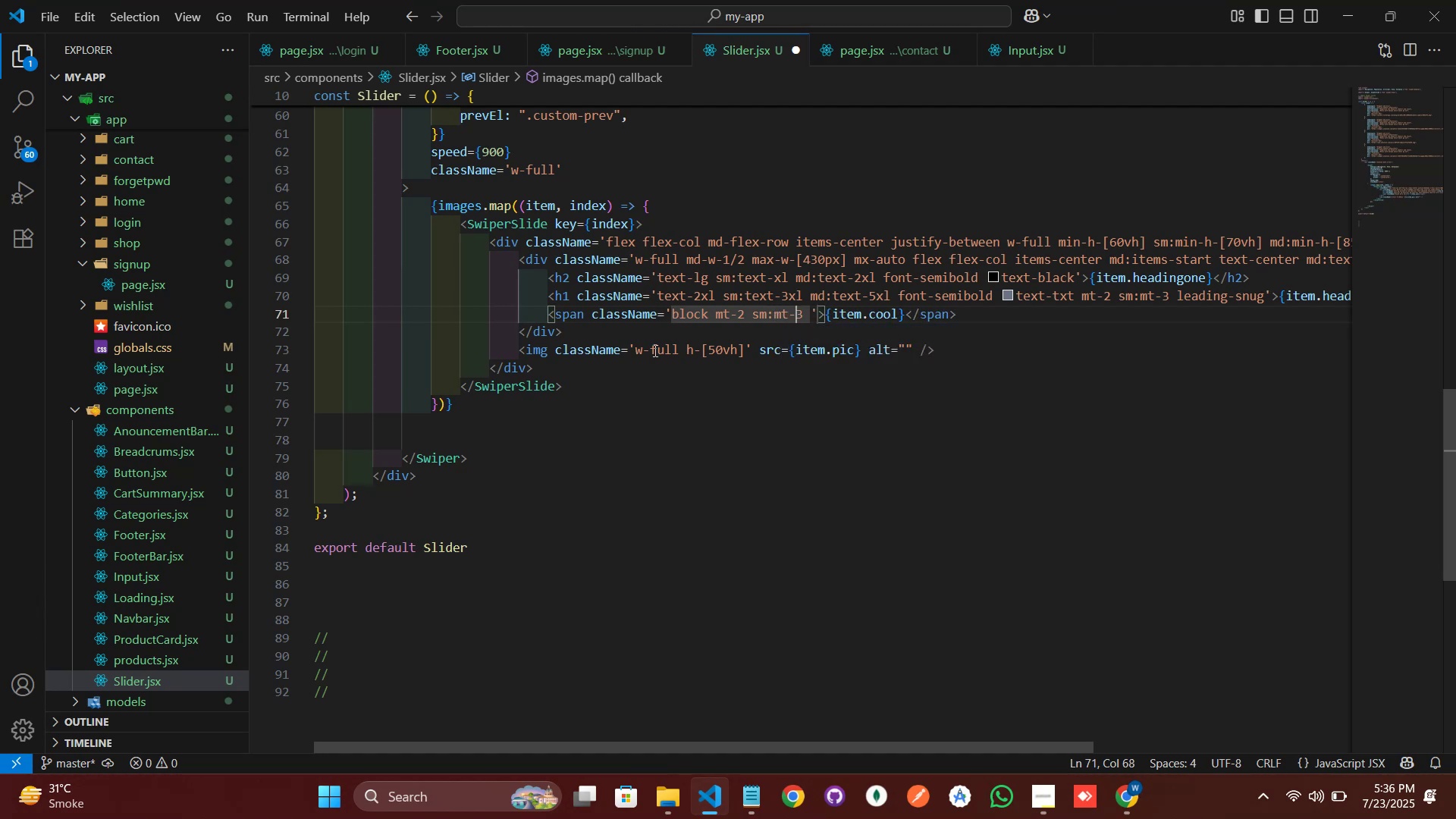 
key(ArrowLeft)
 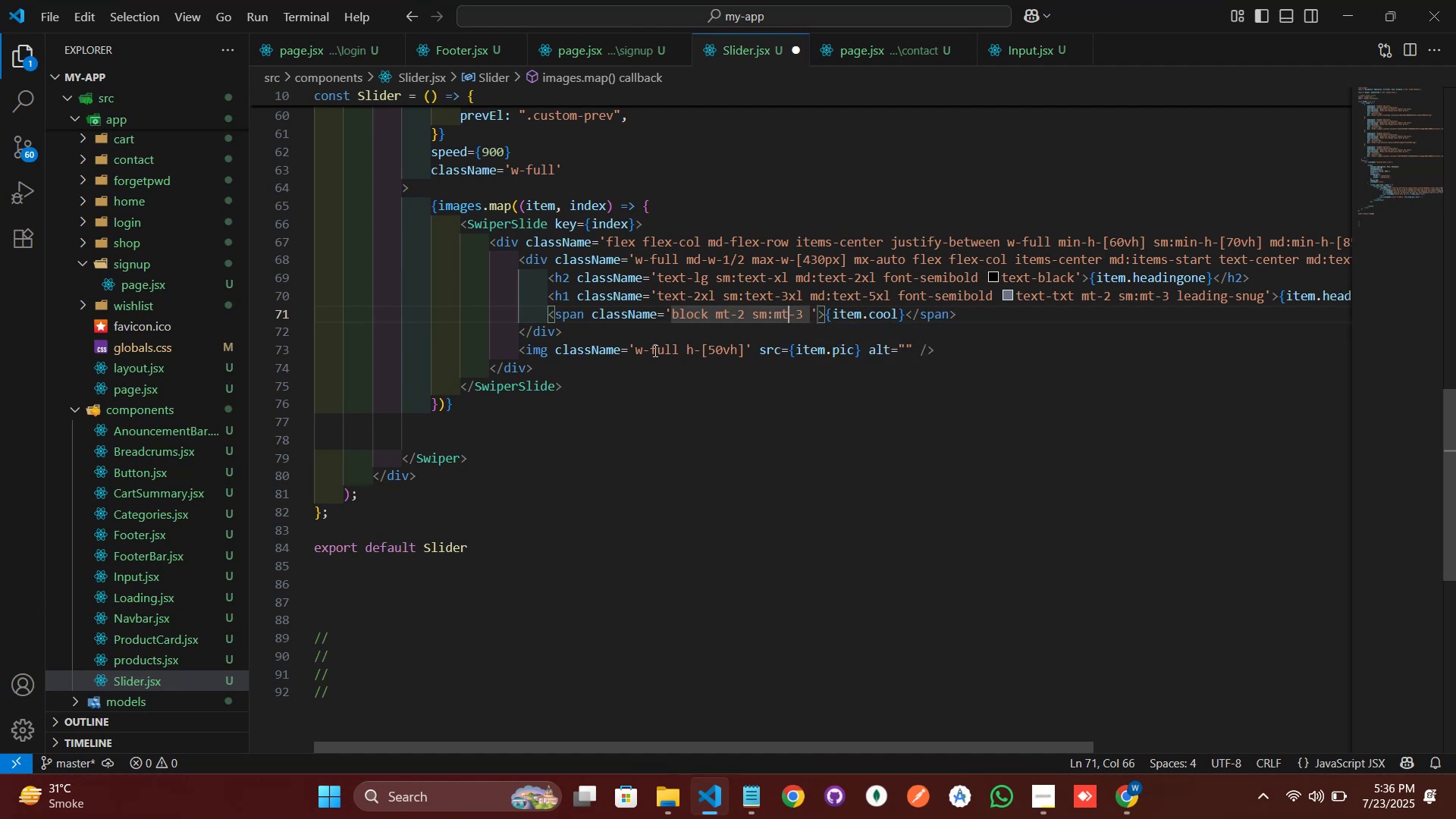 
key(ArrowLeft)
 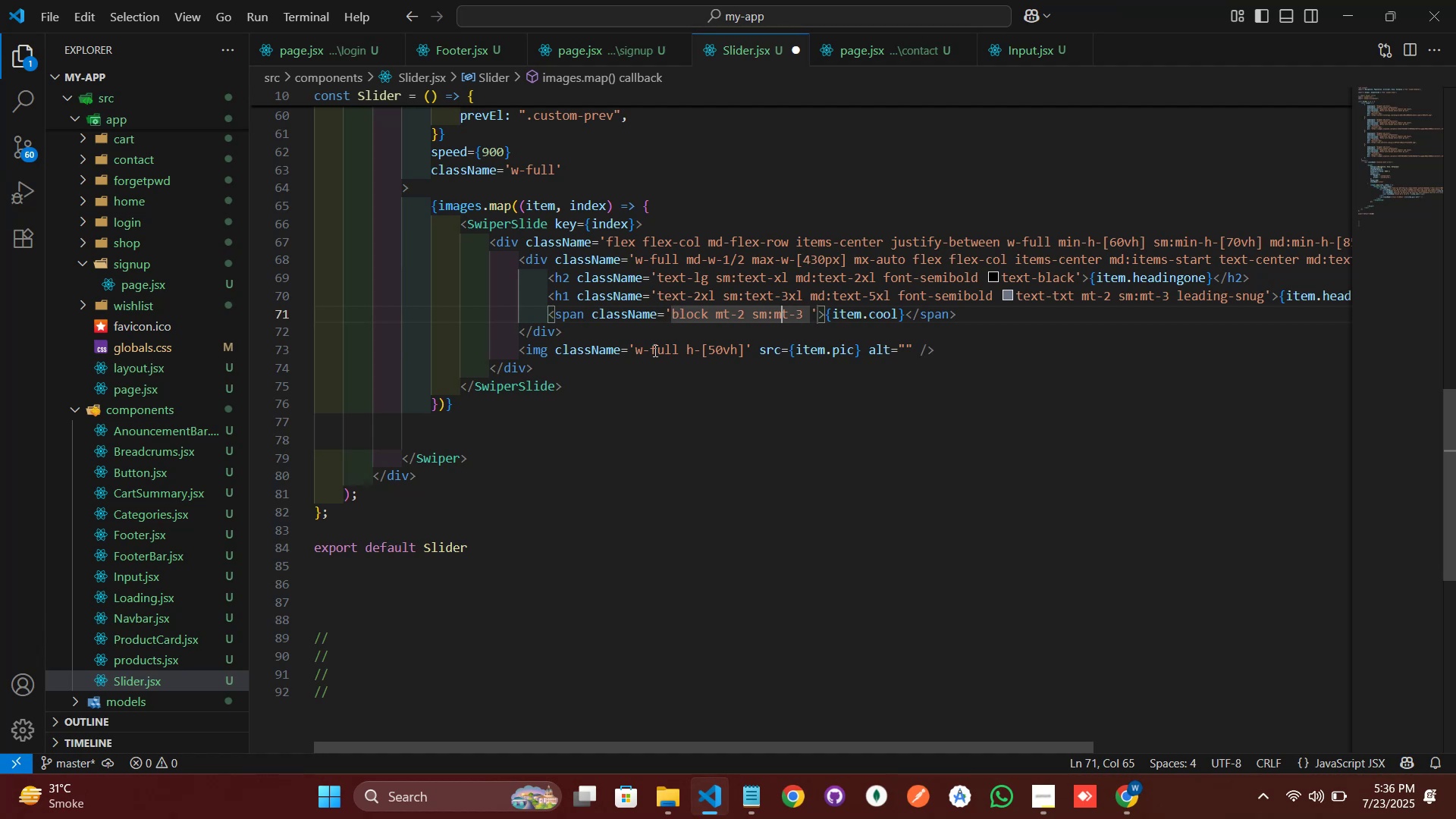 
key(ArrowLeft)
 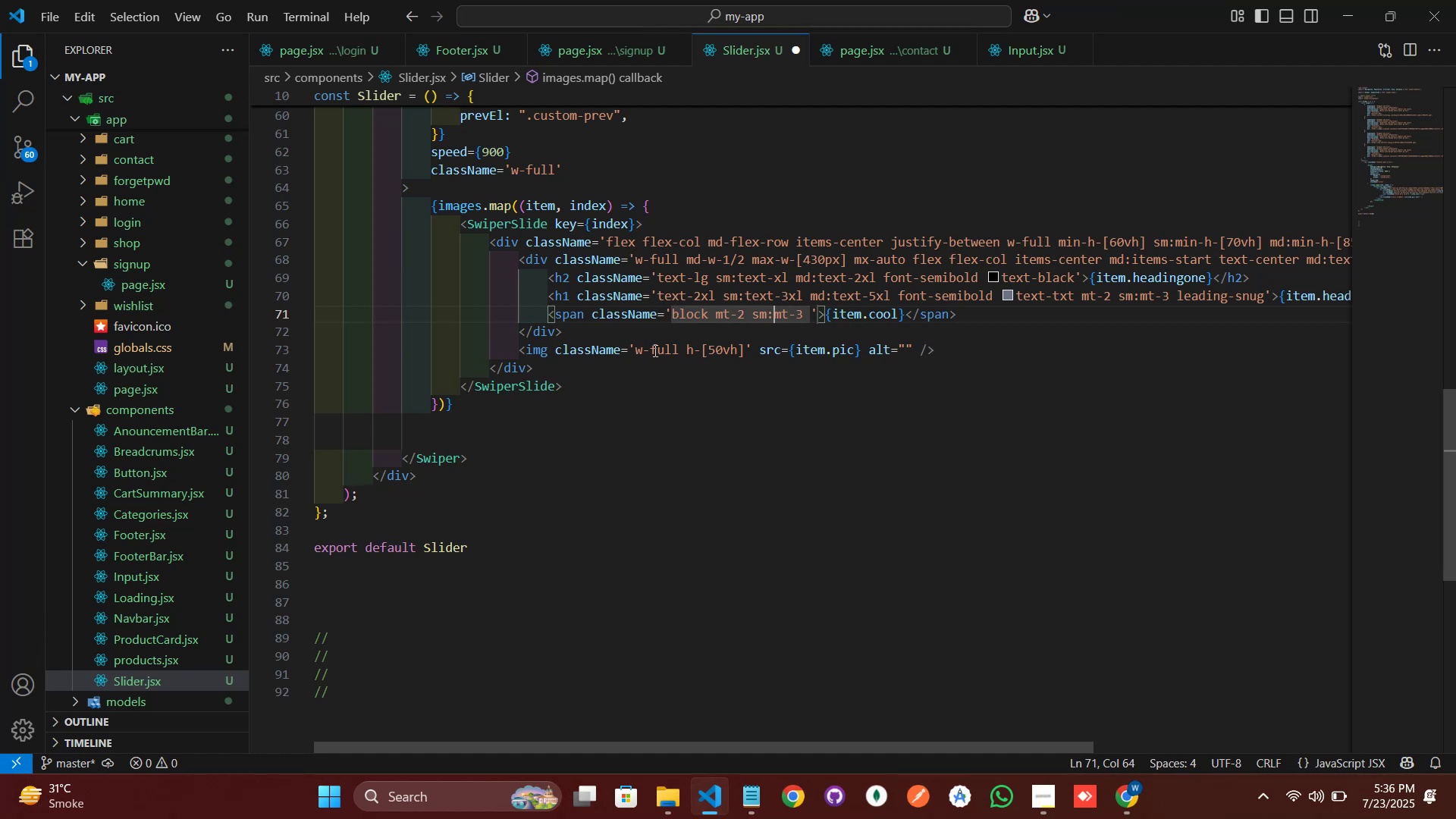 
key(ArrowLeft)
 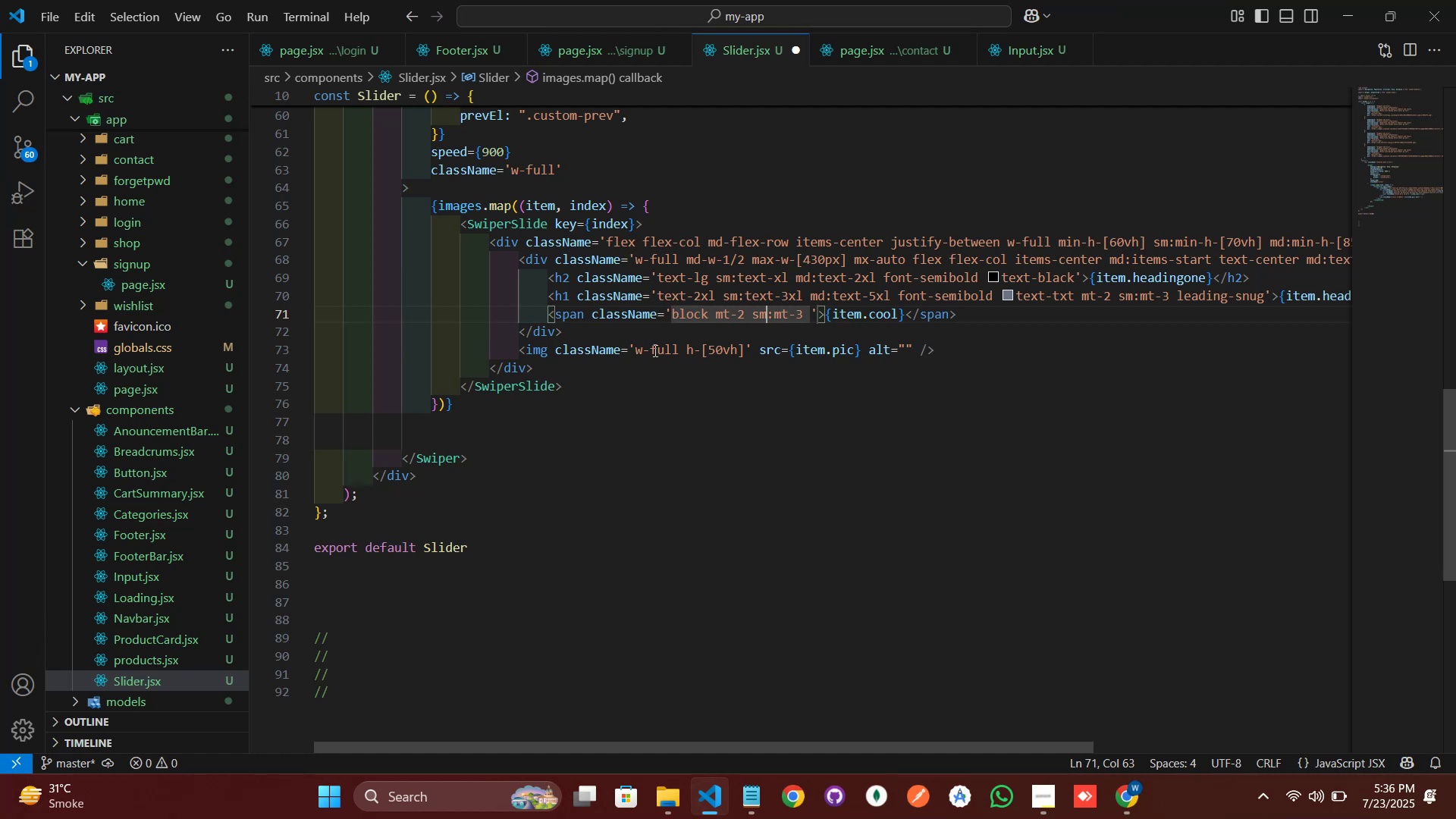 
key(ArrowLeft)
 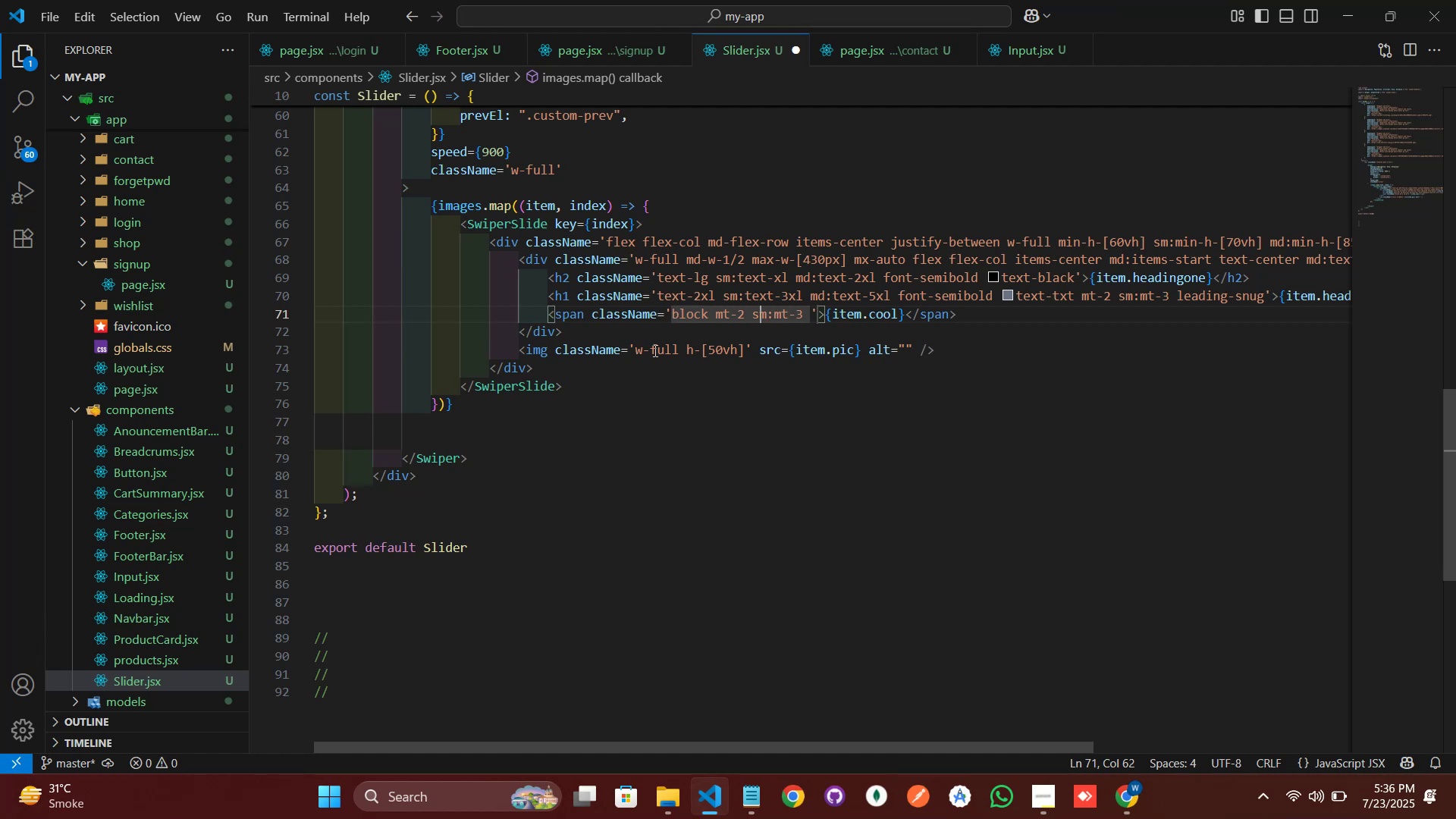 
key(ArrowLeft)
 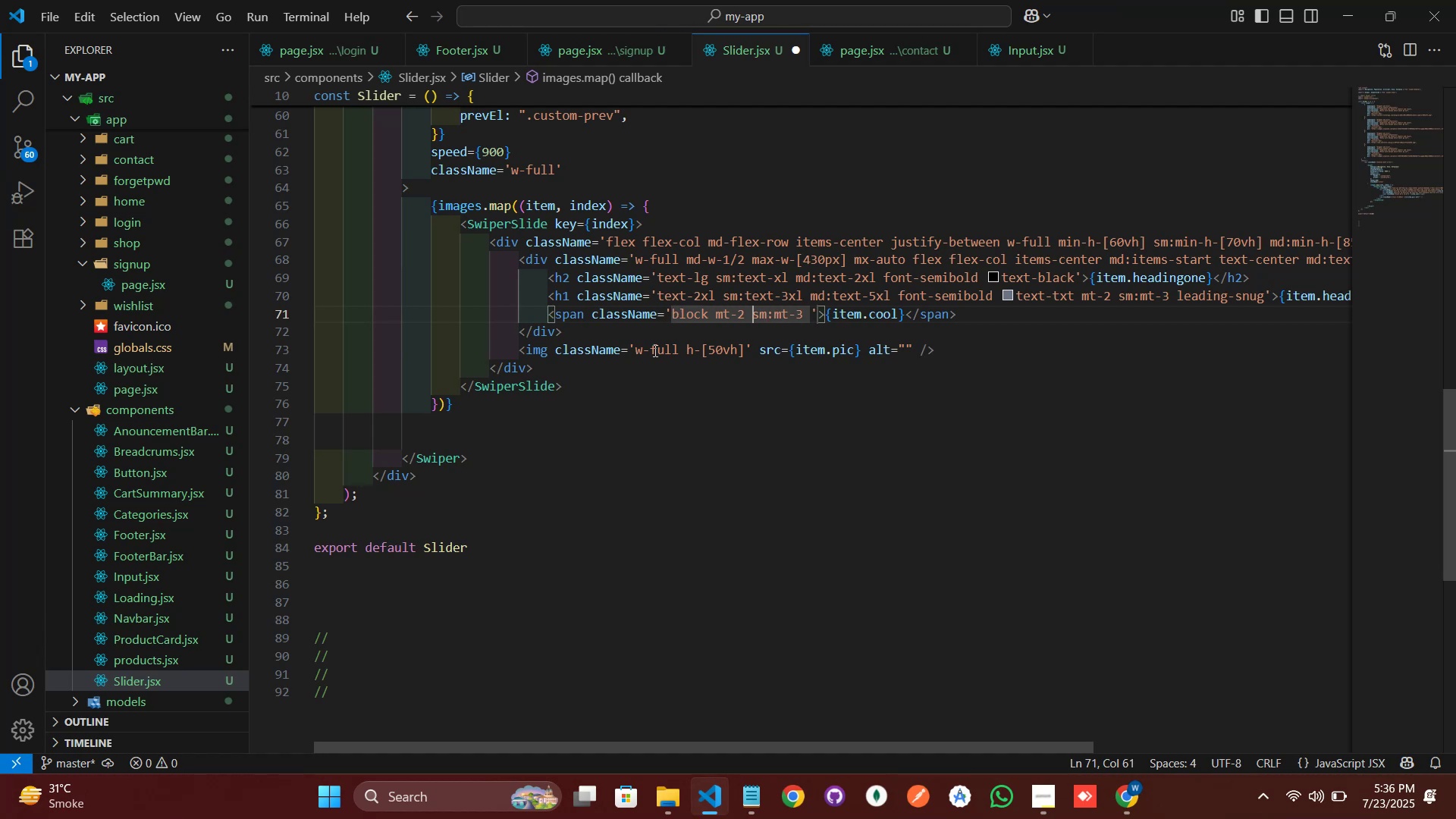 
key(ArrowLeft)
 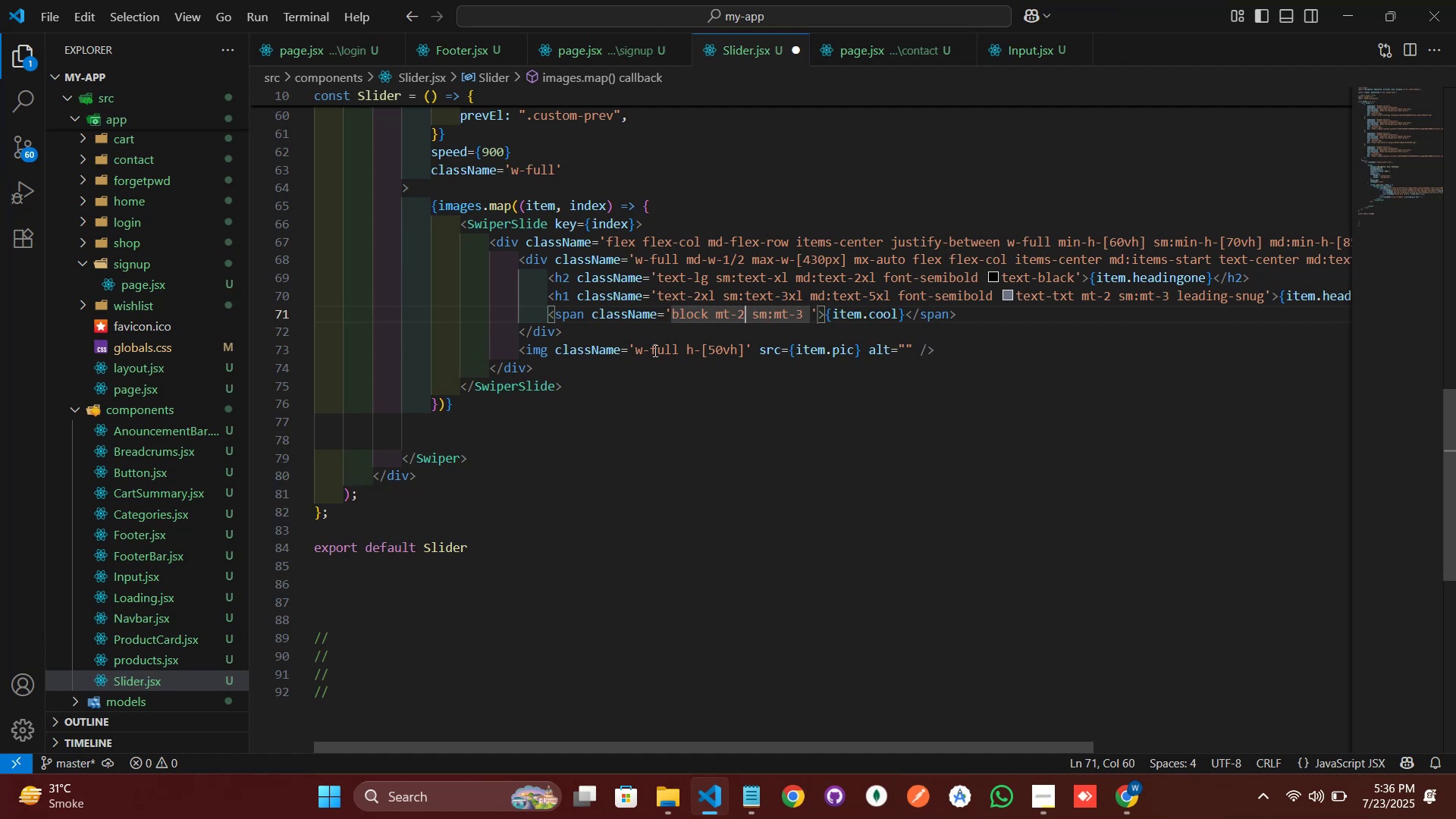 
key(Backspace)
 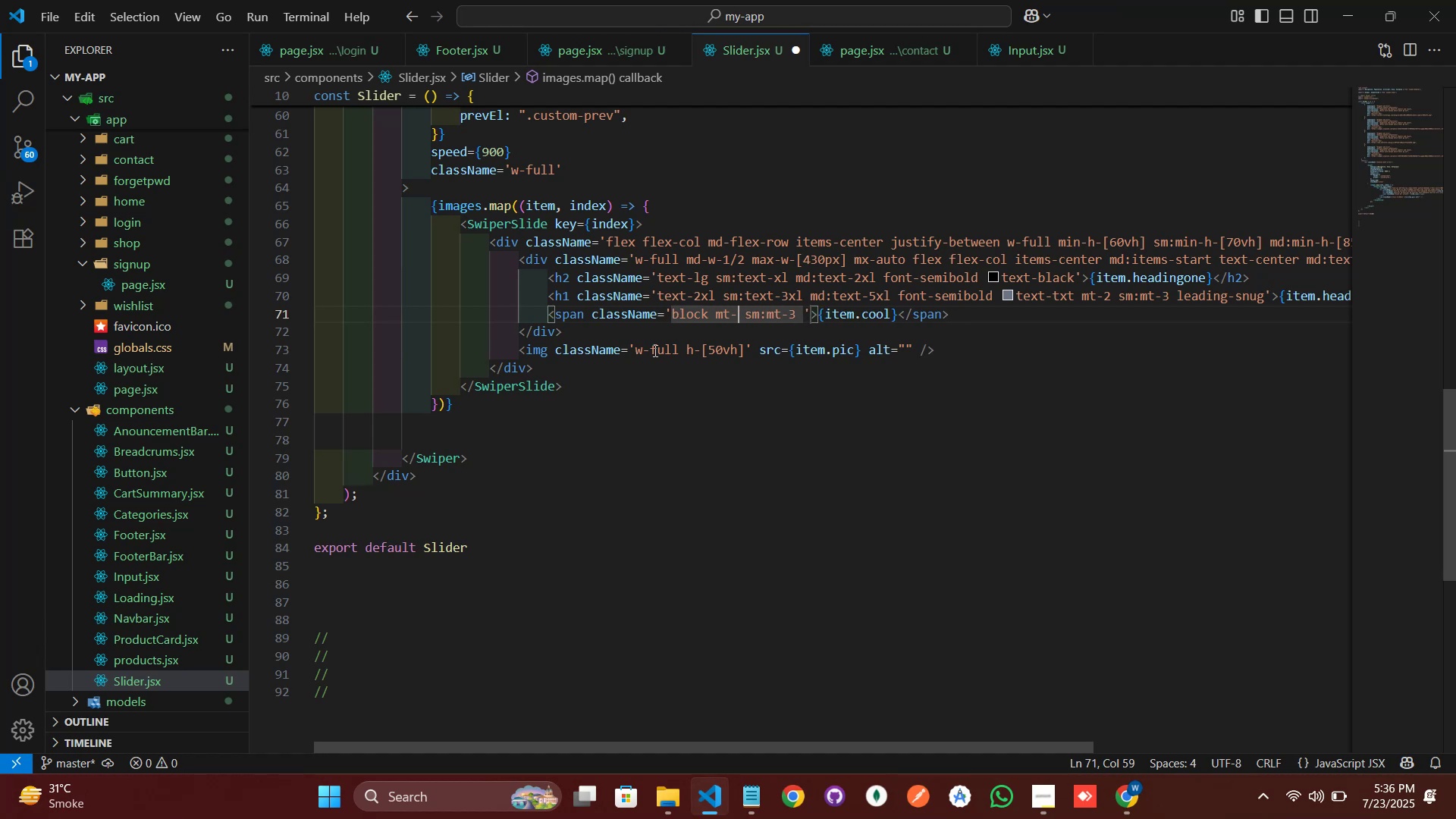 
key(4)
 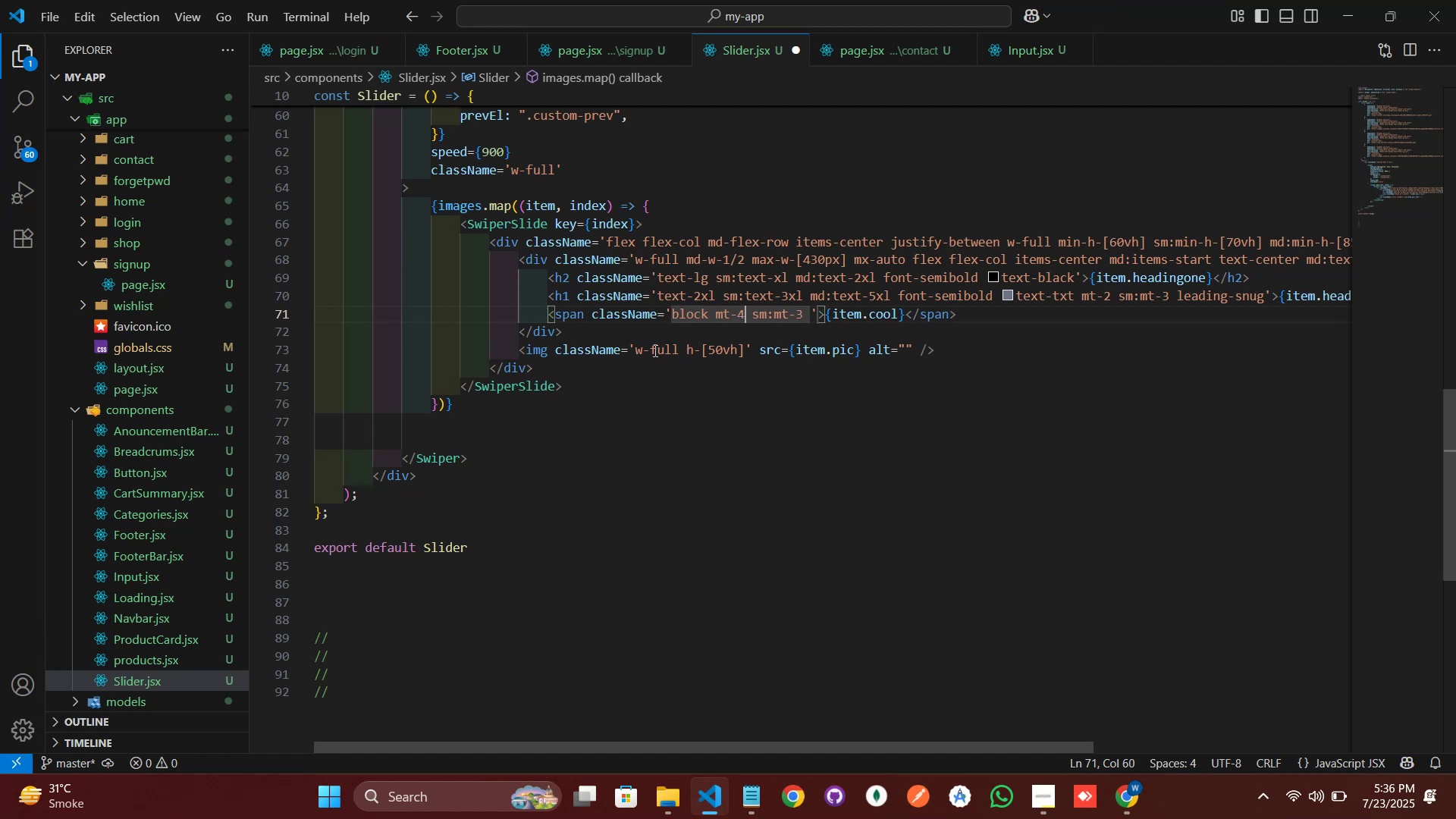 
key(ArrowRight)
 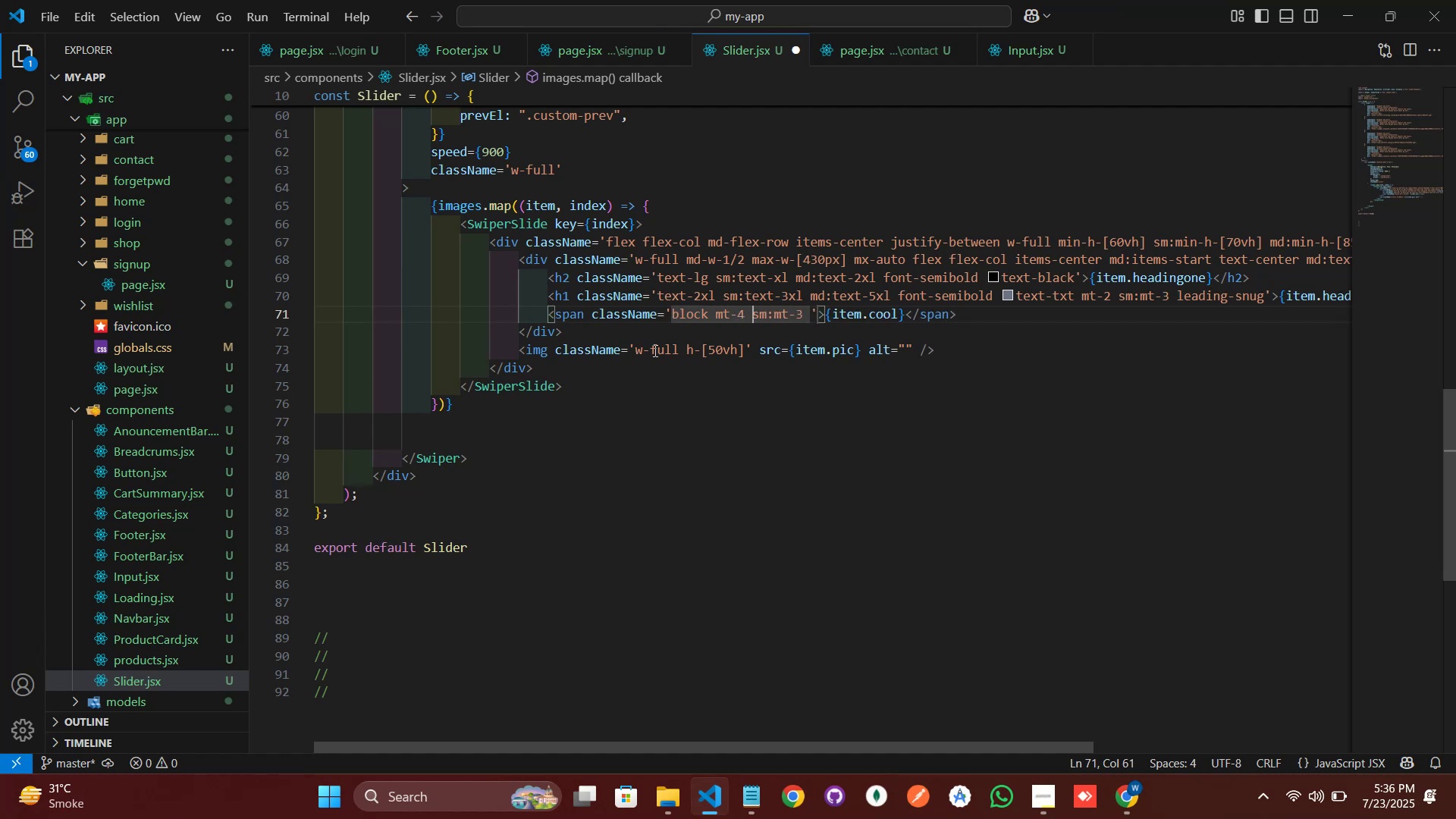 
key(ArrowRight)
 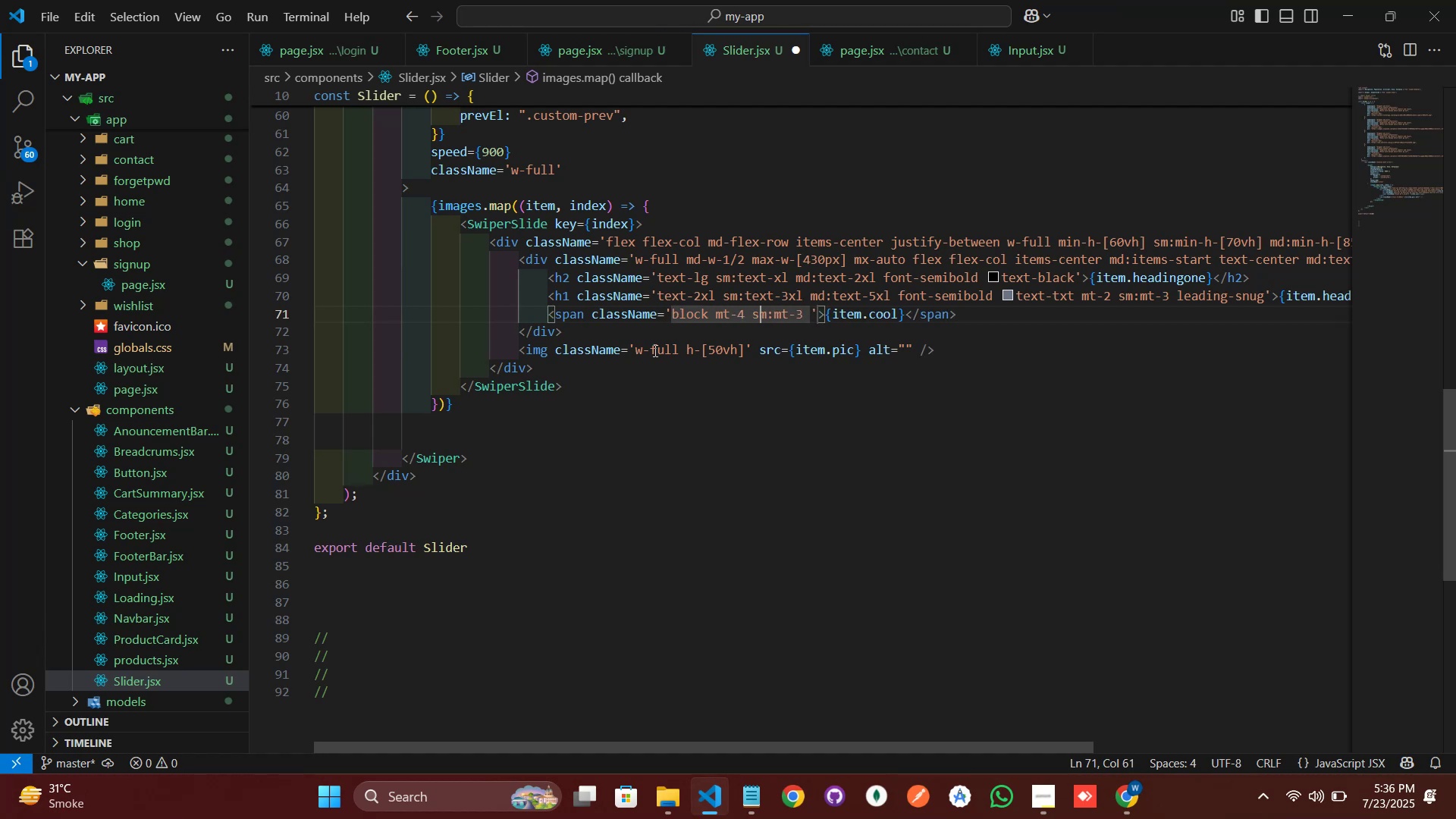 
key(ArrowRight)
 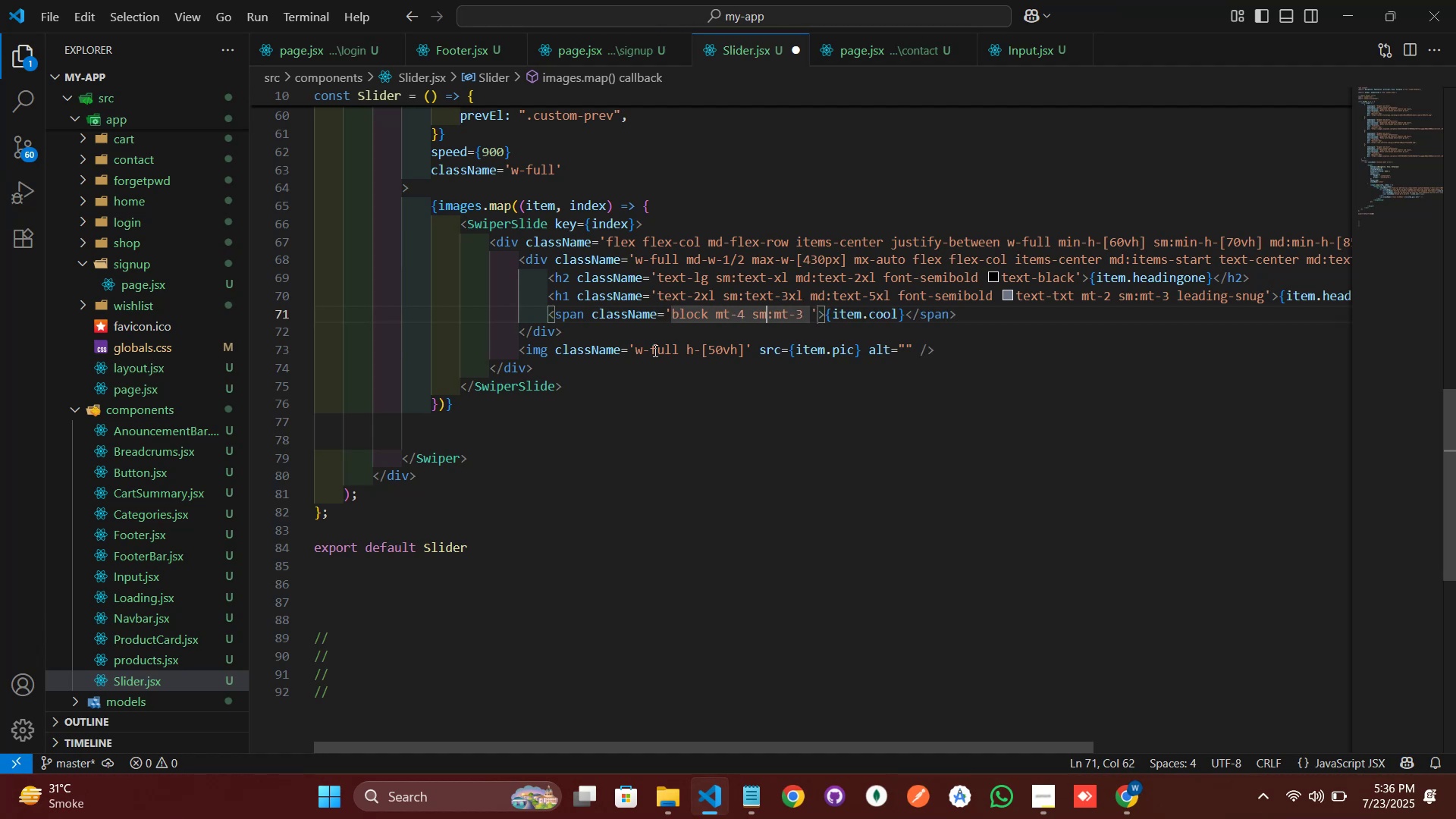 
key(ArrowRight)
 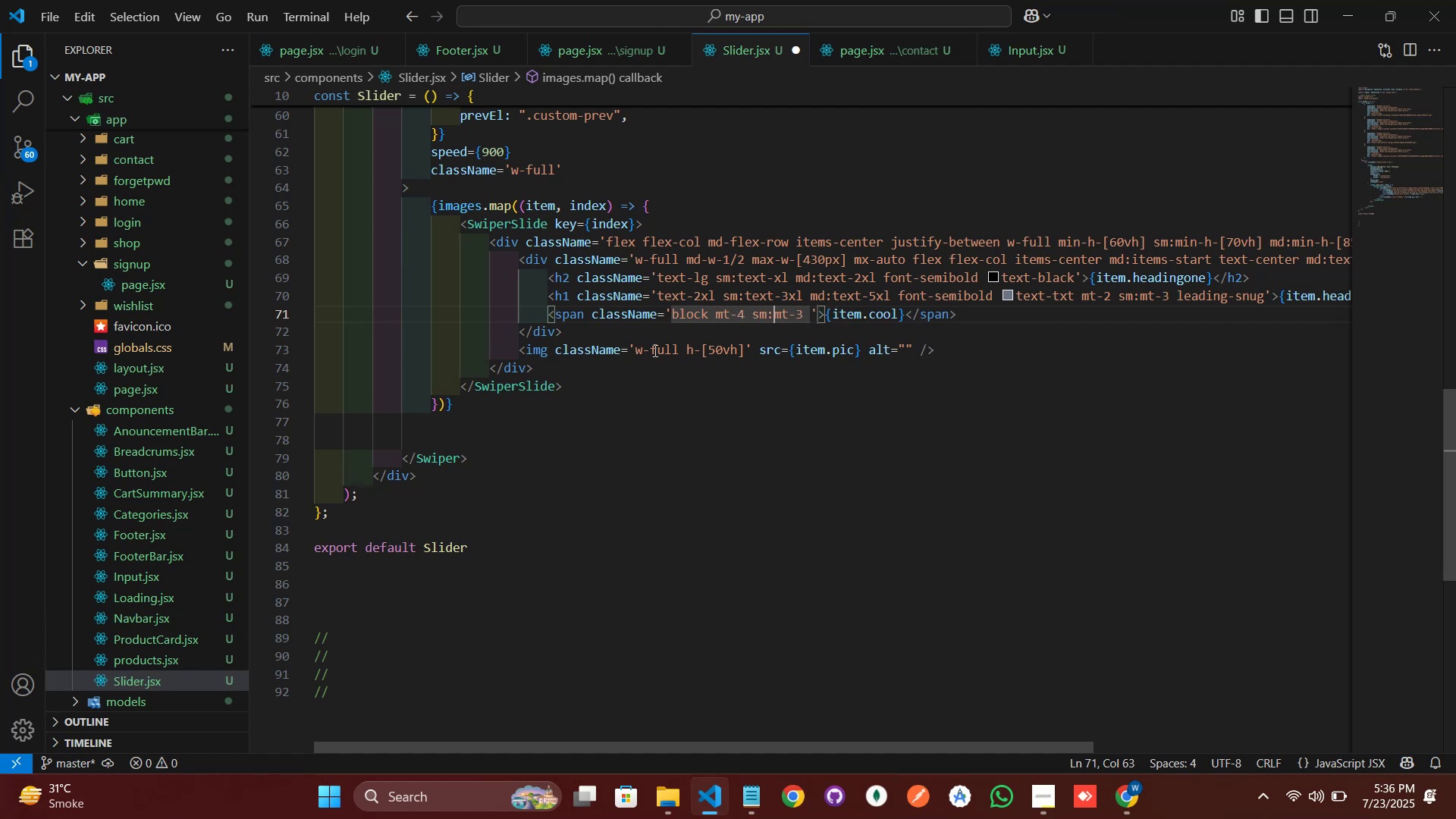 
key(ArrowRight)
 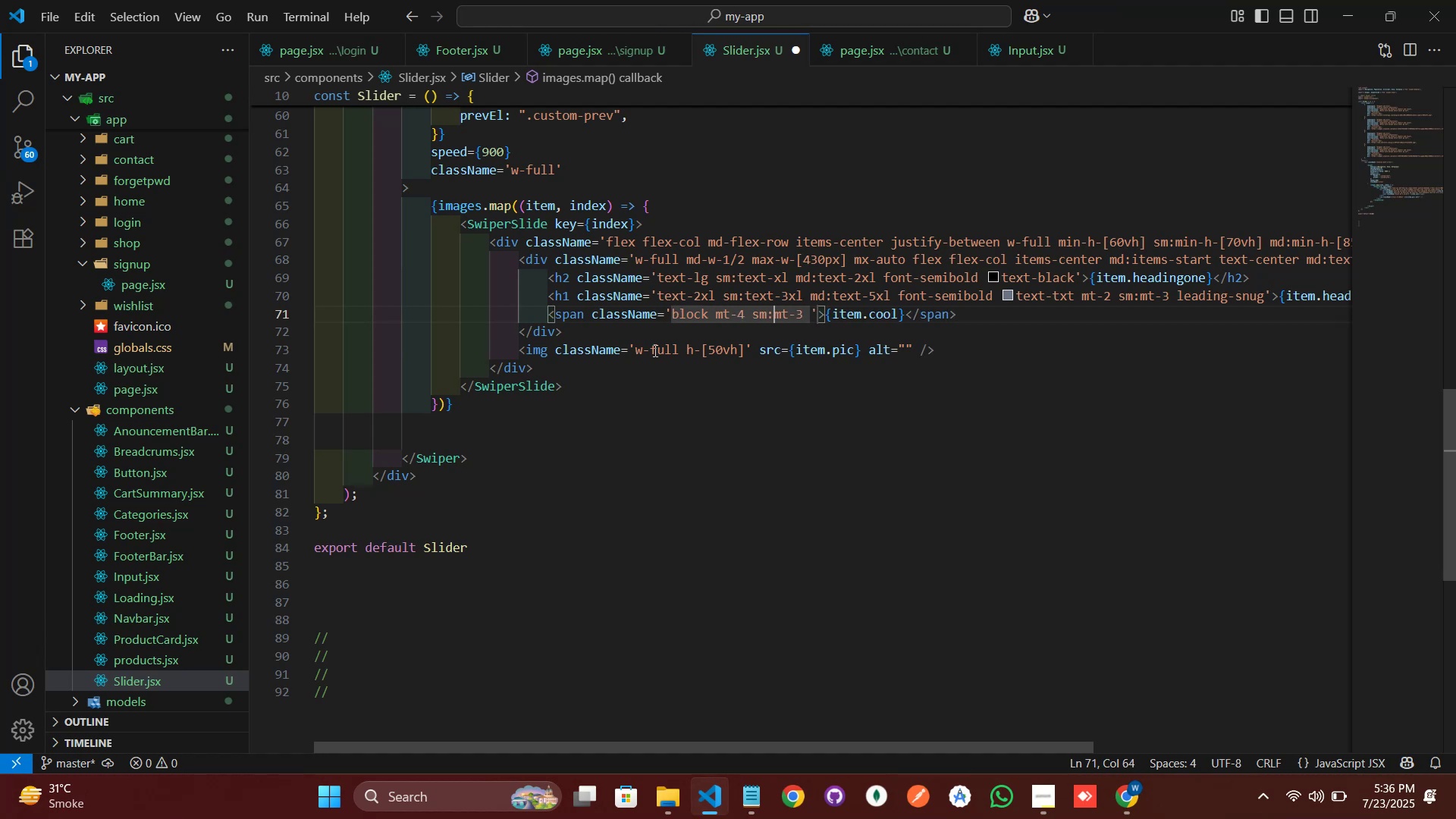 
key(ArrowRight)
 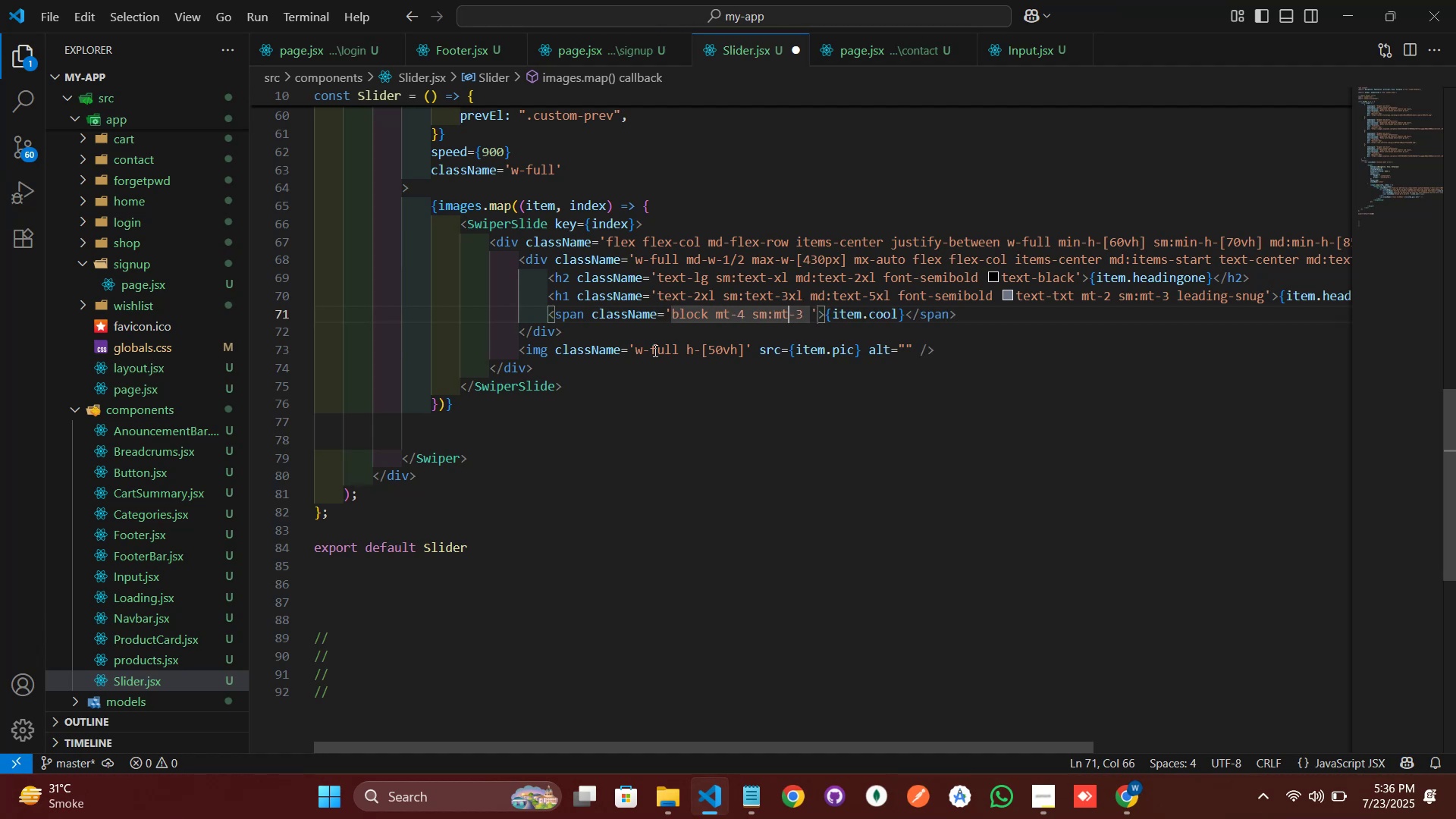 
key(ArrowRight)
 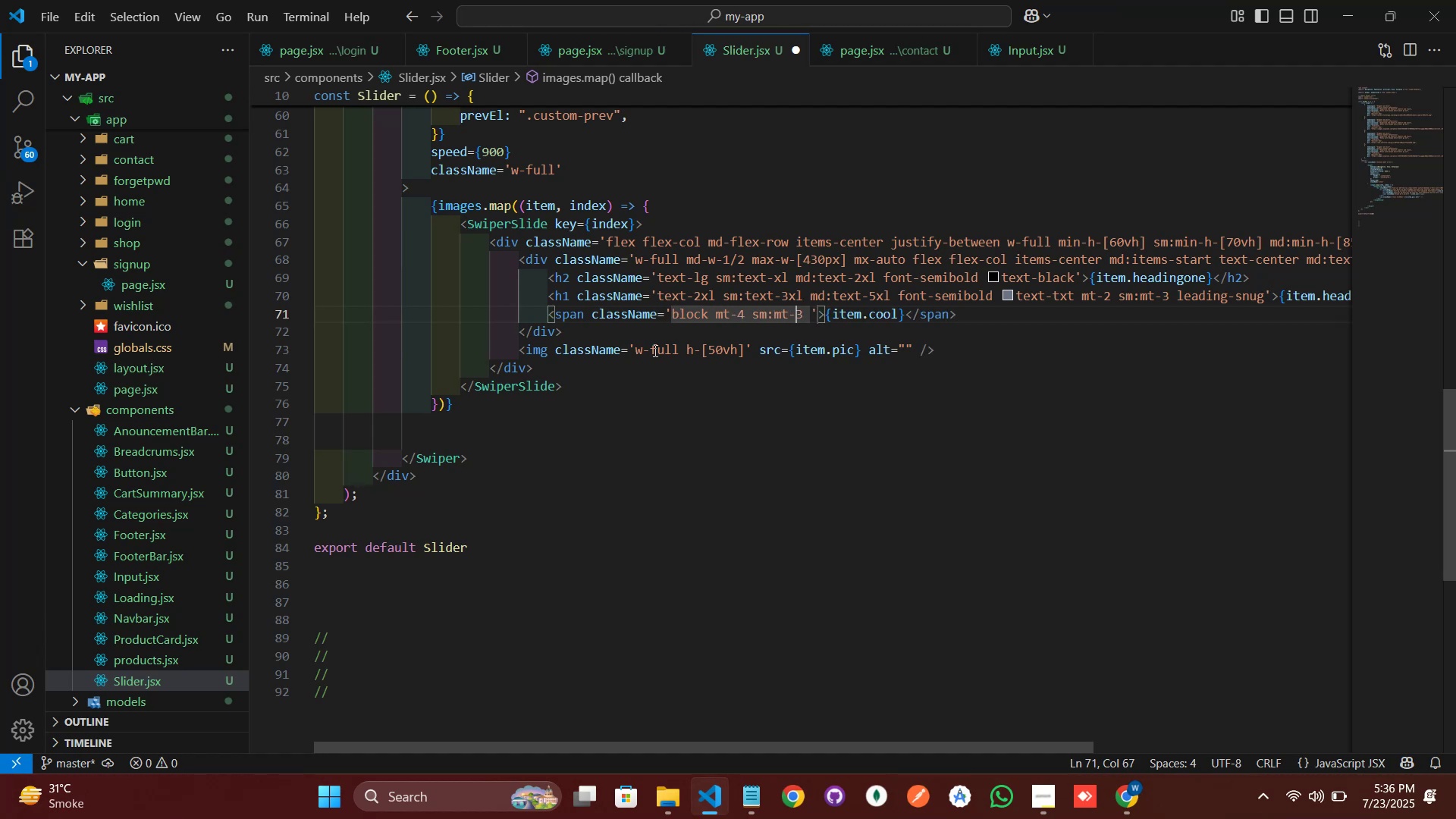 
key(ArrowRight)
 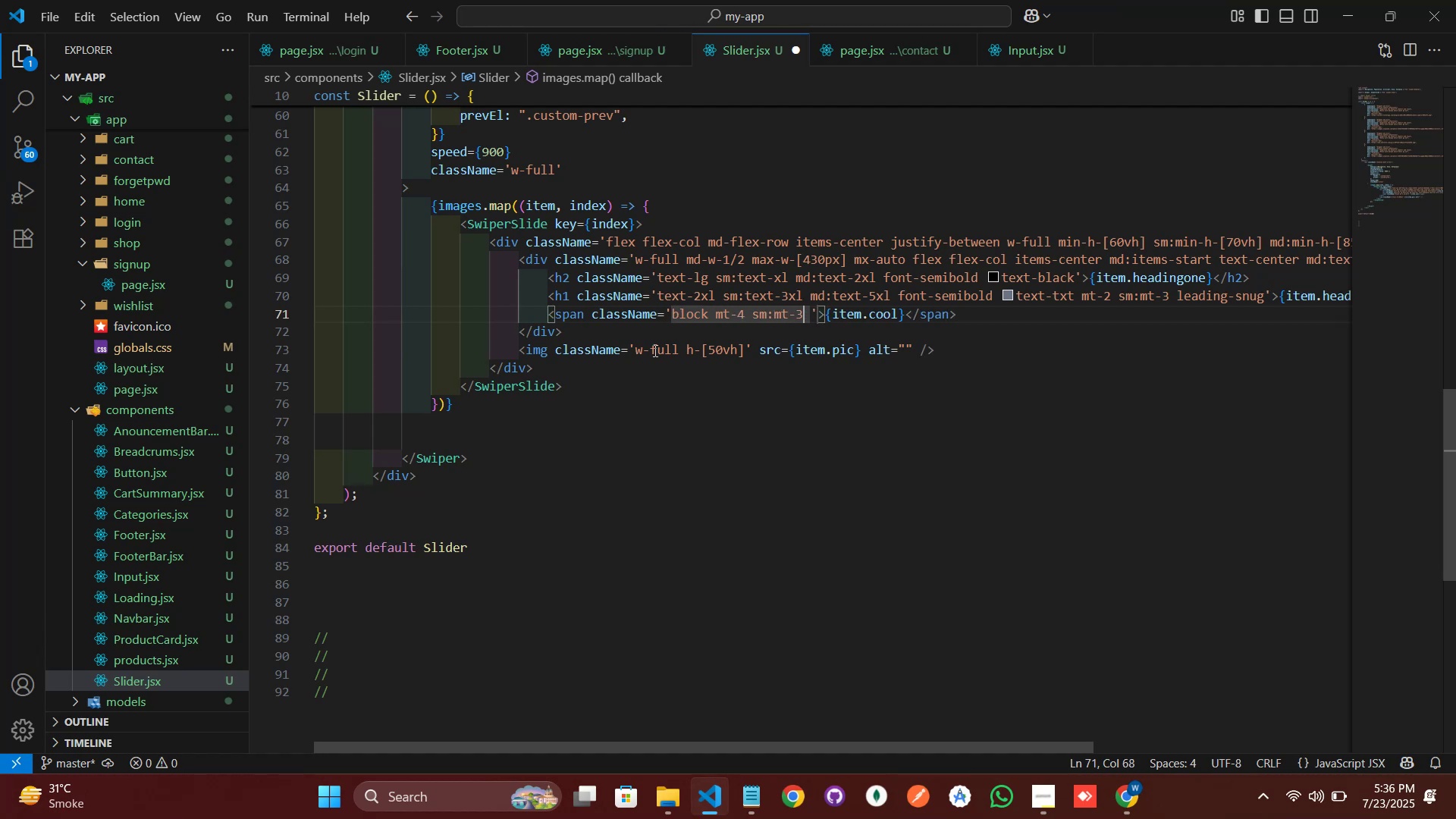 
key(Backspace)
 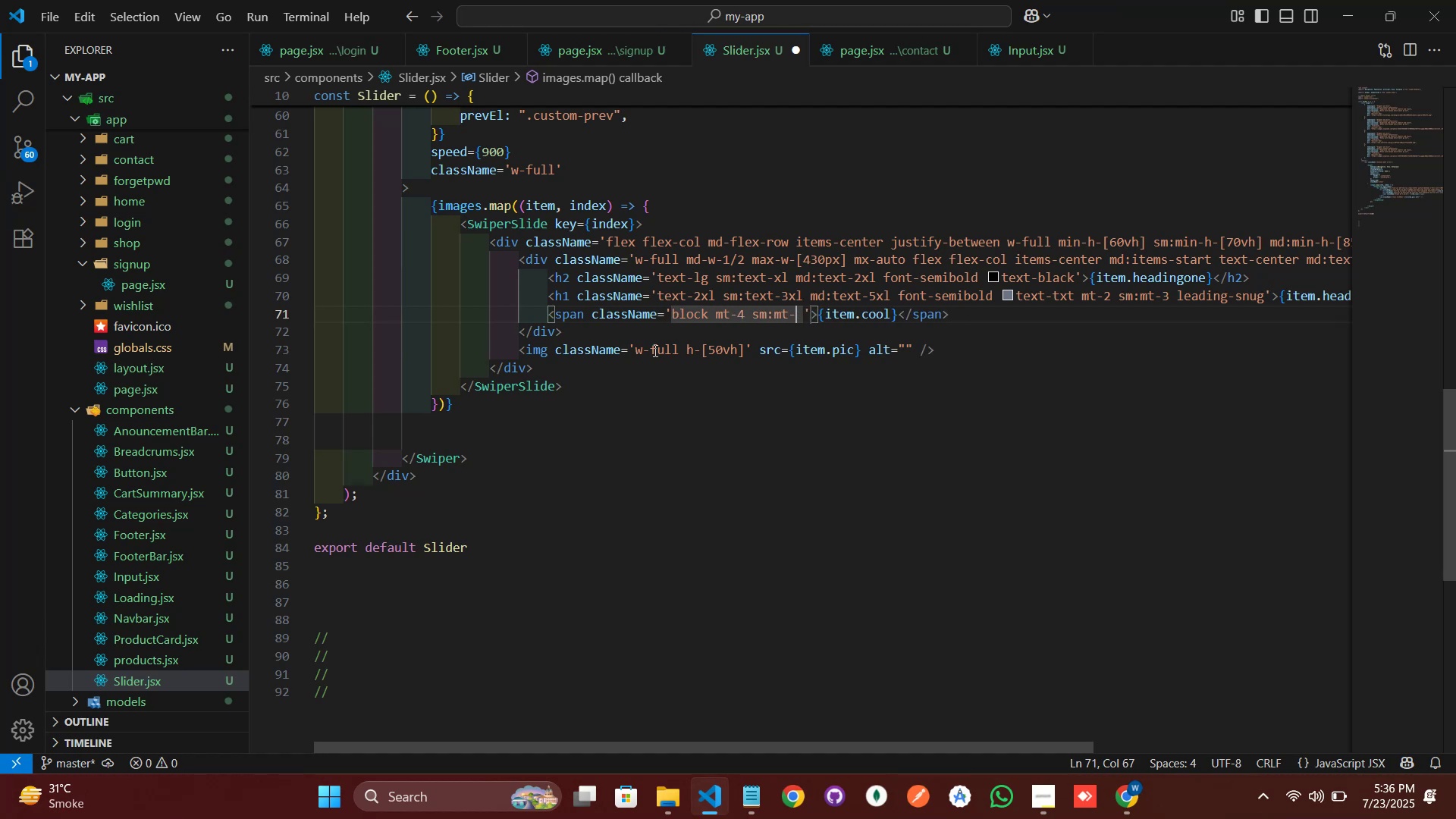 
key(5)
 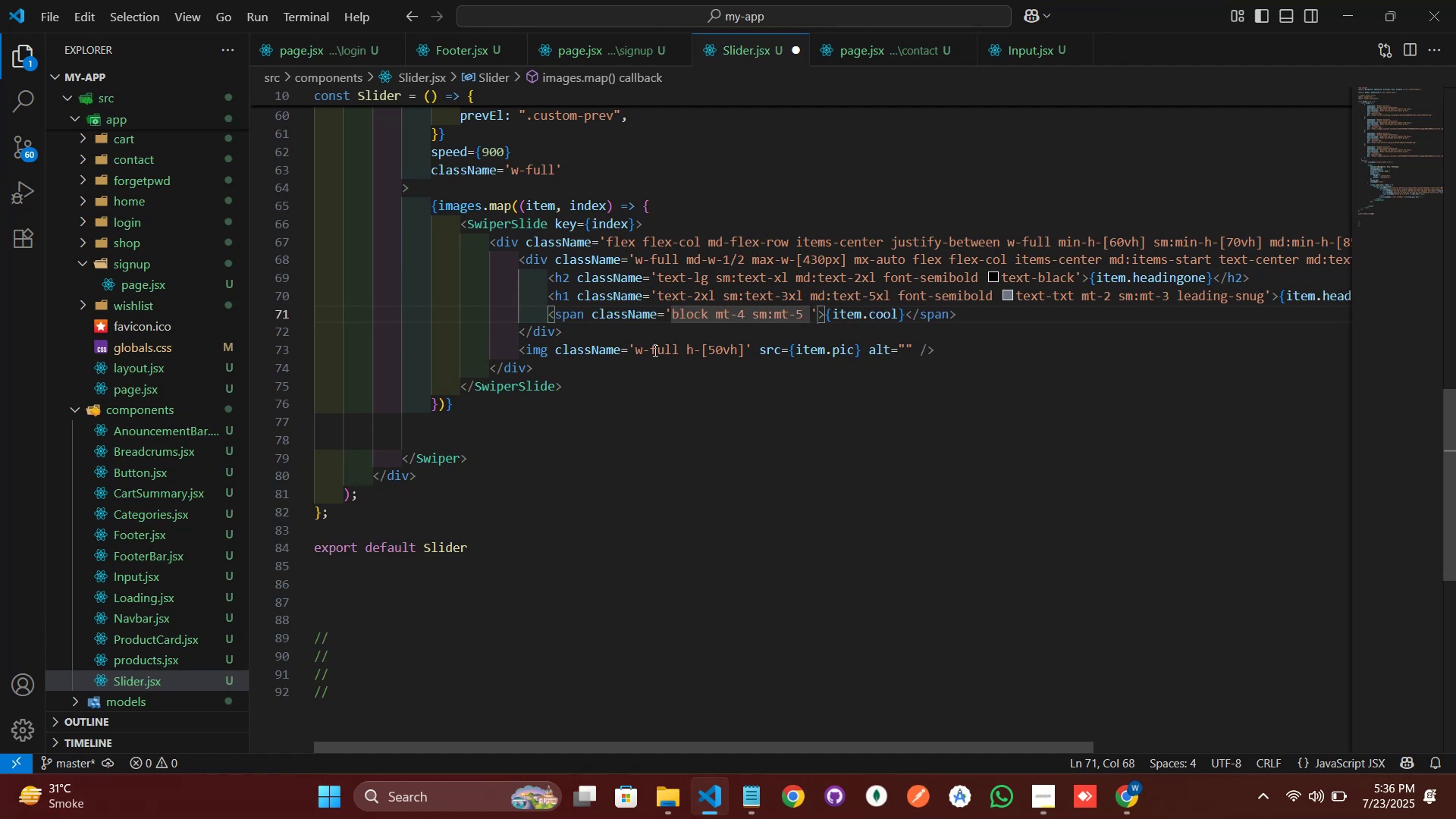 
key(ArrowRight)
 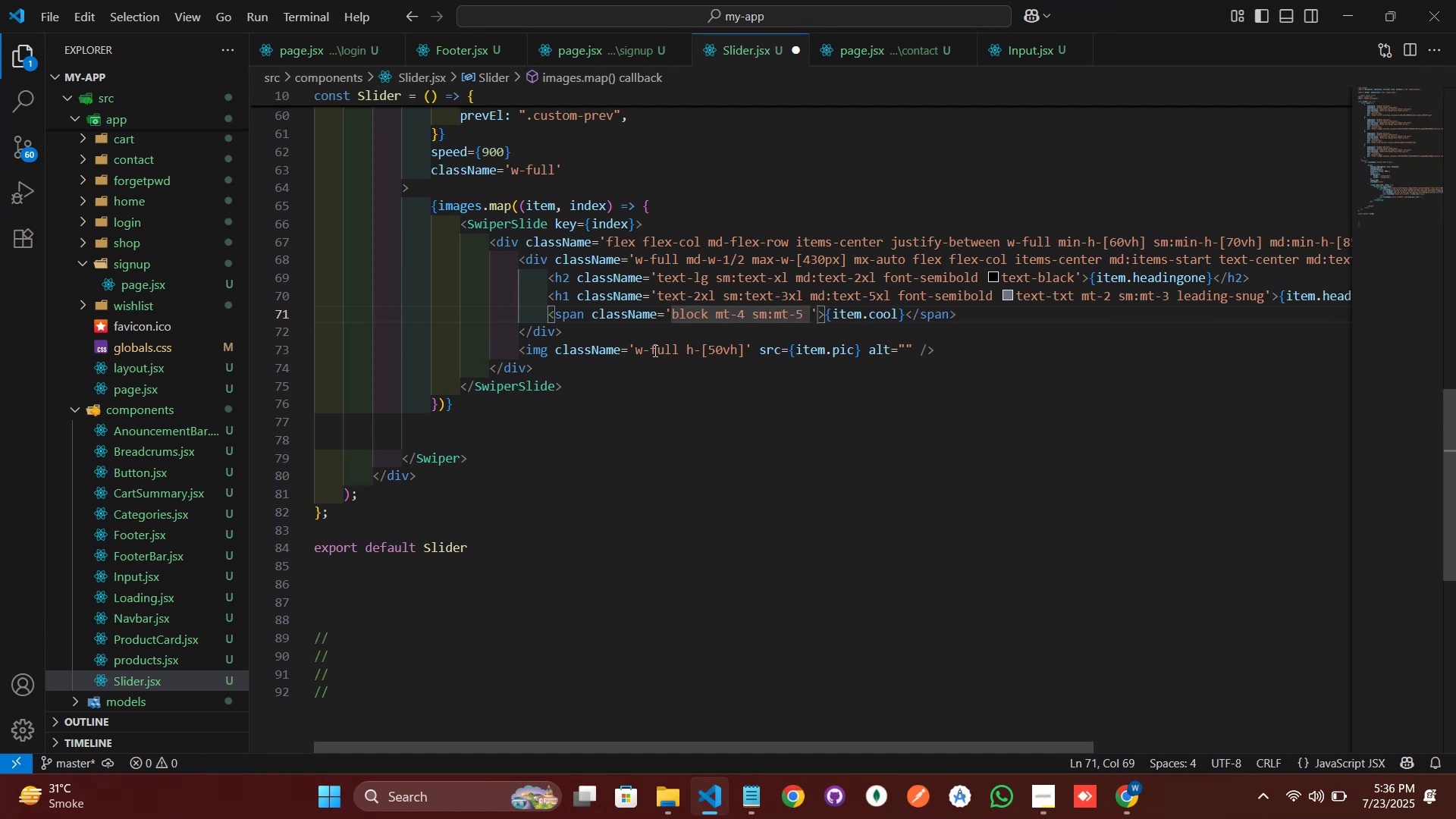 
type(text-5xl )
key(Backspace)
 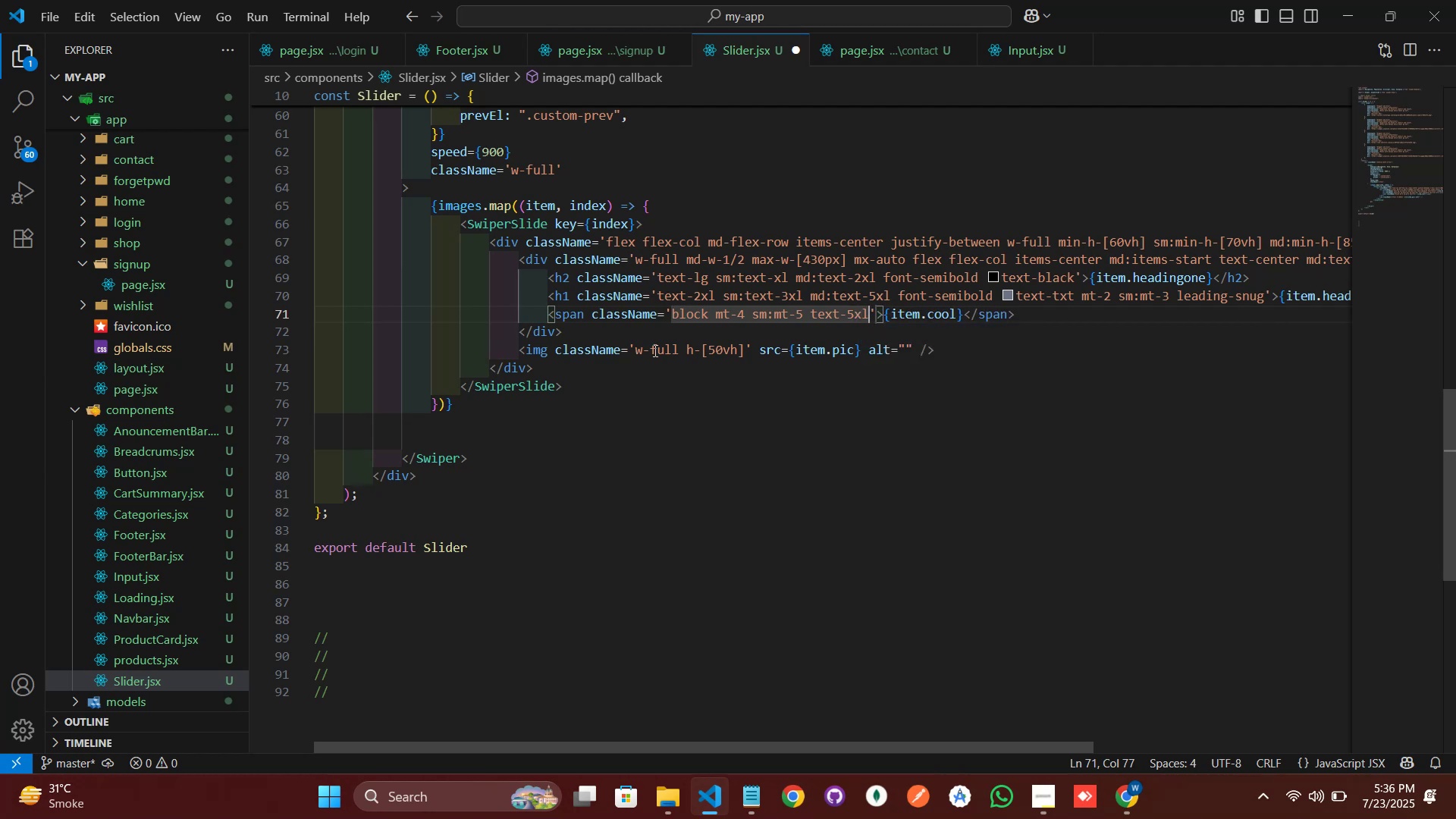 
wait(5.93)
 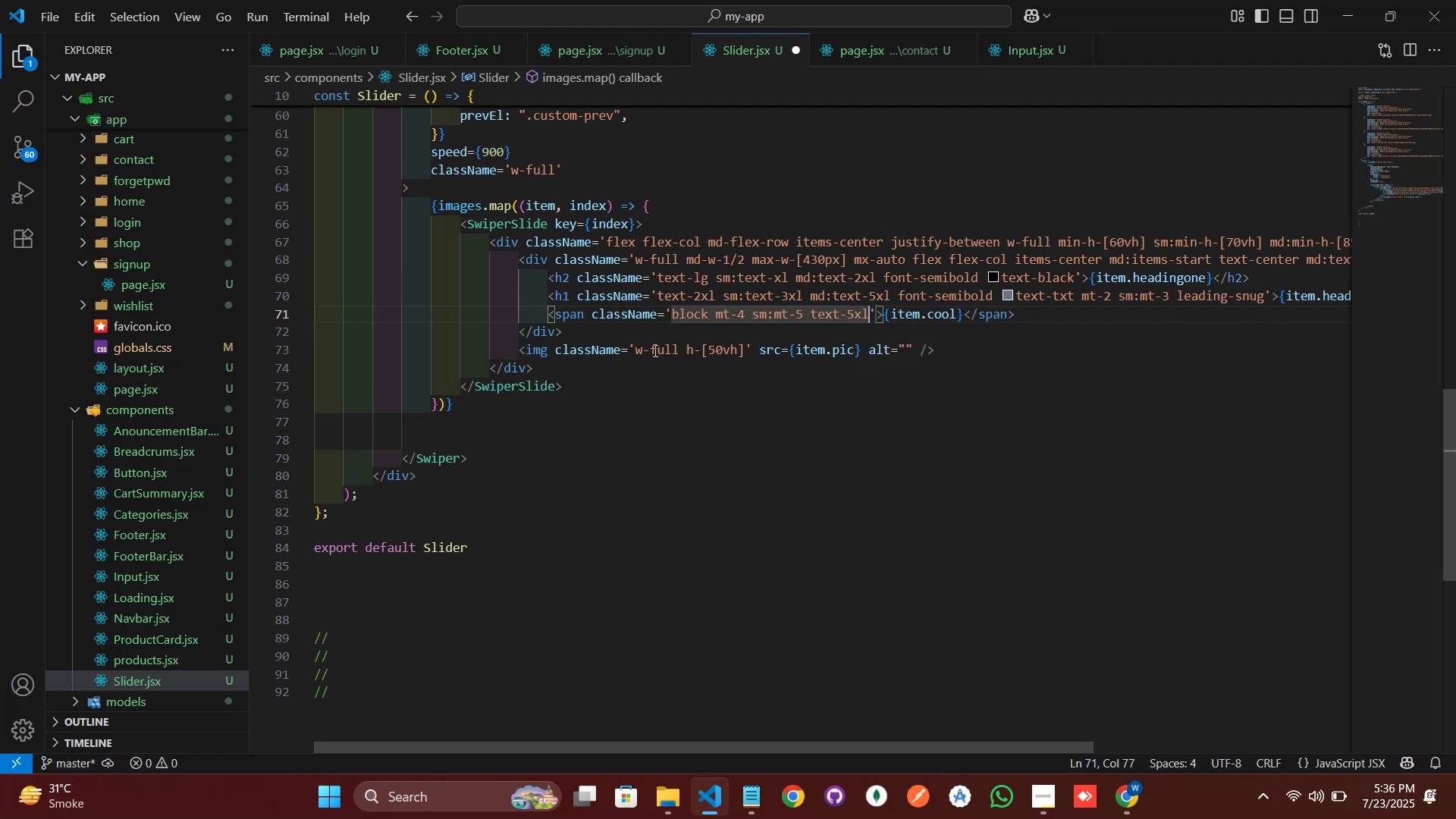 
type( upper)
 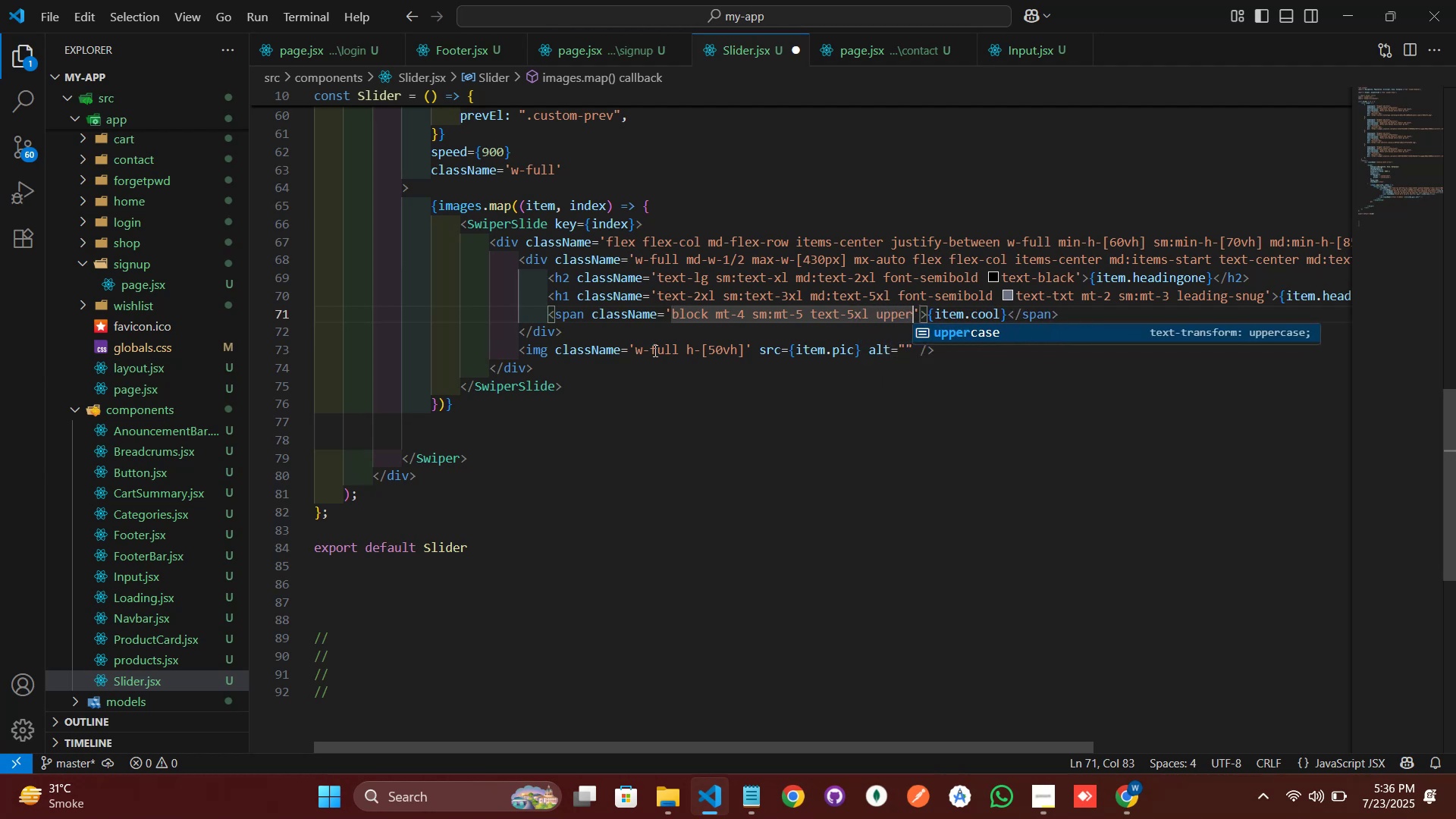 
key(Enter)
 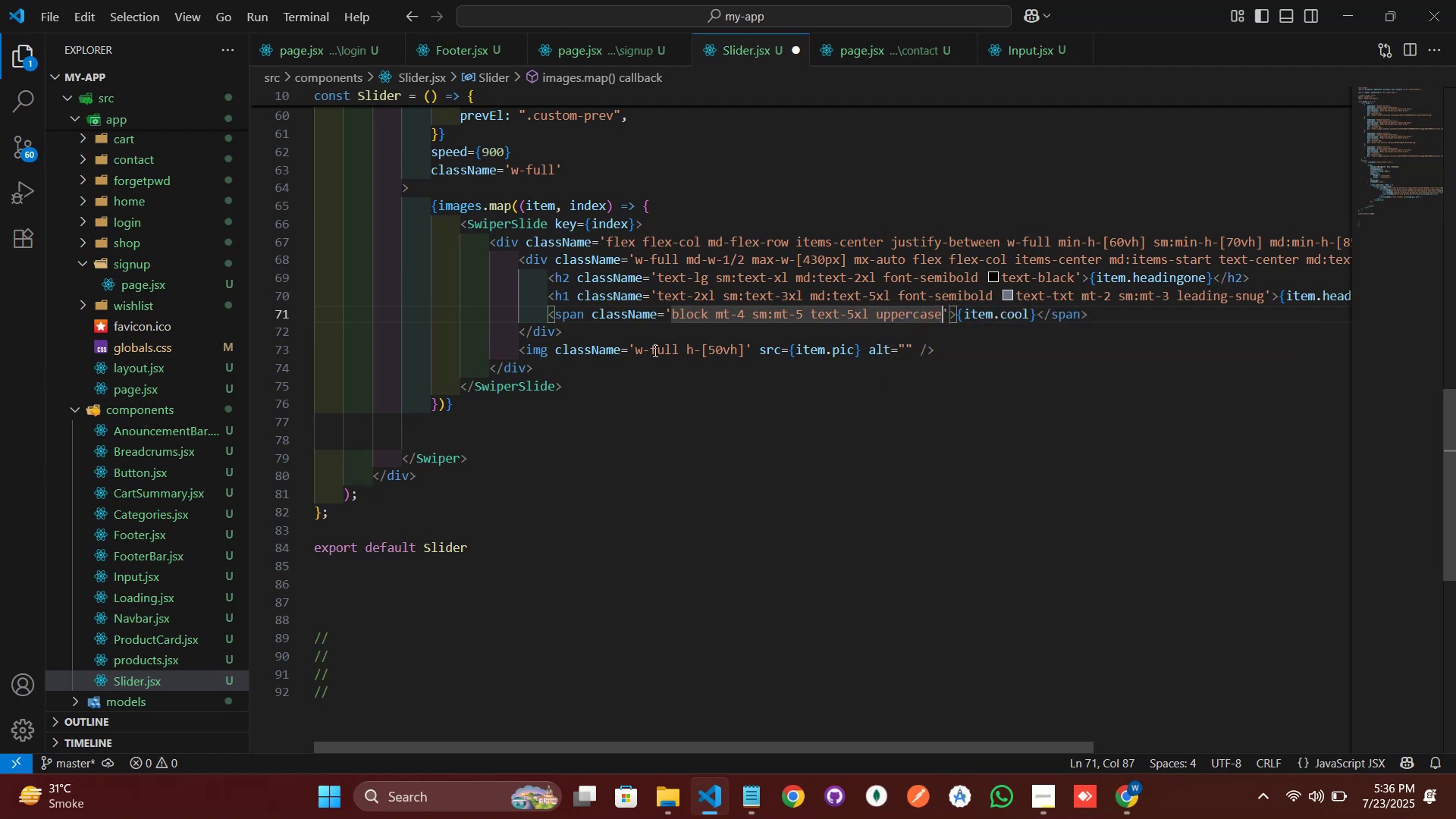 
type( traw)
 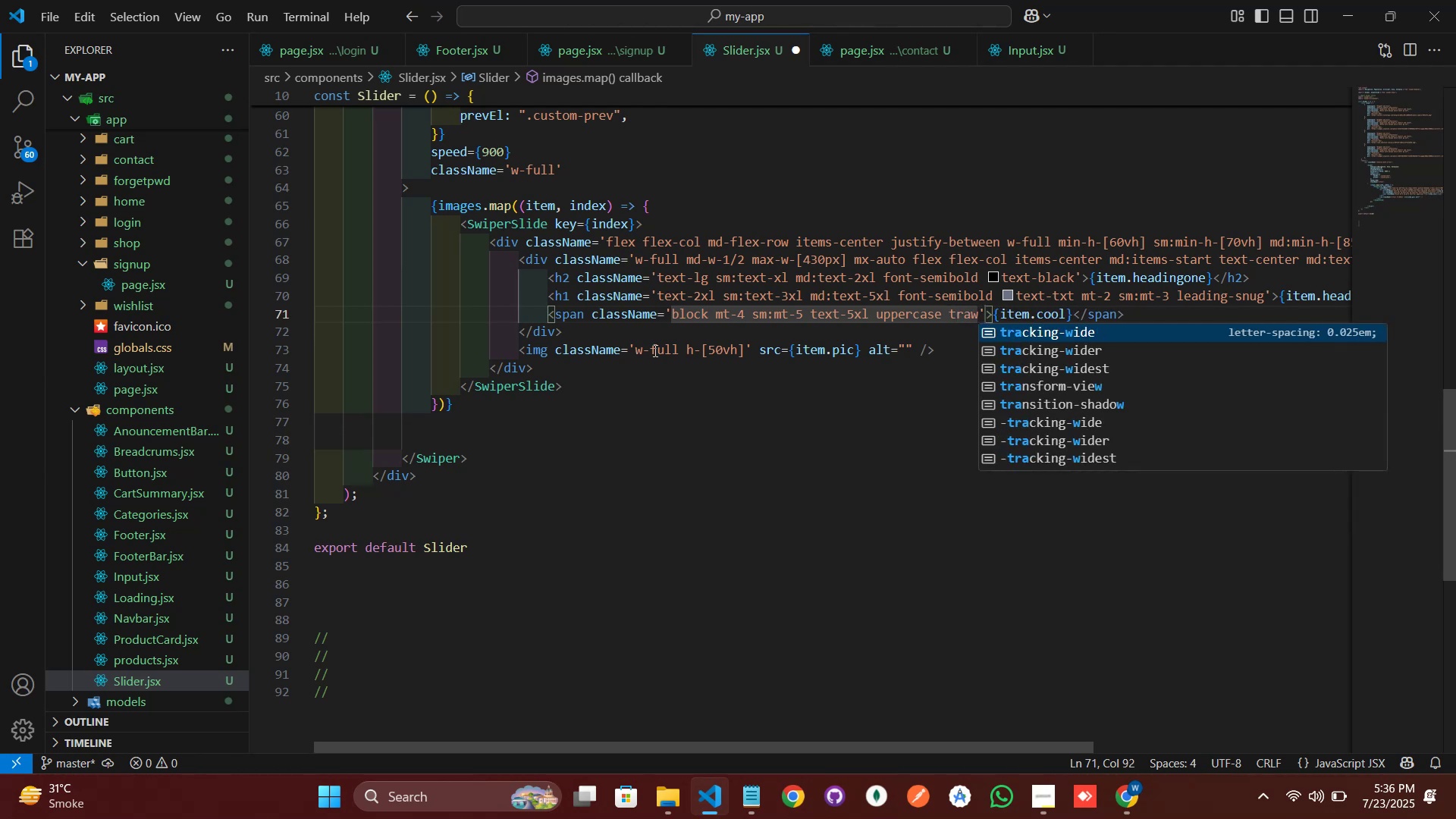 
key(ArrowDown)
 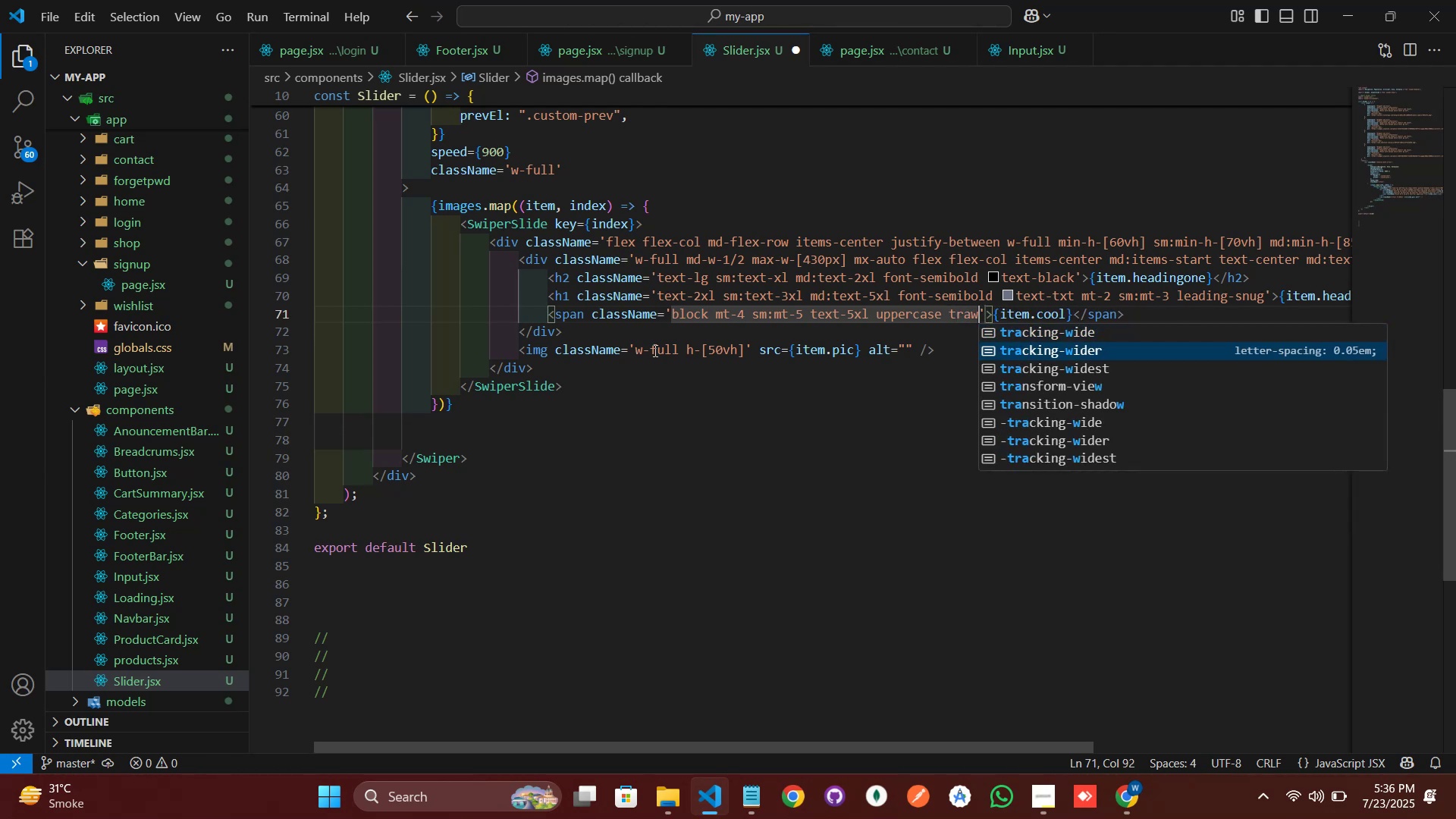 
key(ArrowDown)
 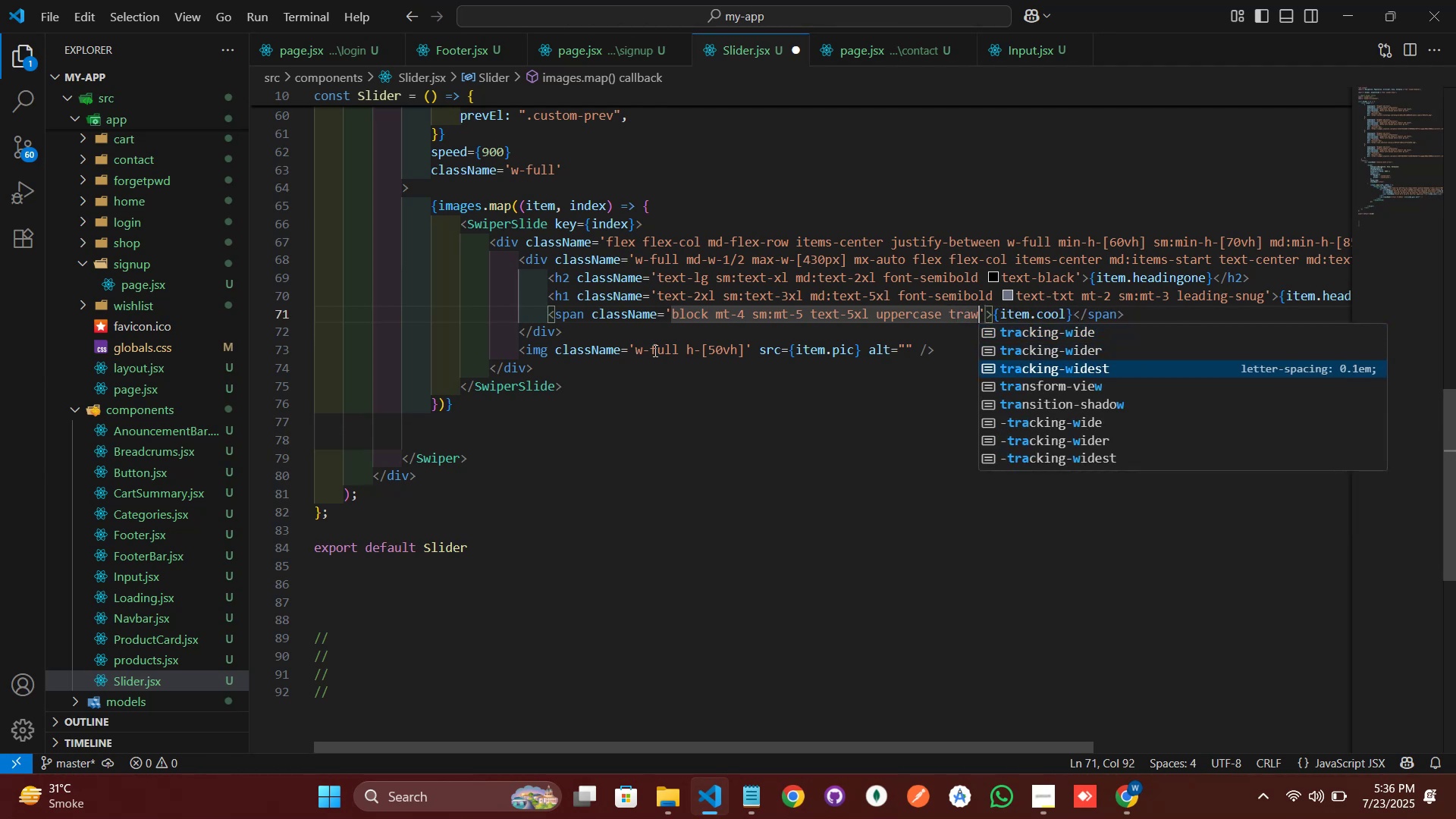 
key(Enter)
 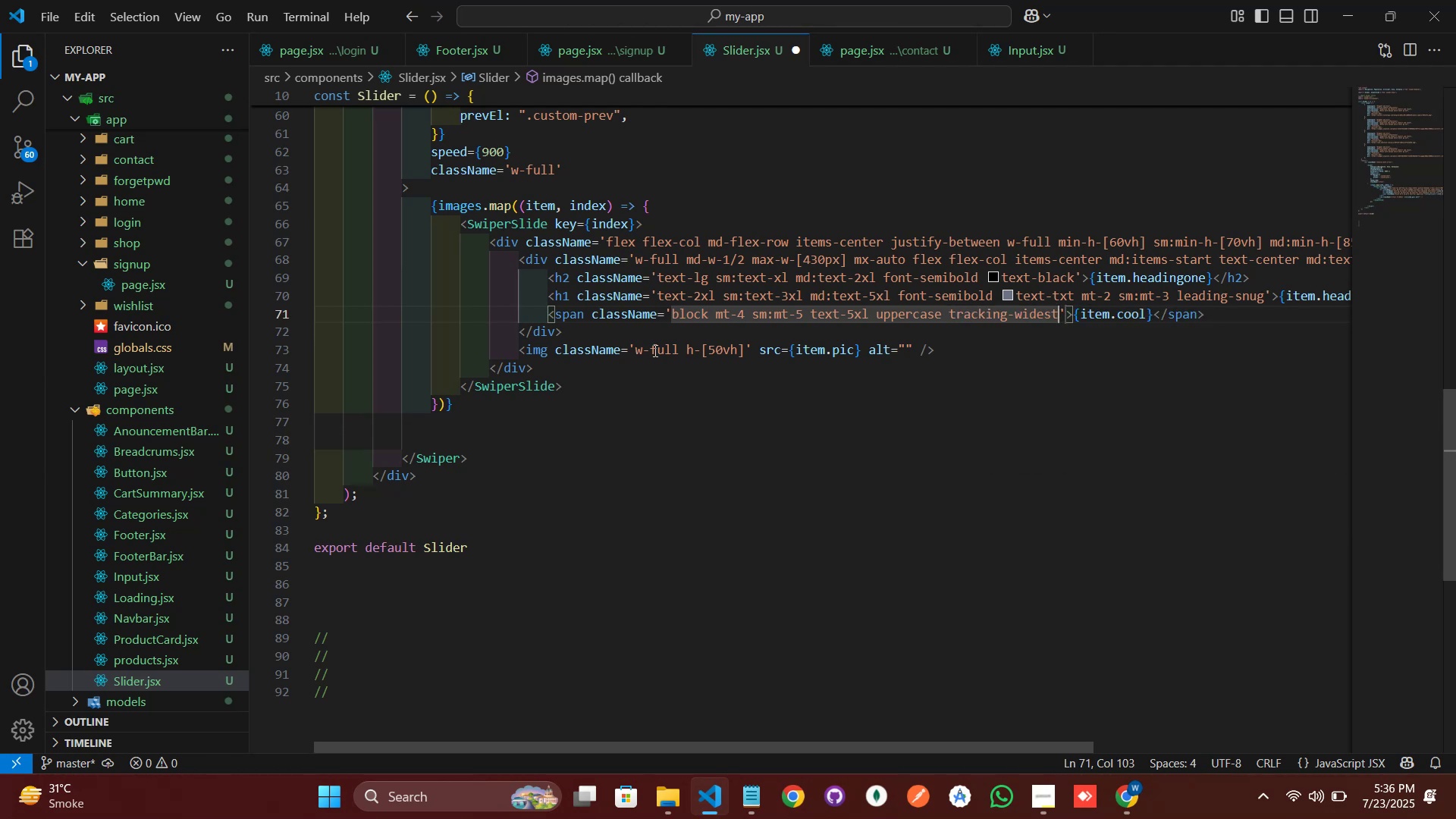 
type( text-pr)
 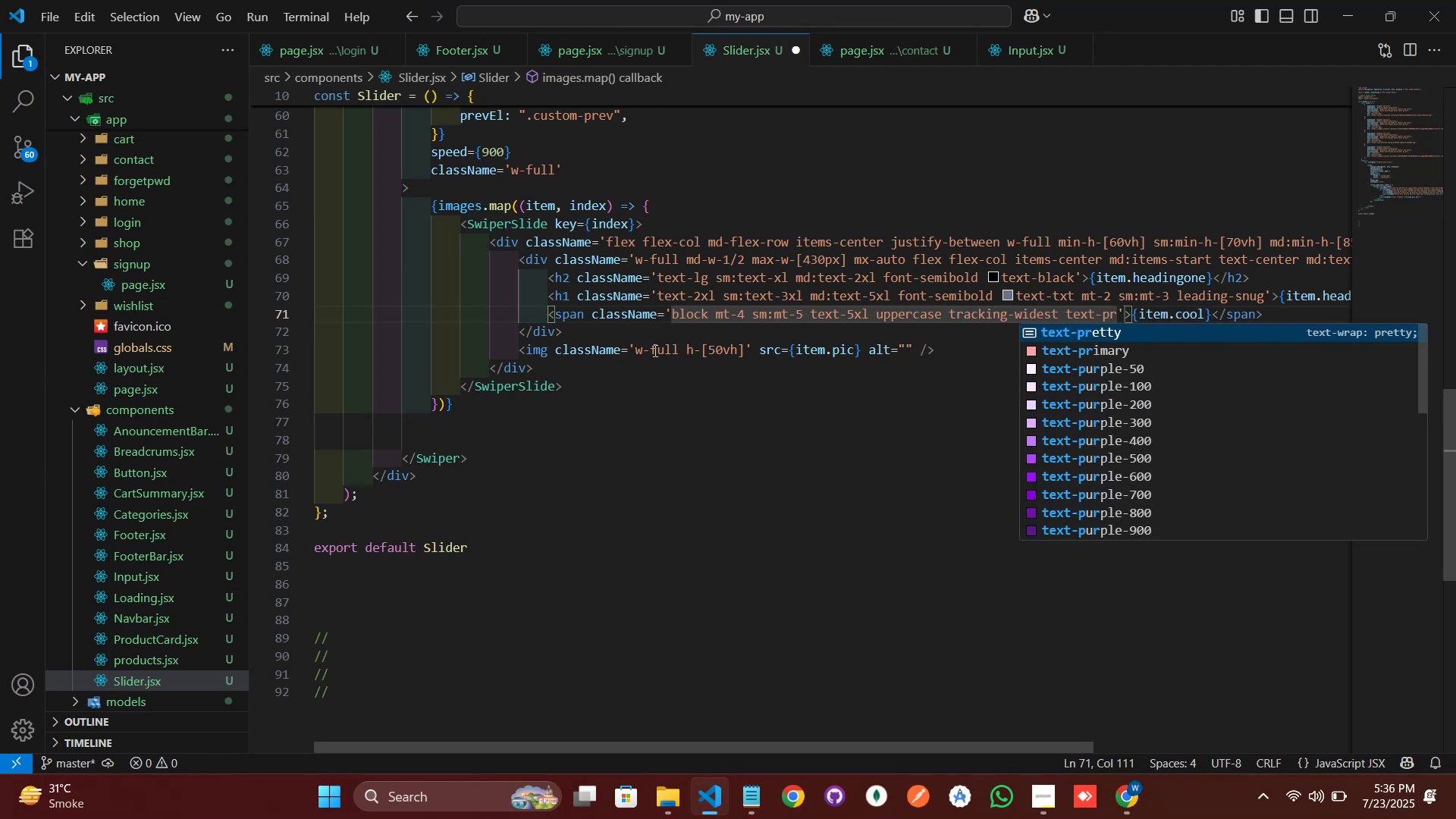 
key(Enter)
 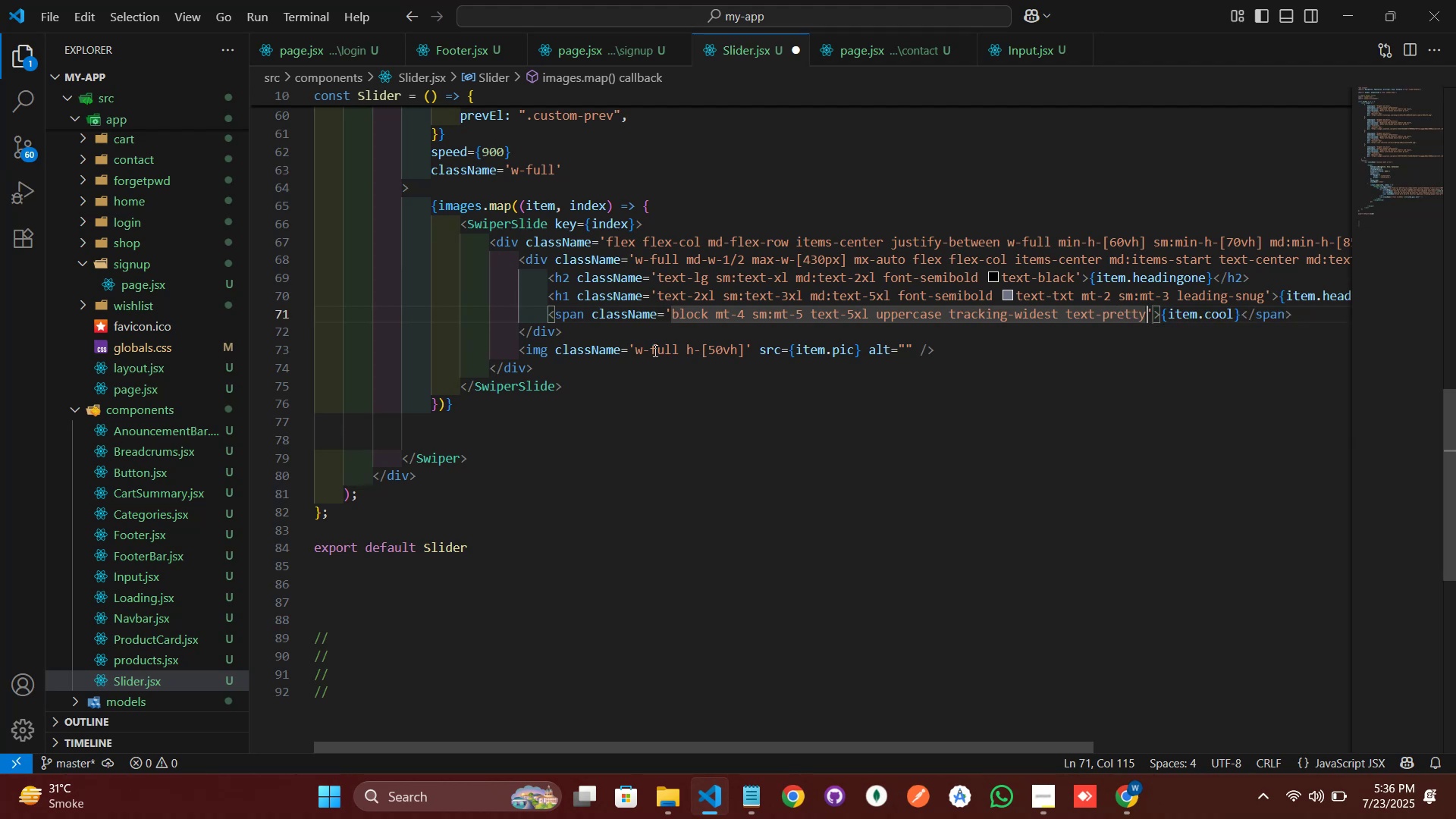 
key(Backspace)
key(Backspace)
key(Backspace)
key(Backspace)
type(imary font-b)
 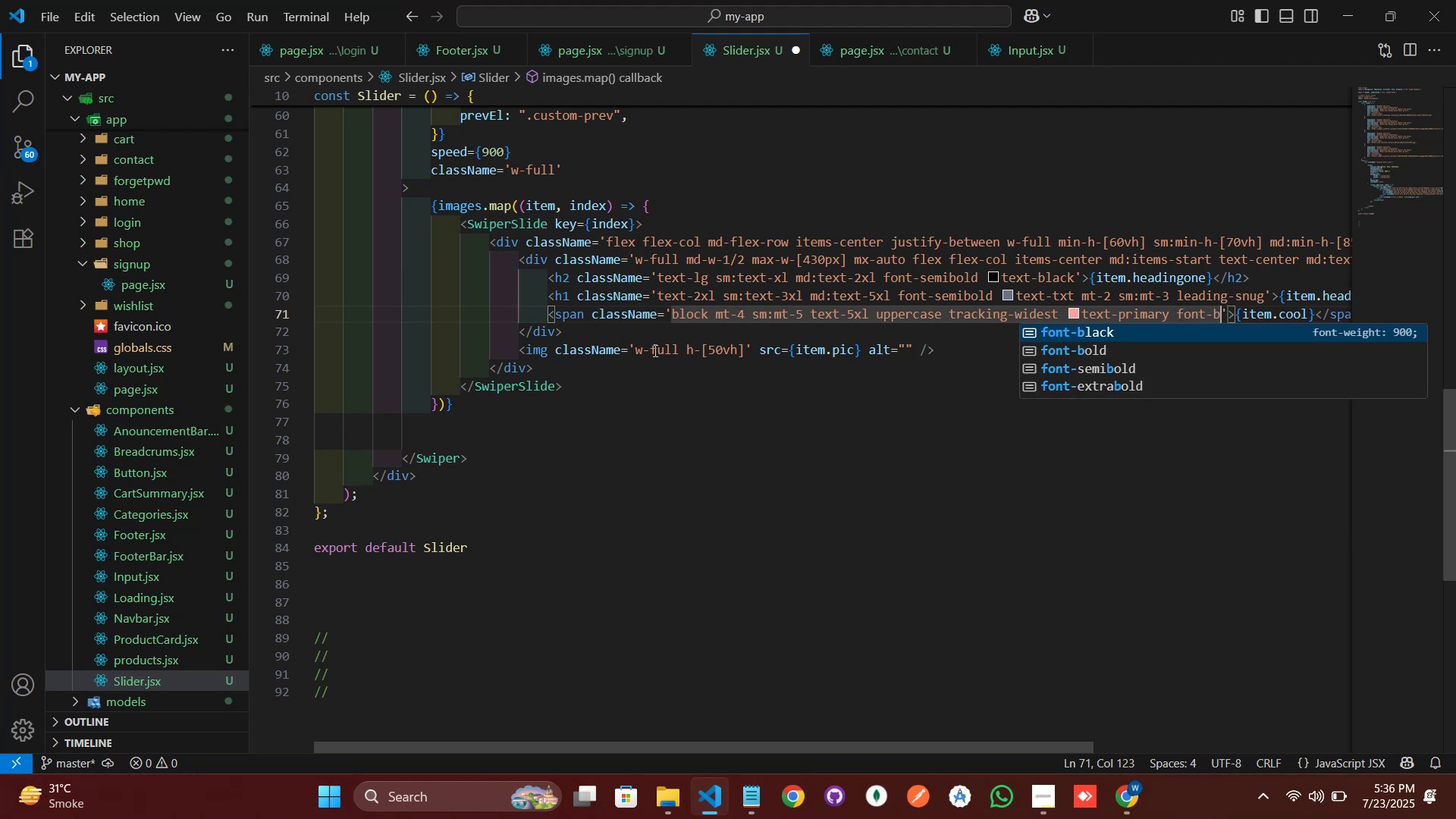 
key(Enter)
 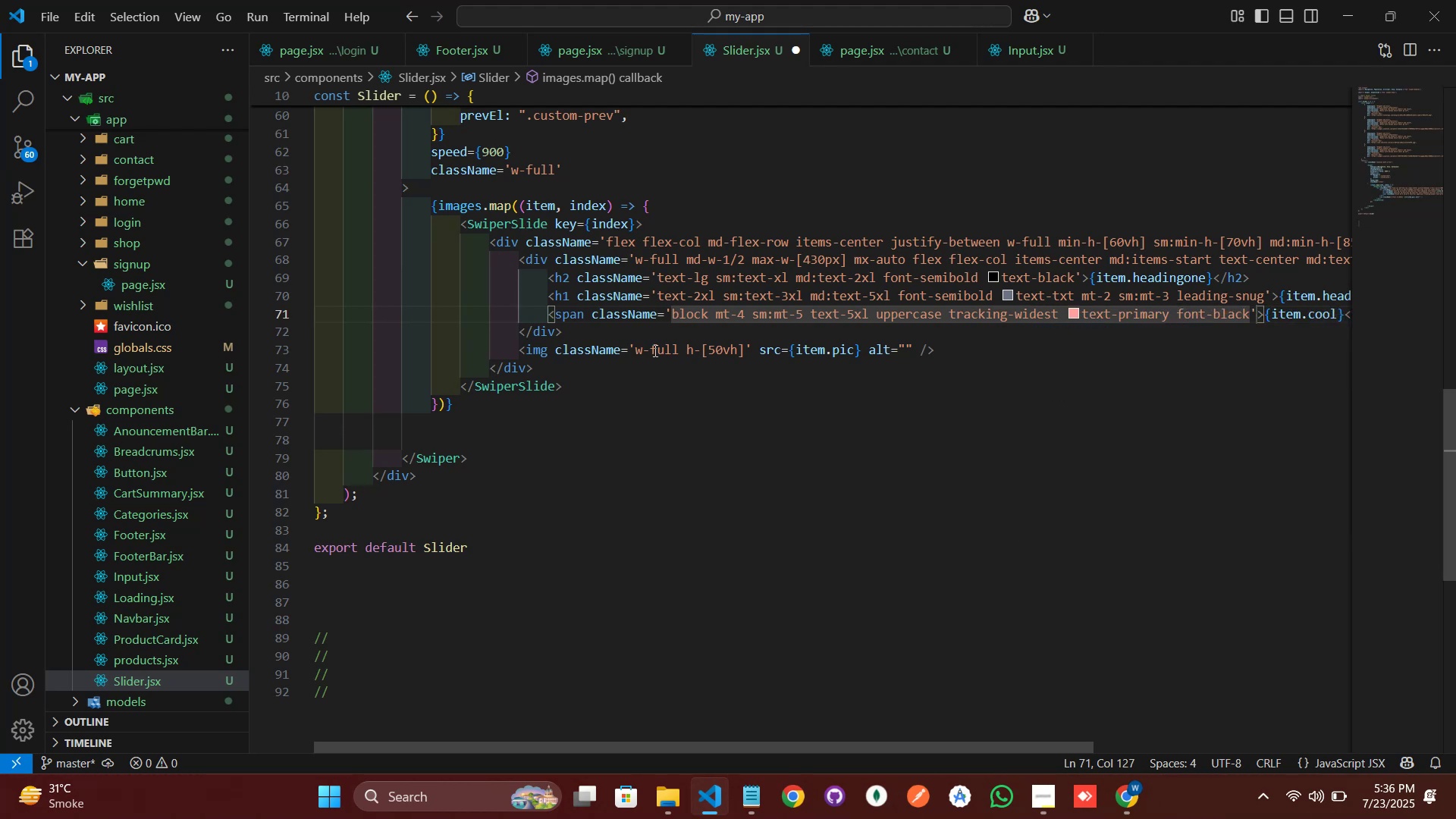 
key(Backspace)
key(Backspace)
key(Backspace)
key(Backspace)
type(old)
 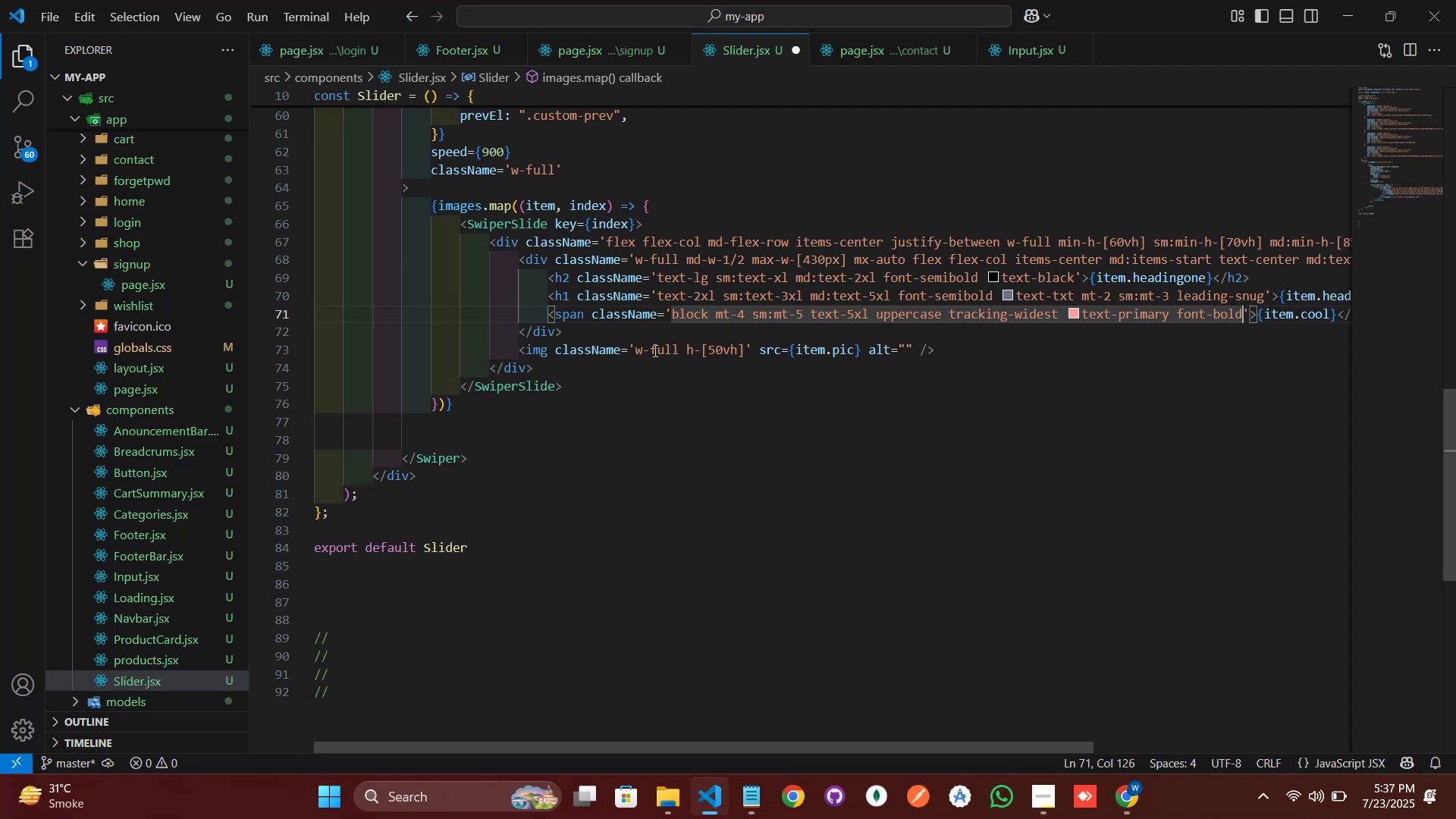 
key(Control+ControlLeft)
 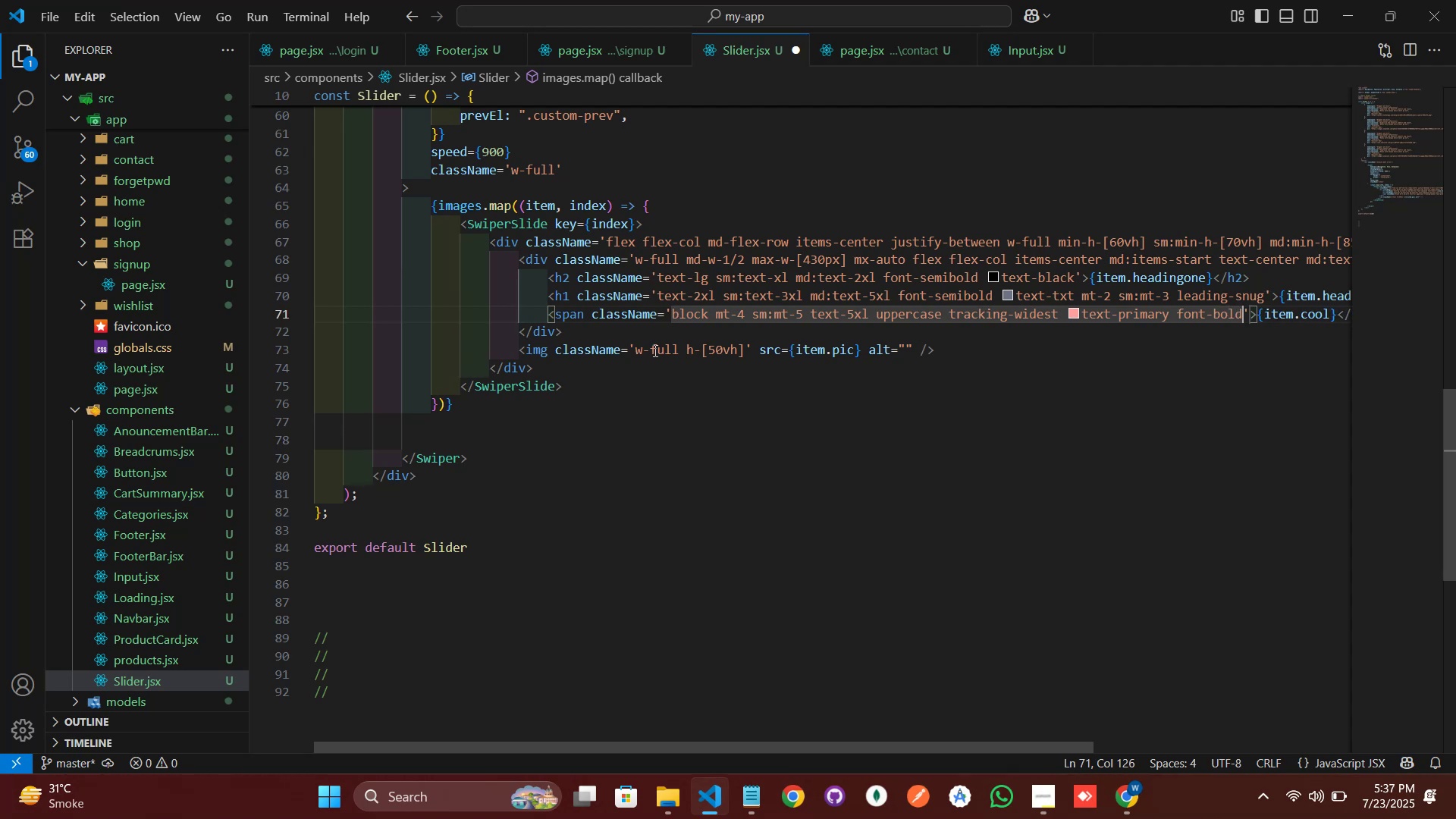 
key(Control+Space)
 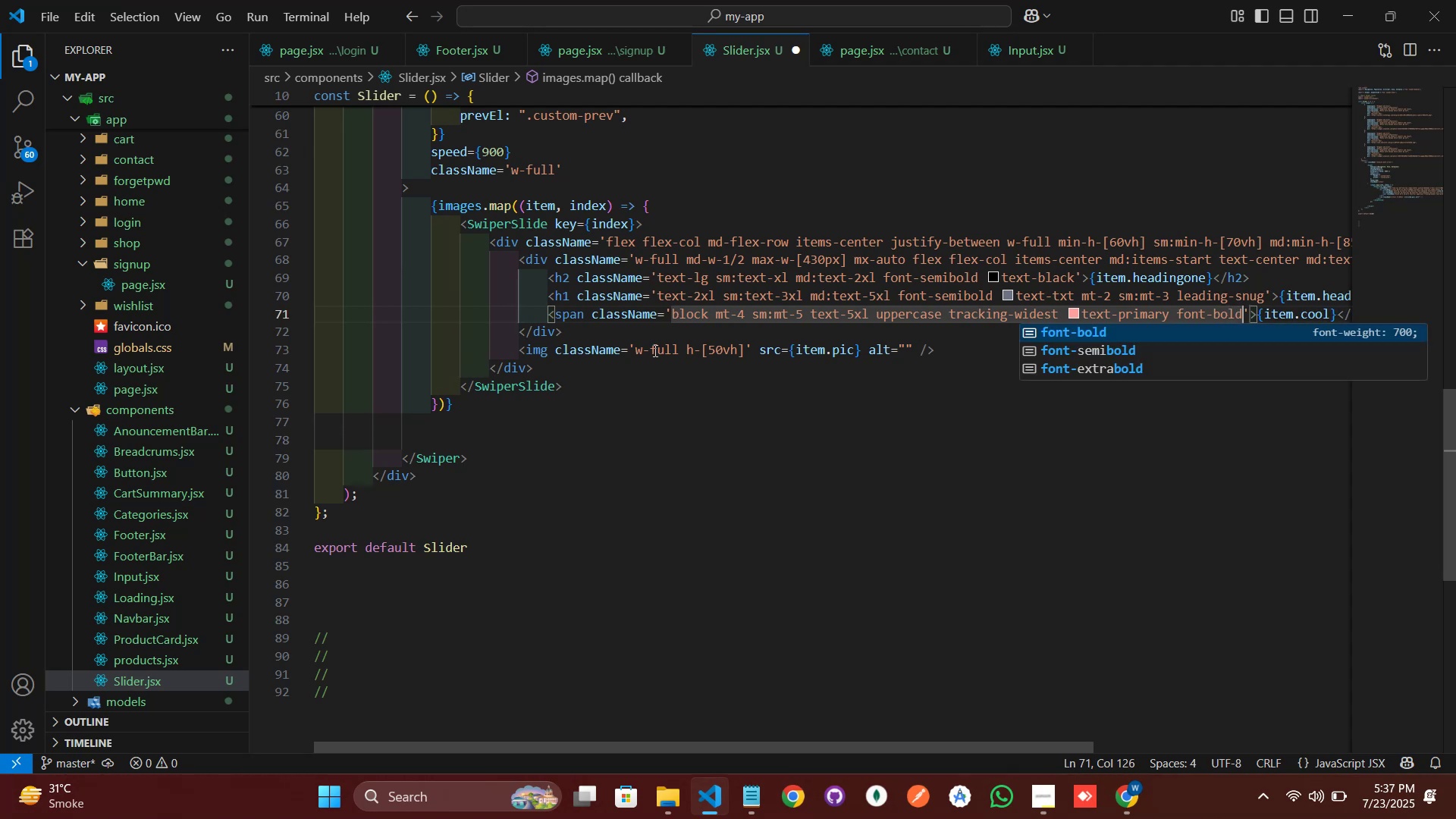 
key(Enter)
 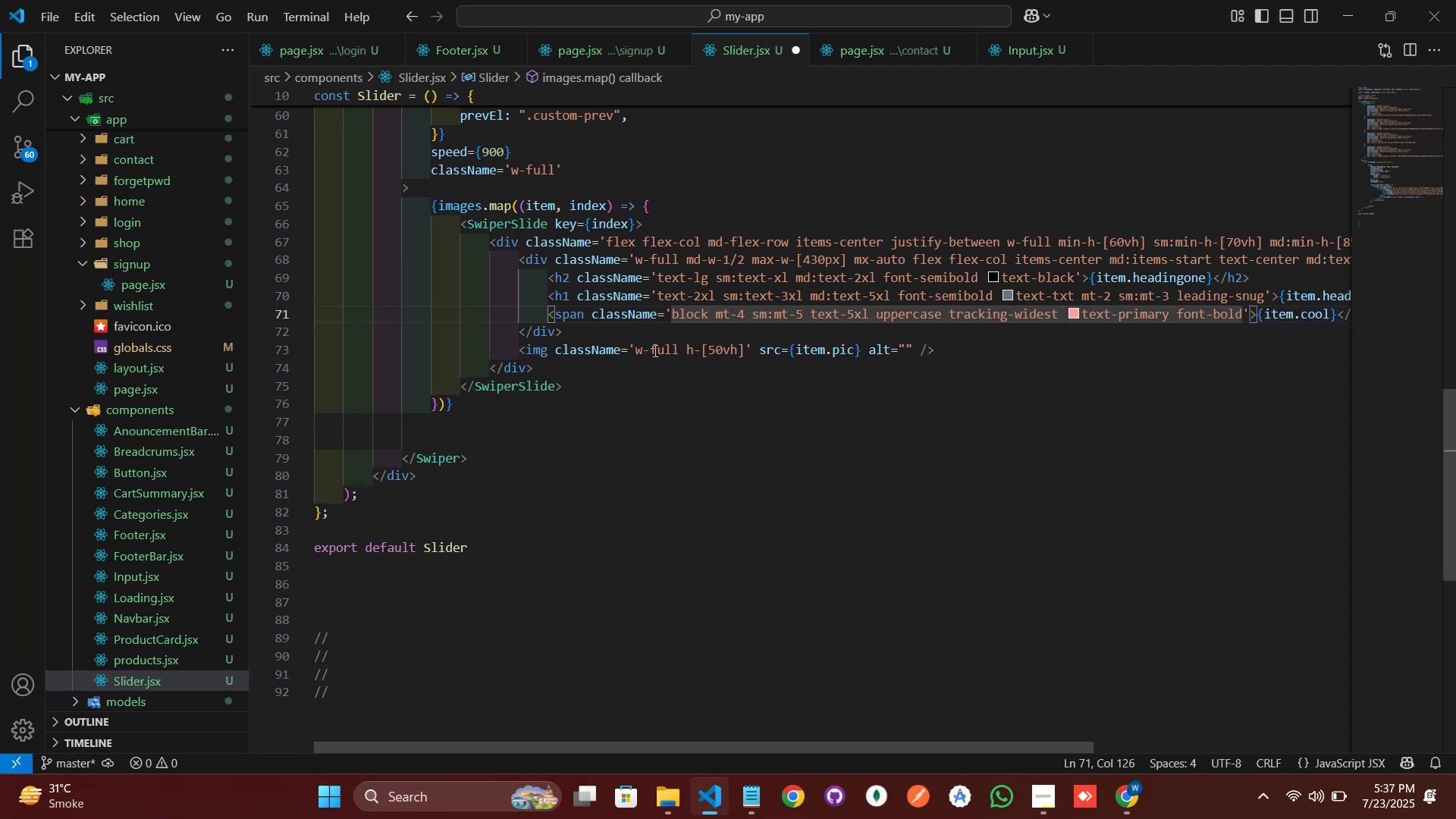 
key(ArrowDown)
 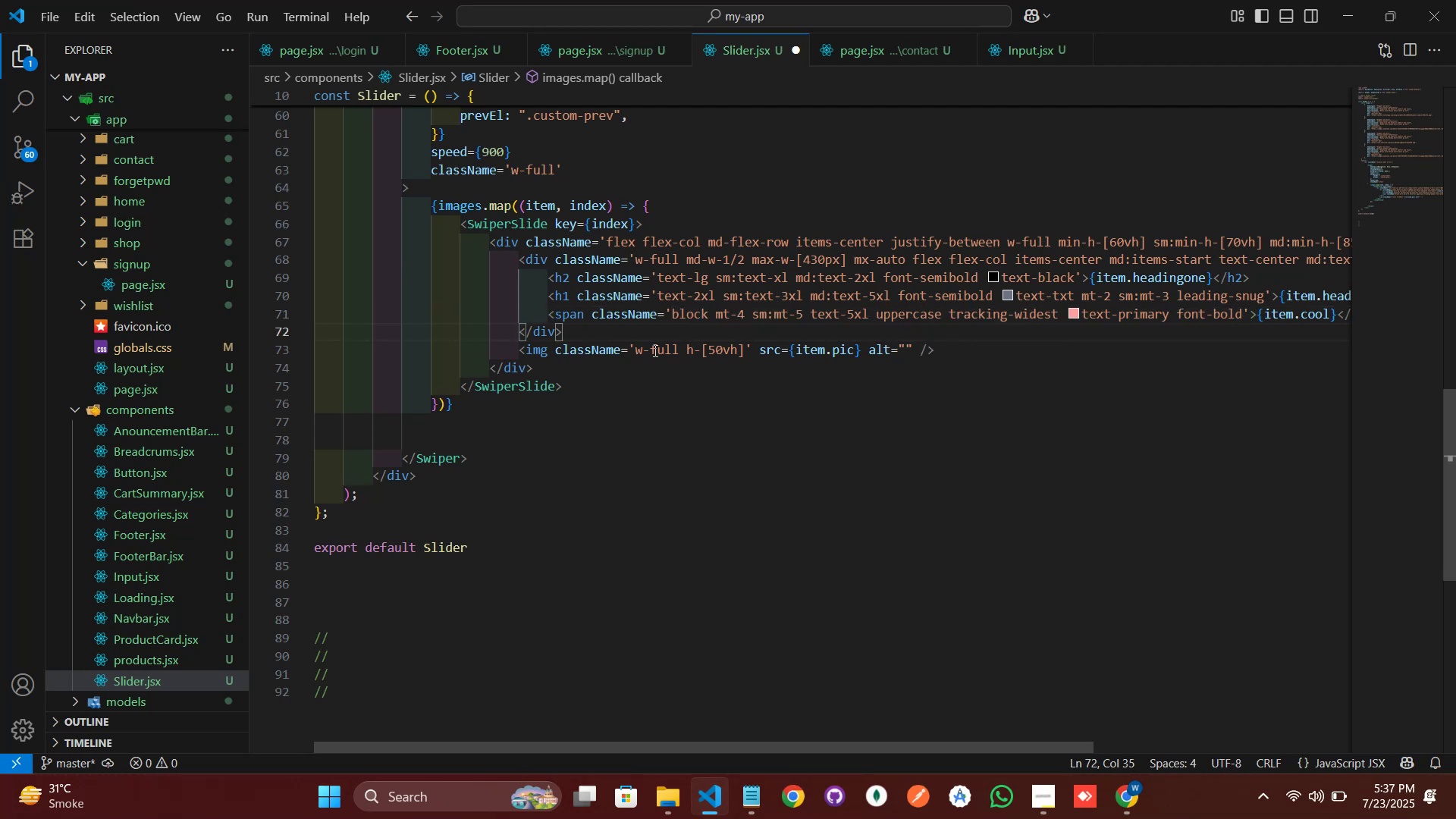 
wait(7.92)
 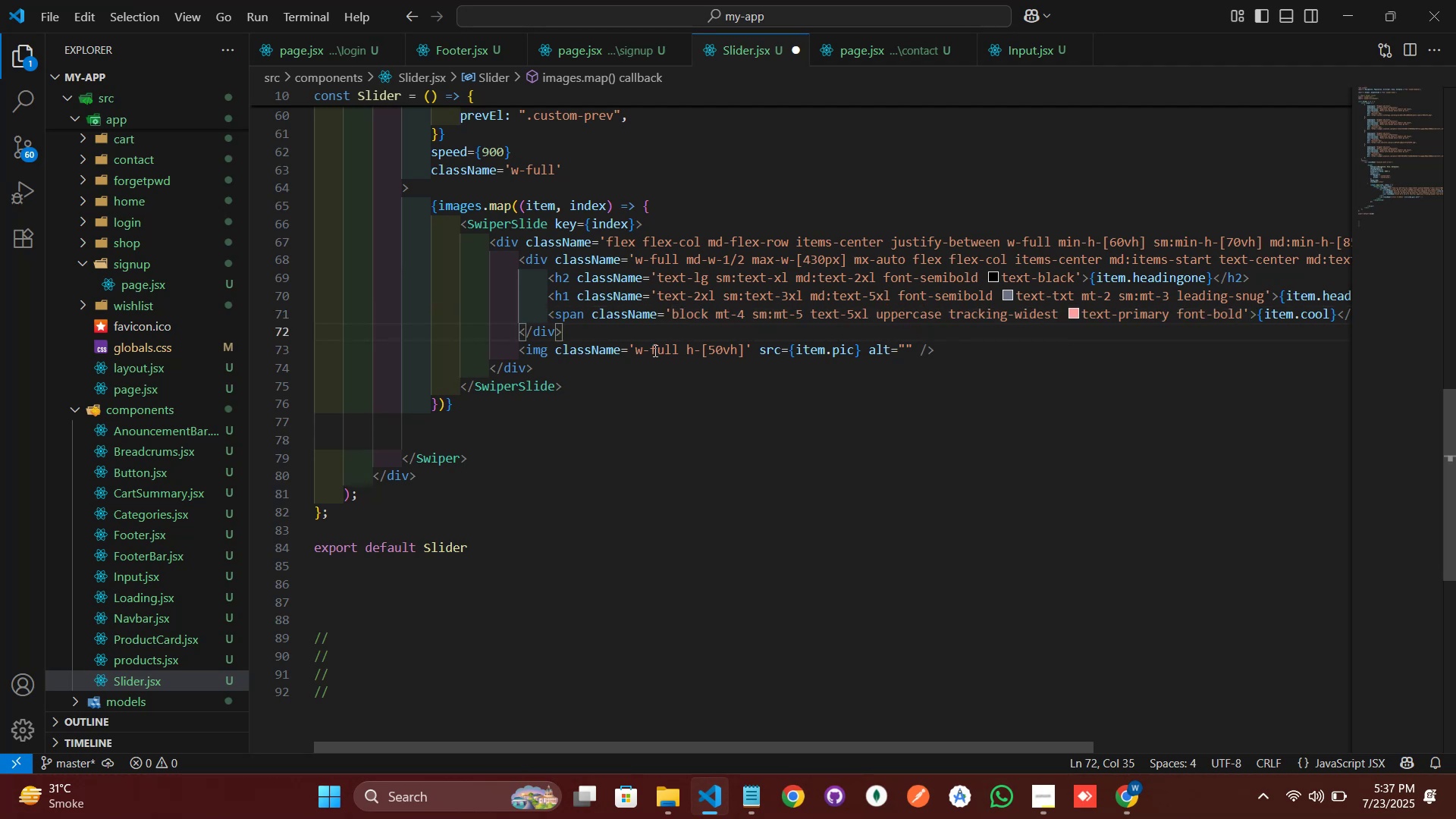 
key(ArrowUp)
 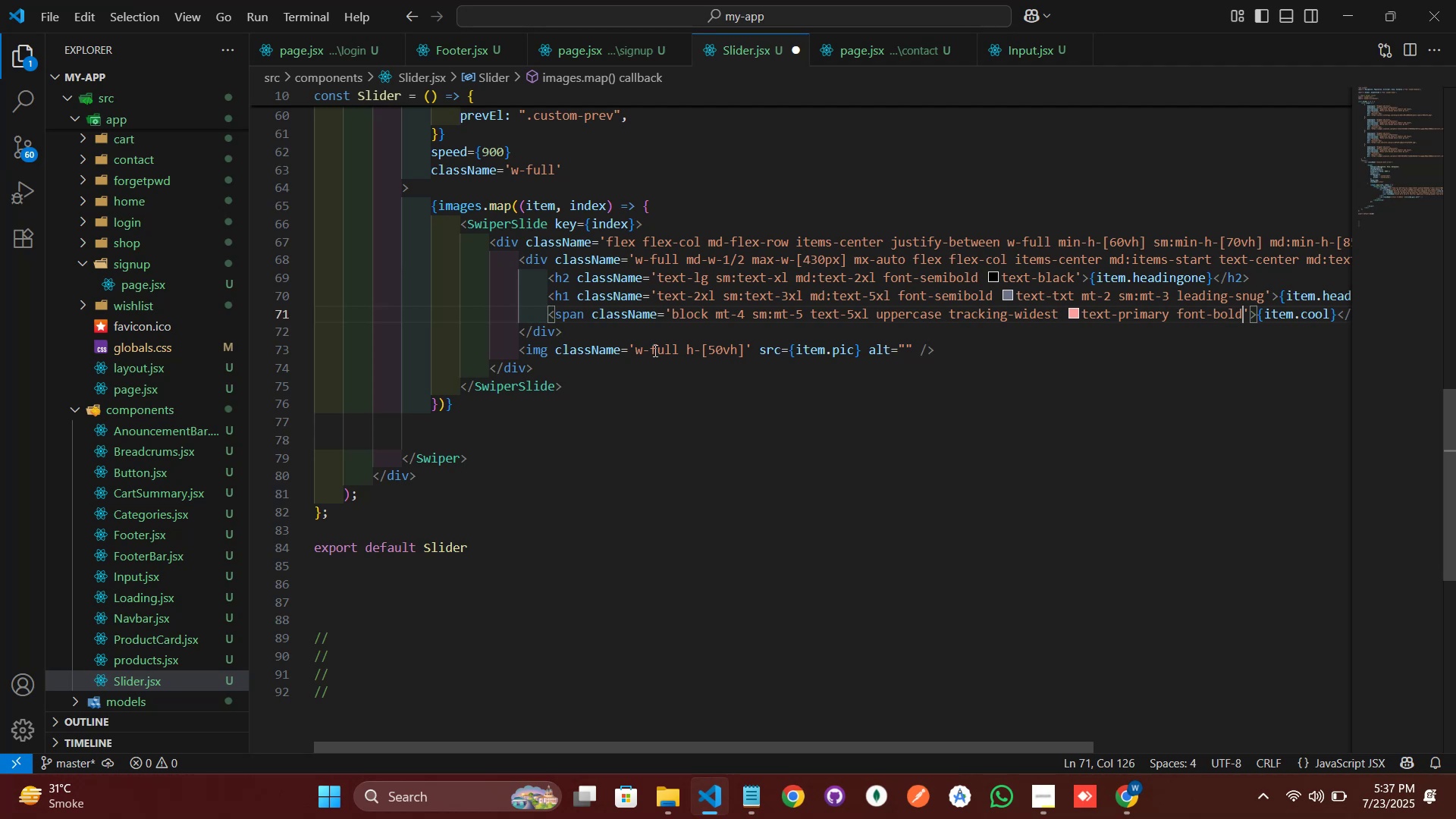 
key(Control+Enter)
 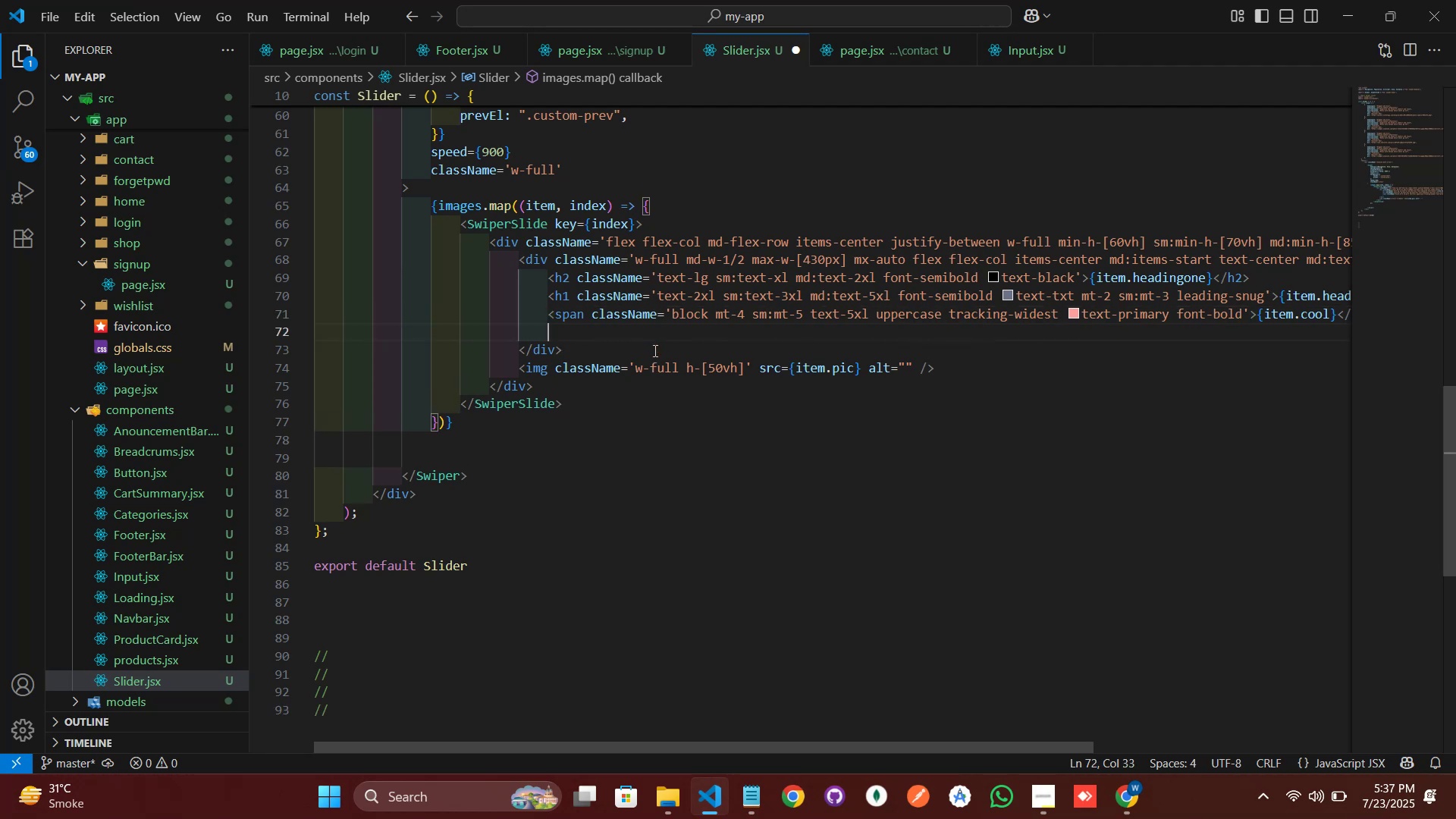 
type(div)
 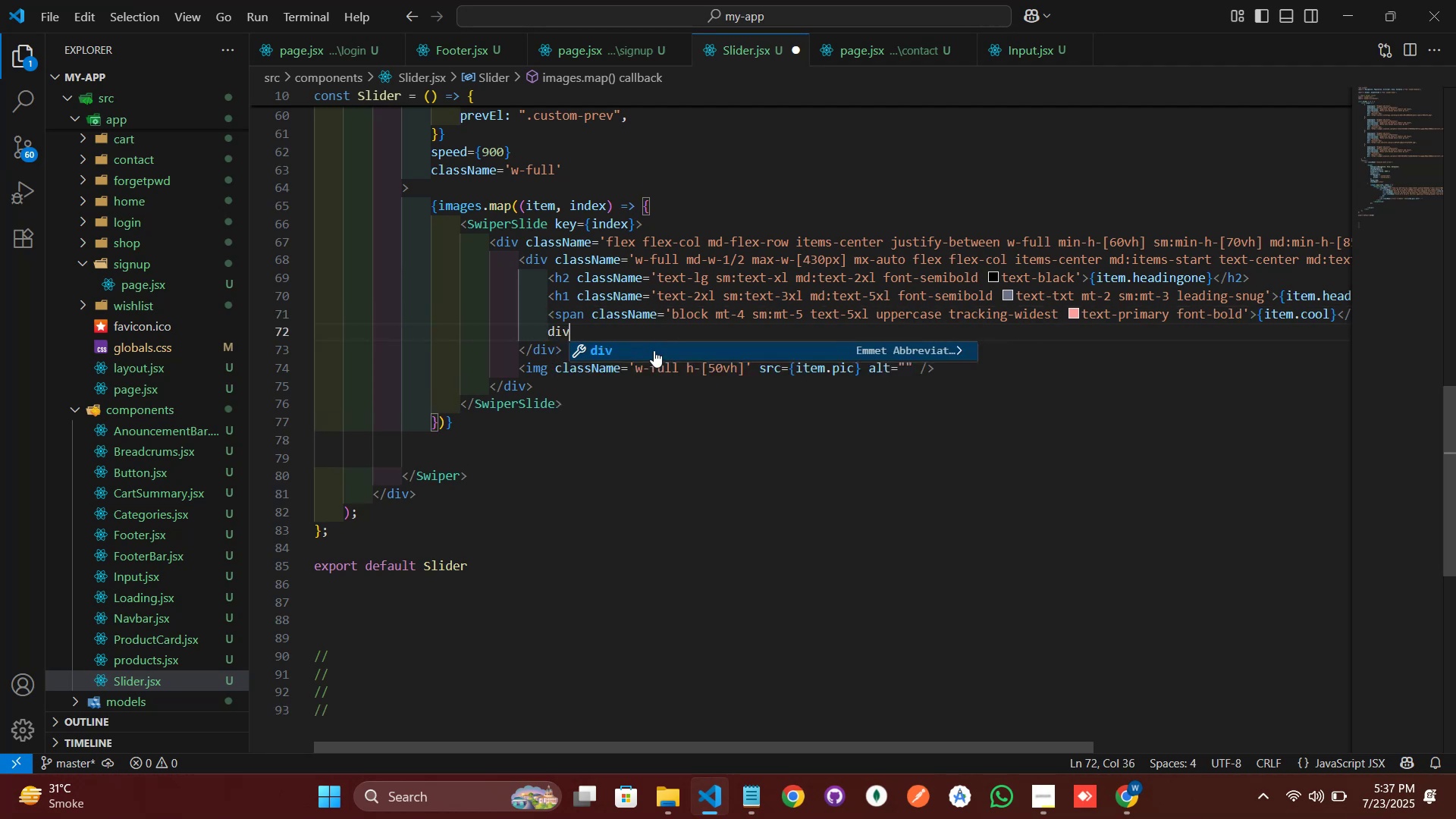 
key(Enter)
 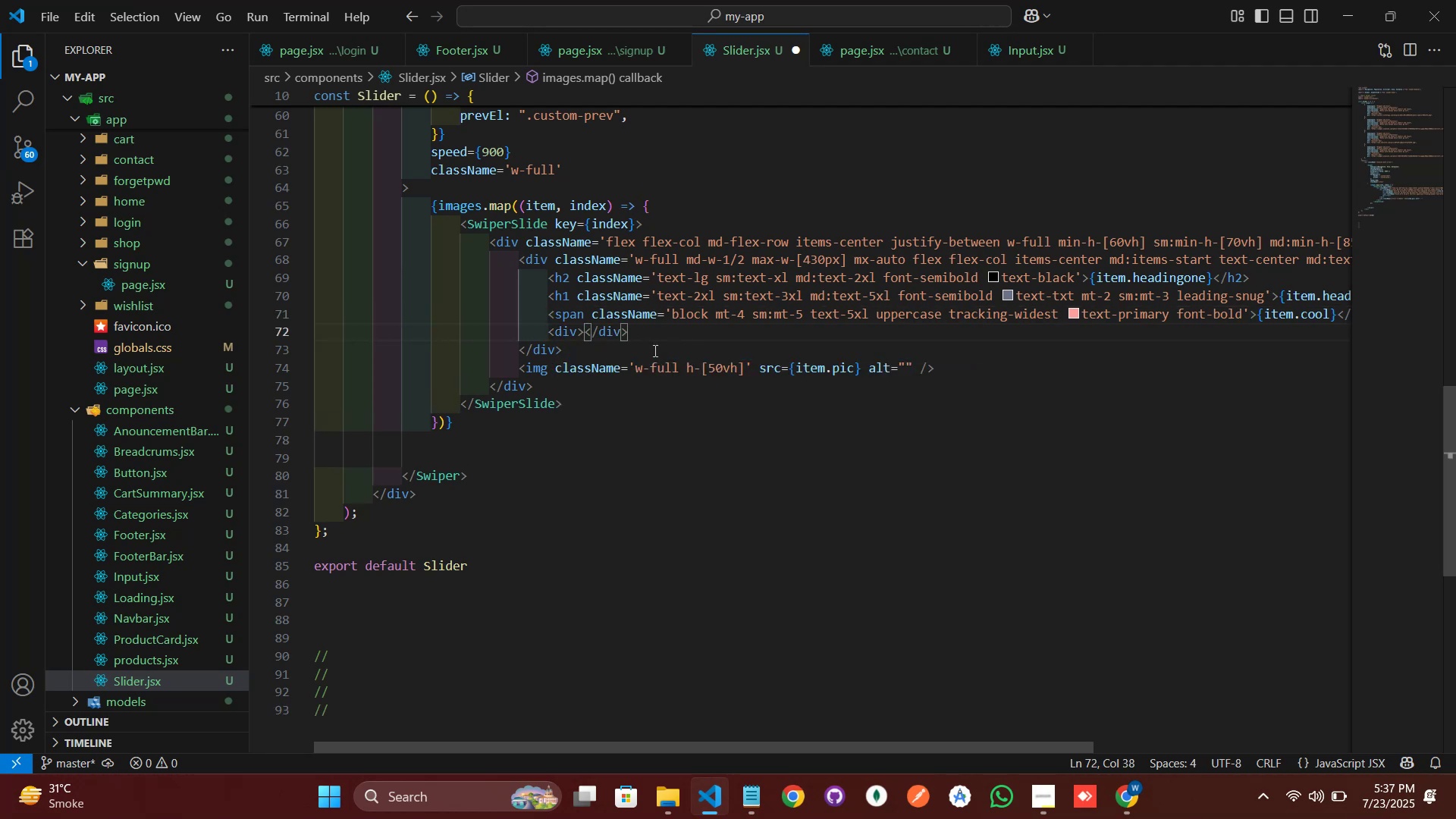 
wait(8.9)
 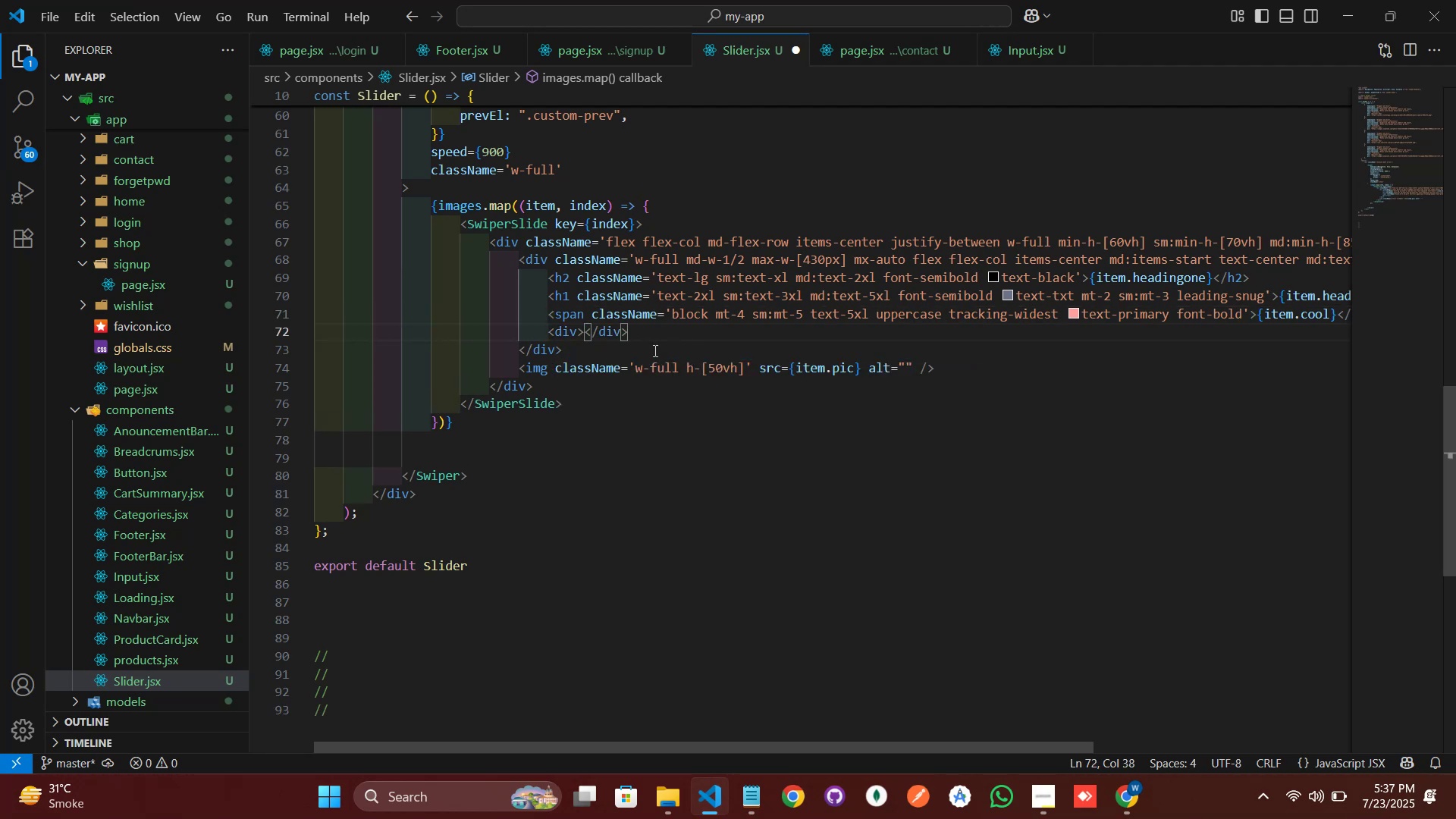 
key(P)
 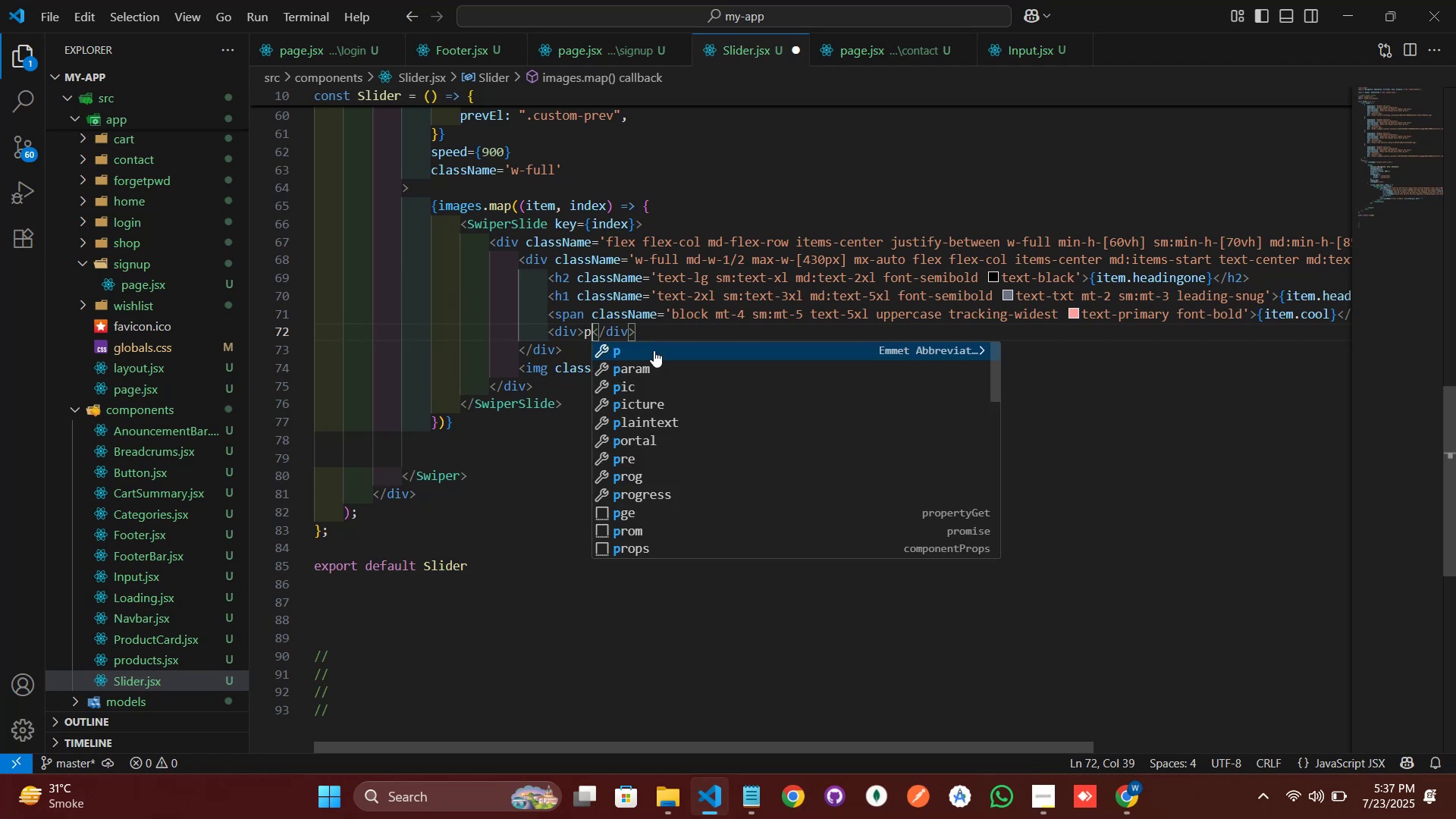 
key(Enter)
 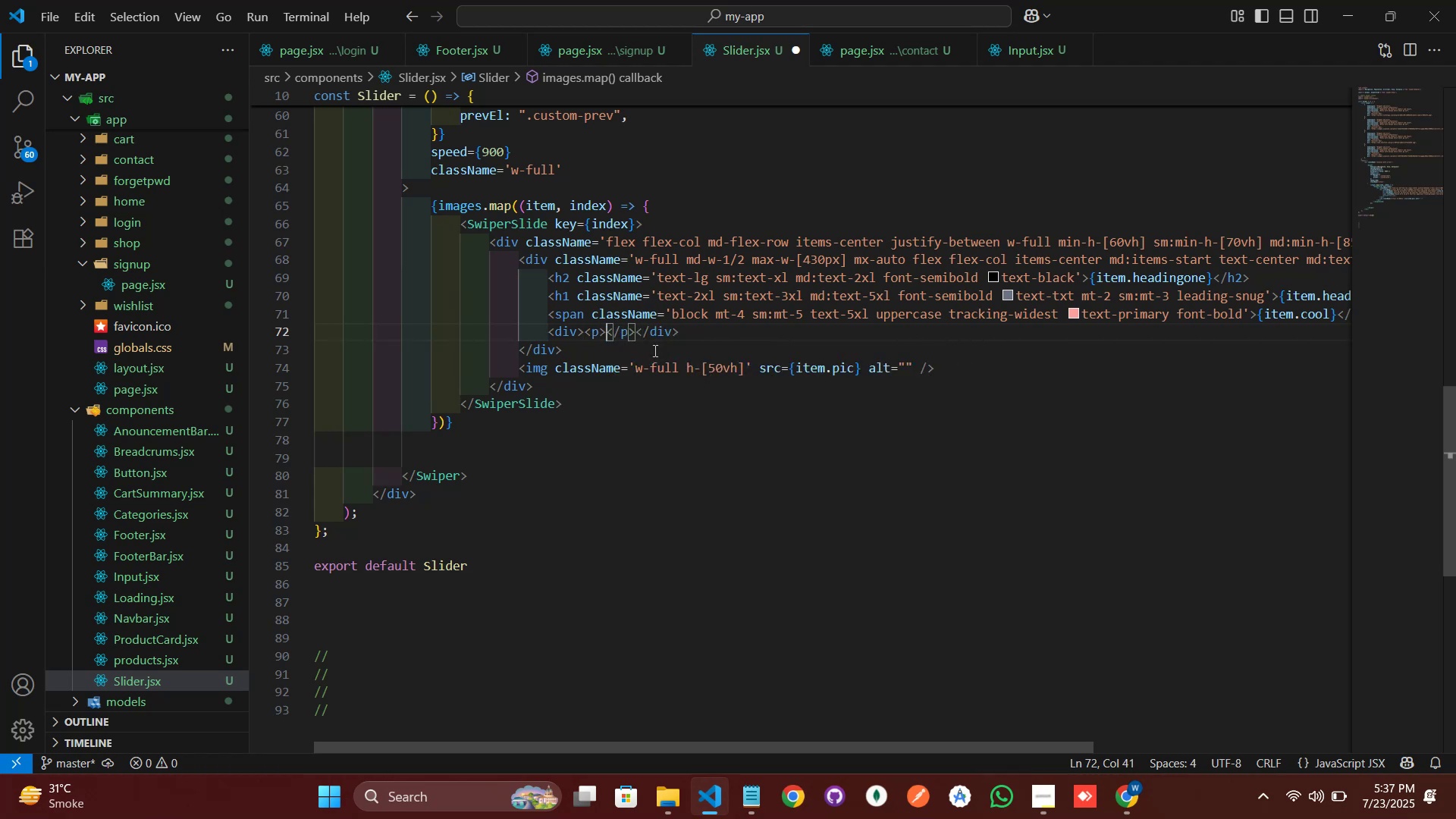 
key(Shift+BracketLeft)
 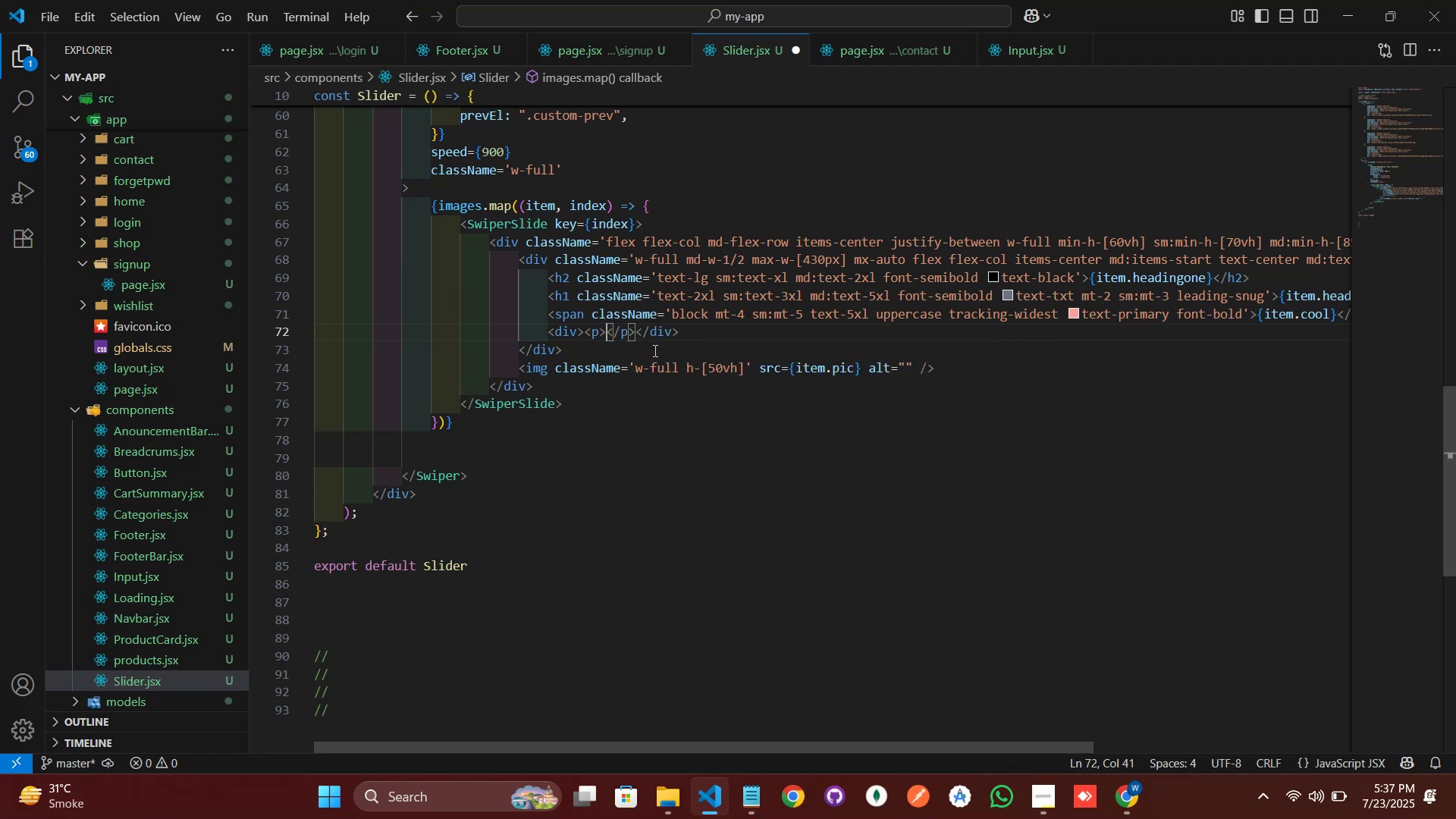 
key(Shift+BracketRight)
 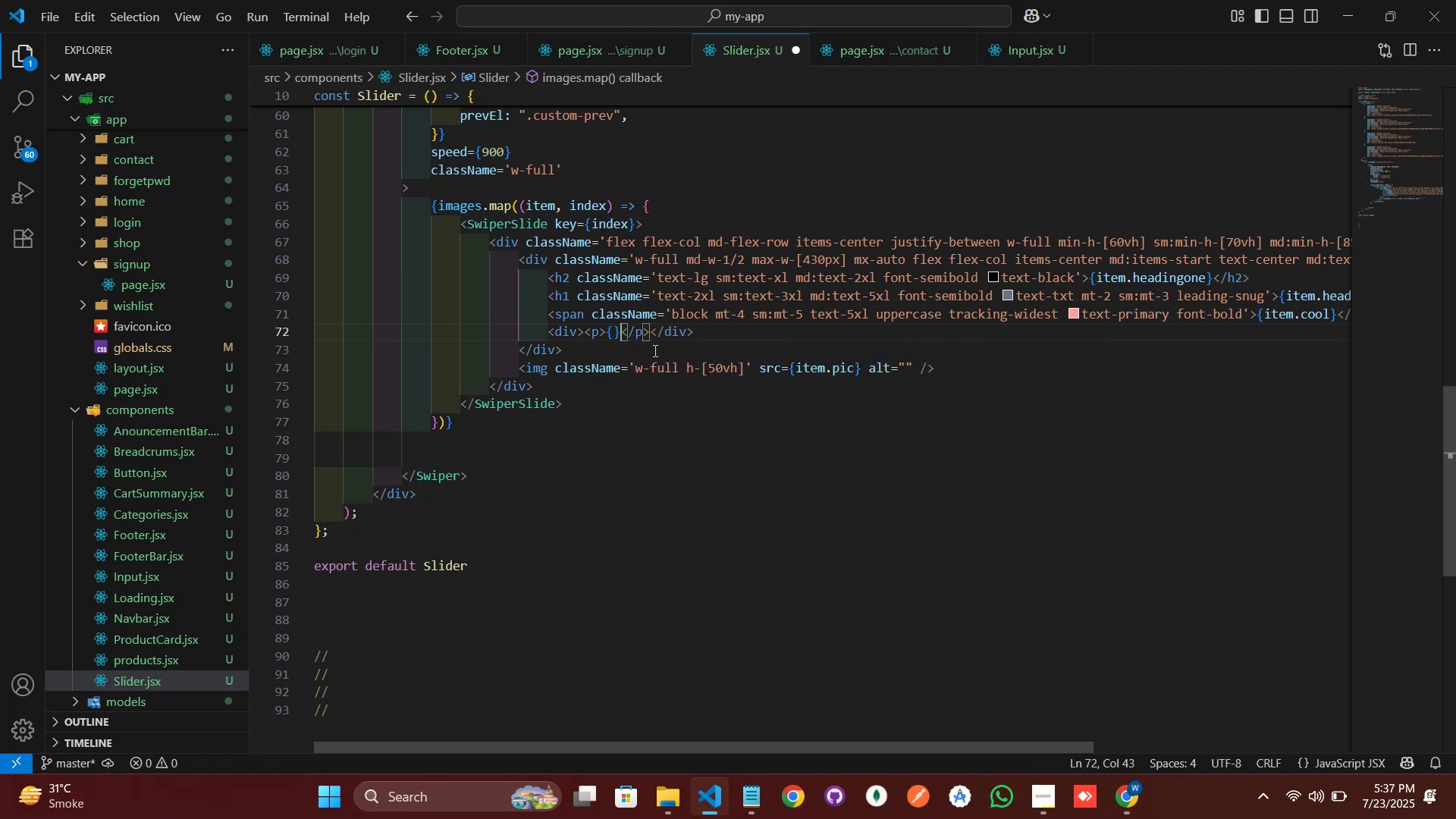 
right_click([654, 350])
 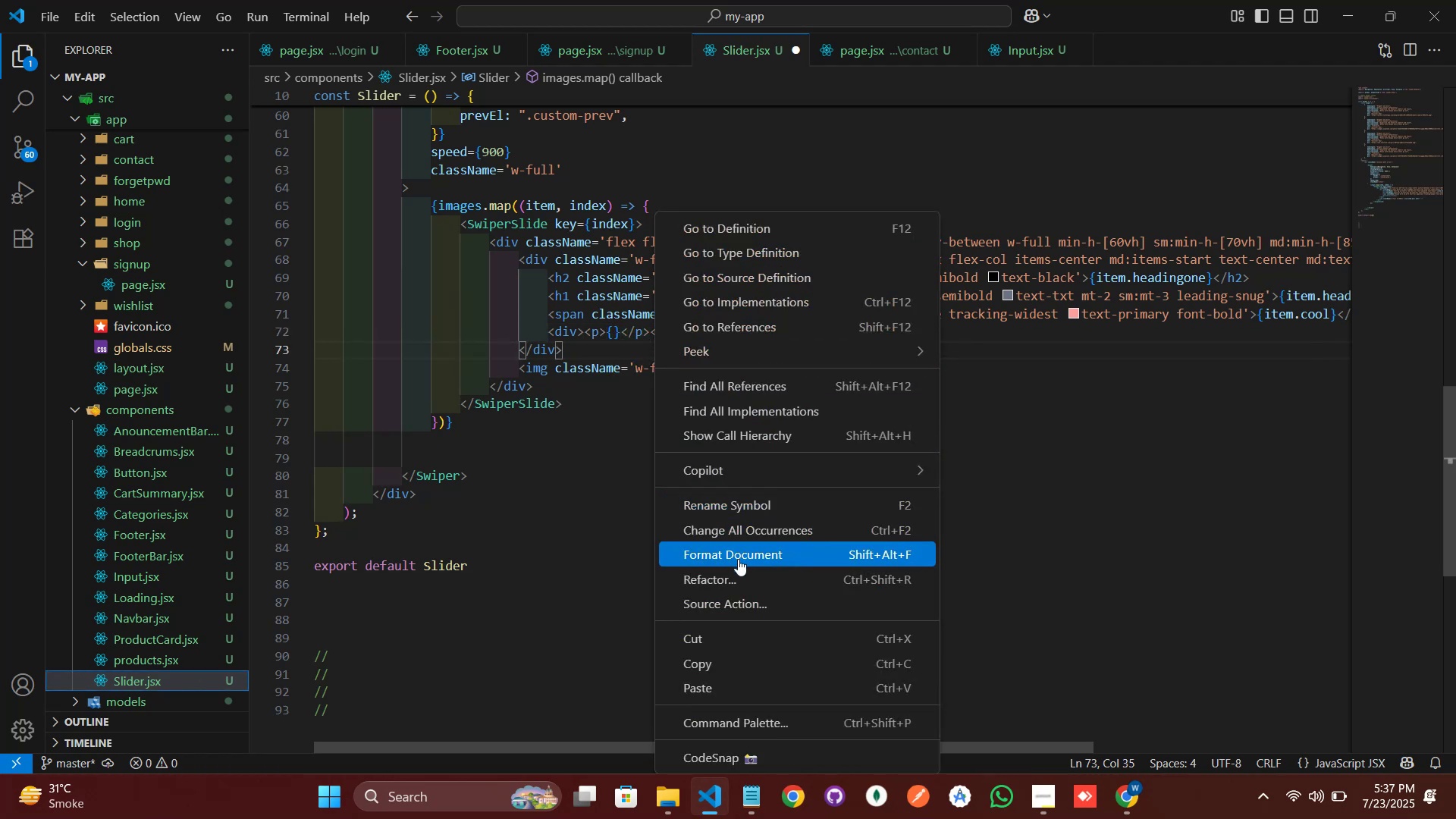 
left_click([740, 560])
 